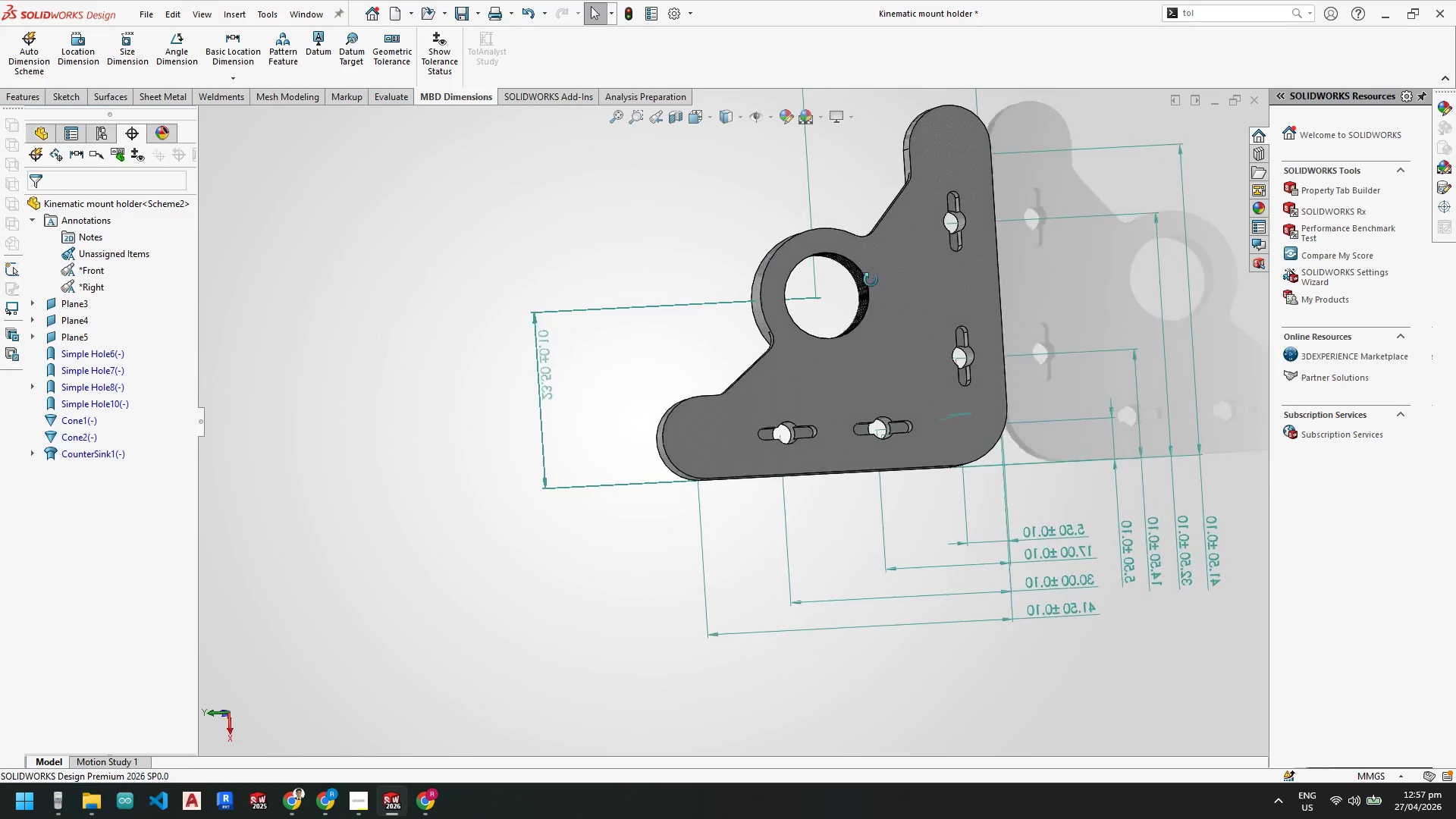 
key(Space)
 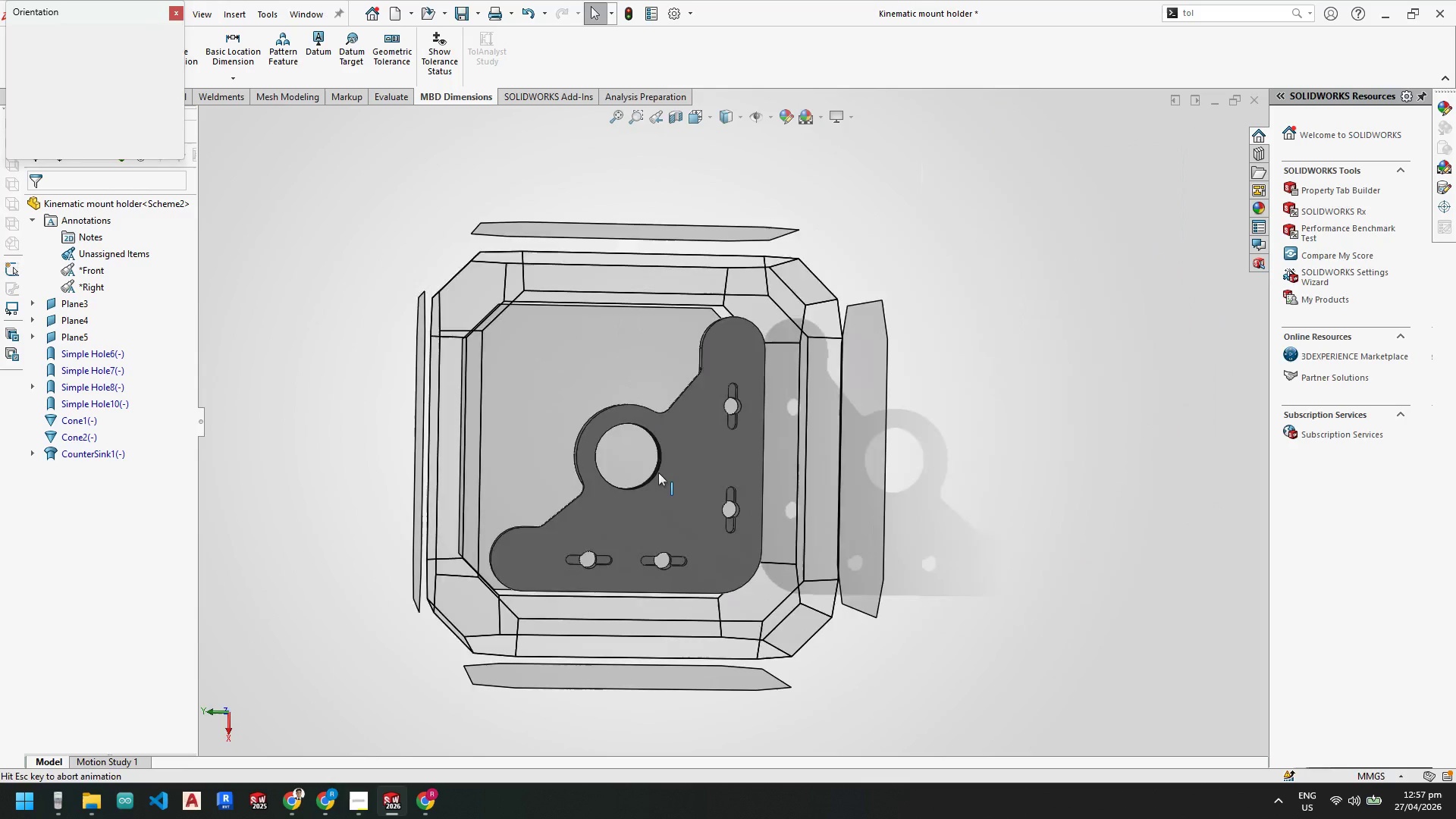 
left_click([587, 516])
 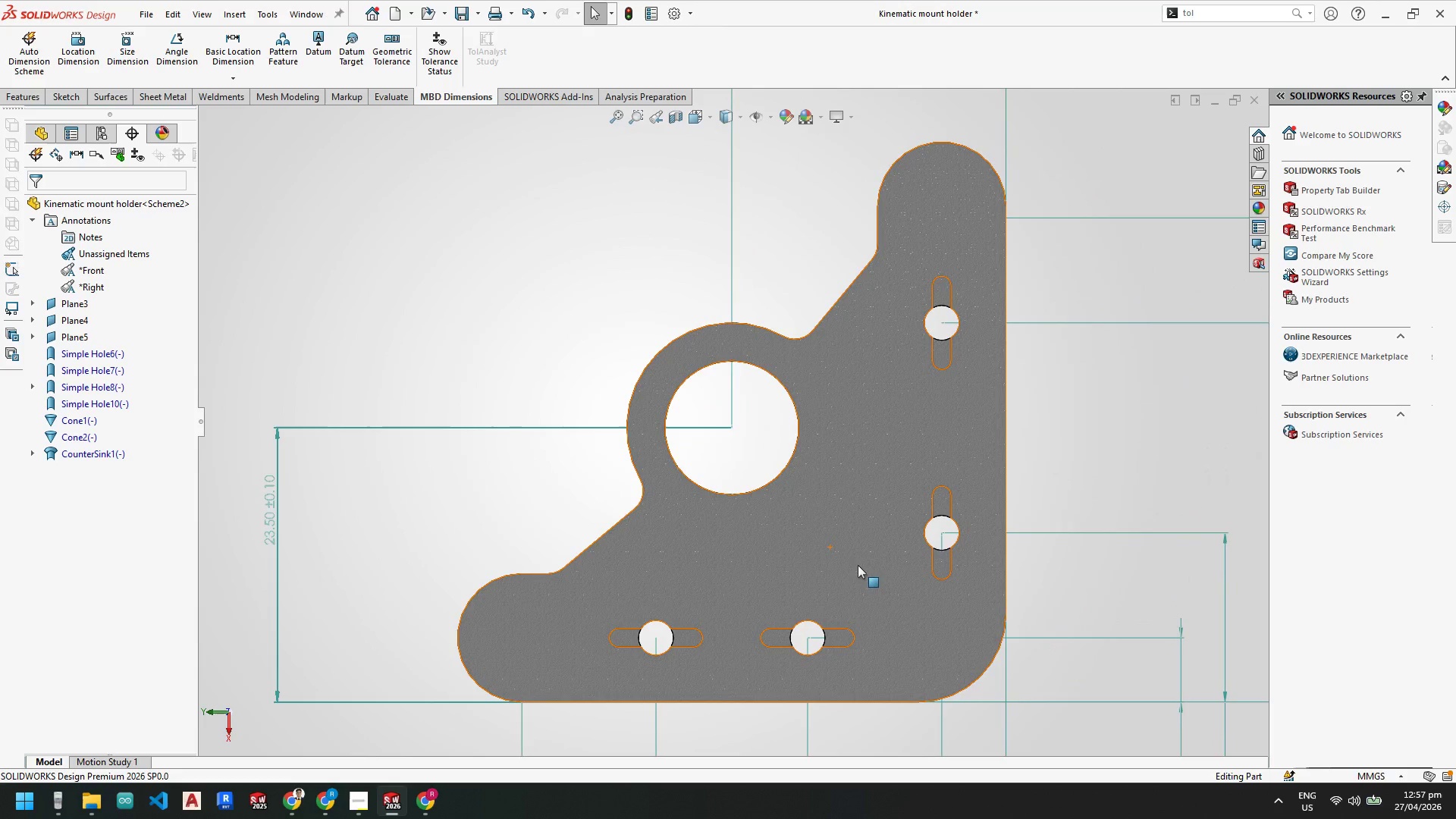 
scroll: coordinate [809, 593], scroll_direction: up, amount: 2.0
 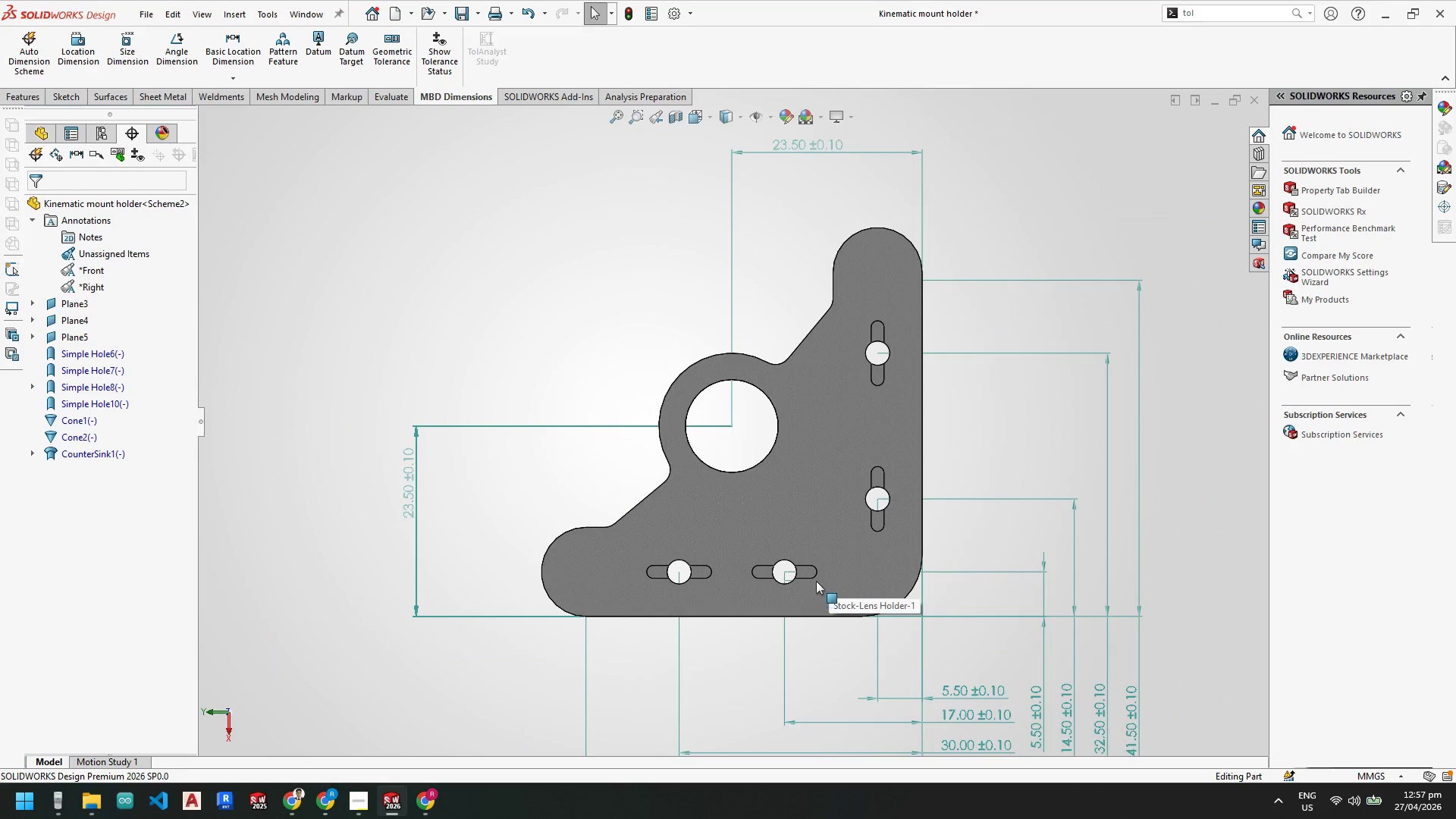 
scroll: coordinate [620, 557], scroll_direction: down, amount: 6.0
 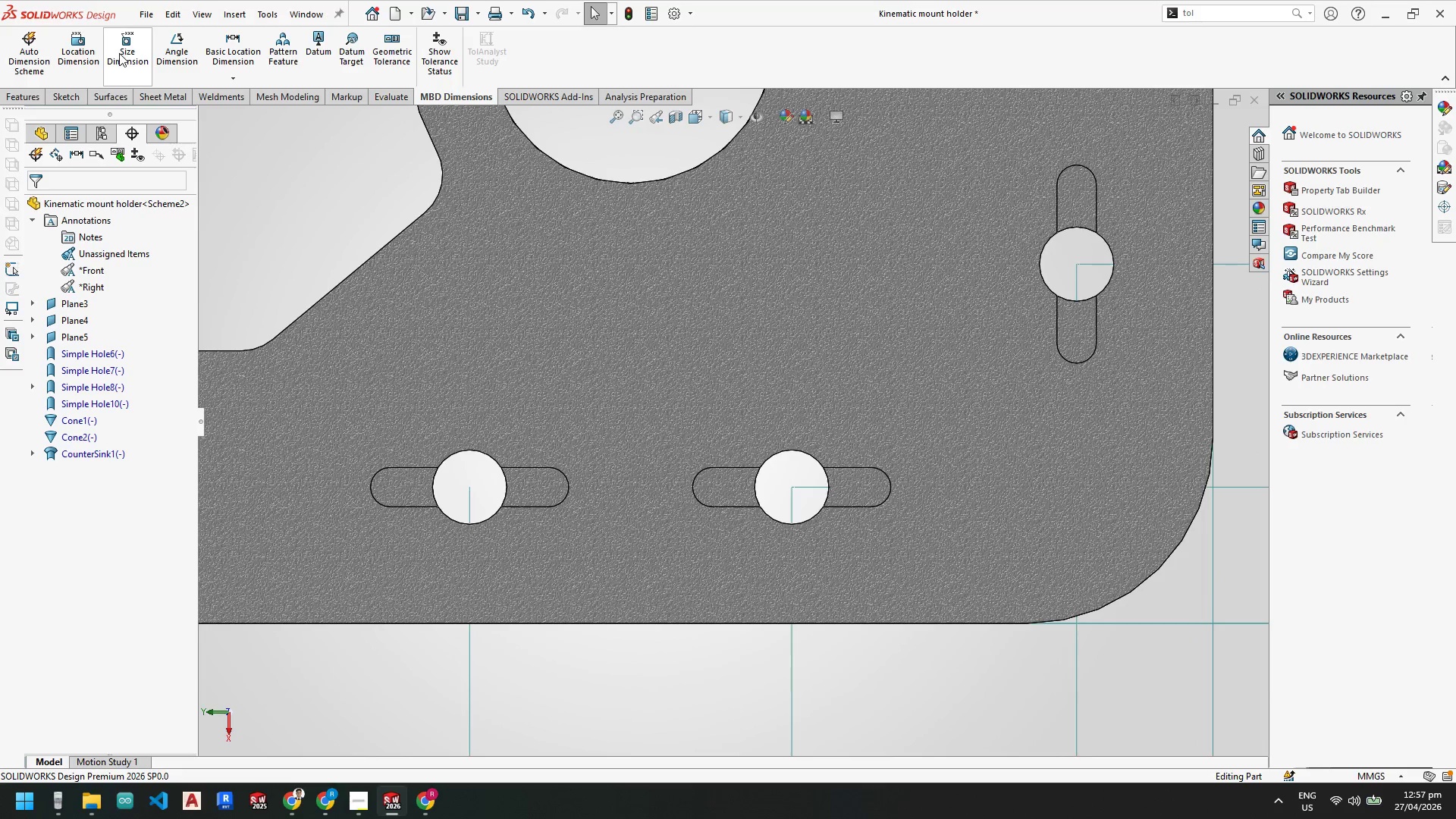 
left_click([134, 52])
 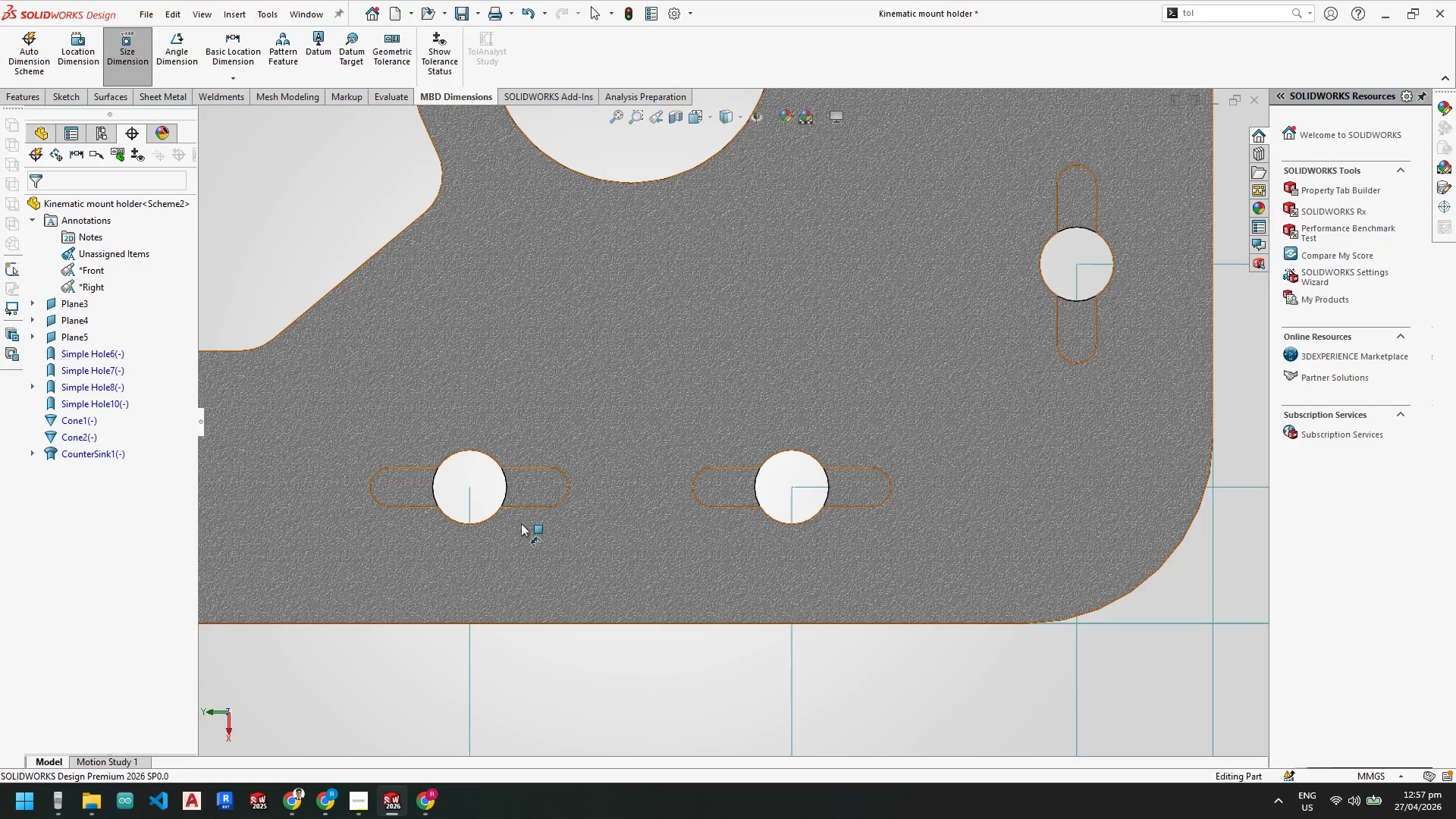 
scroll: coordinate [519, 523], scroll_direction: down, amount: 2.0
 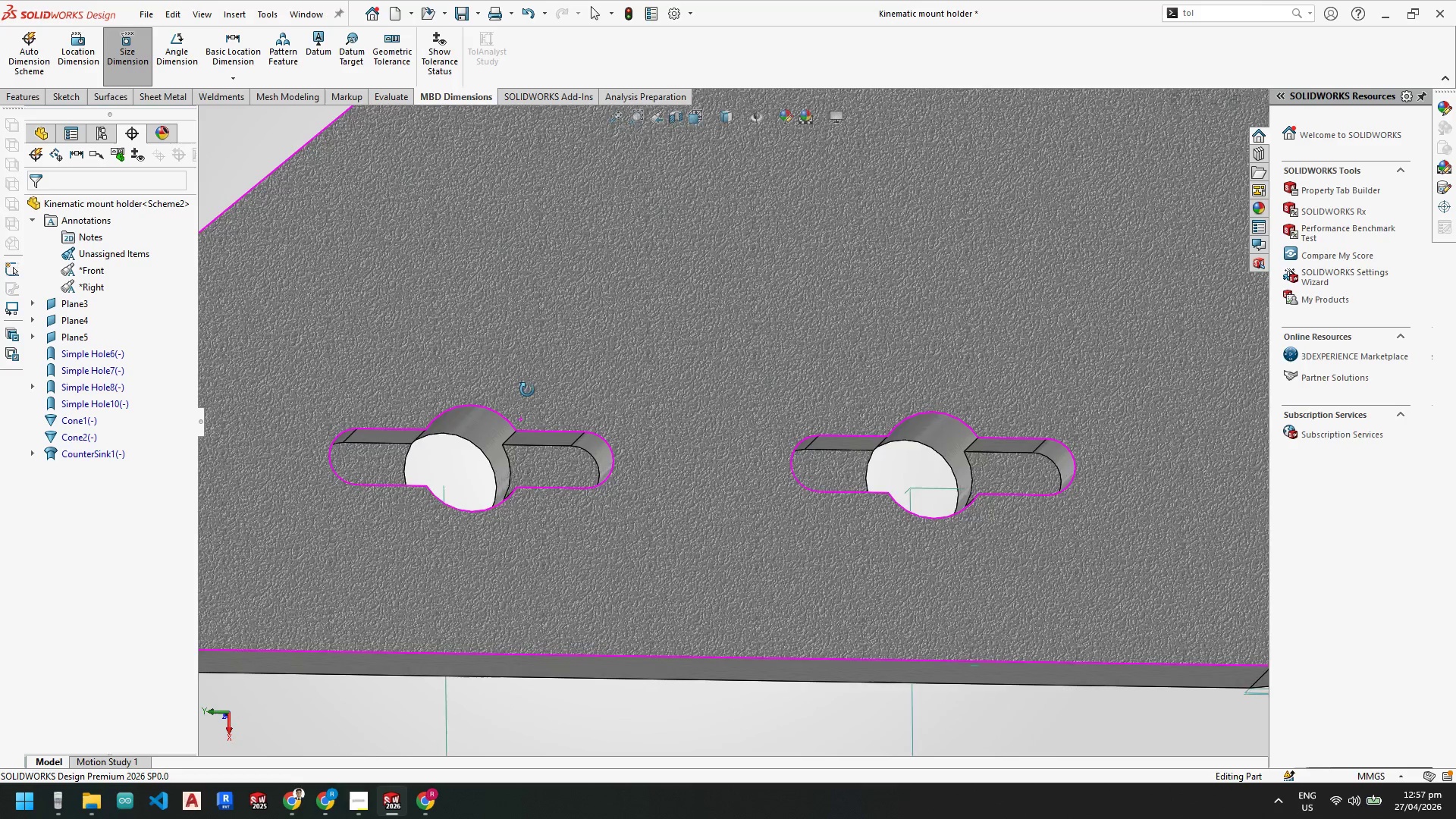 
left_click([485, 428])
 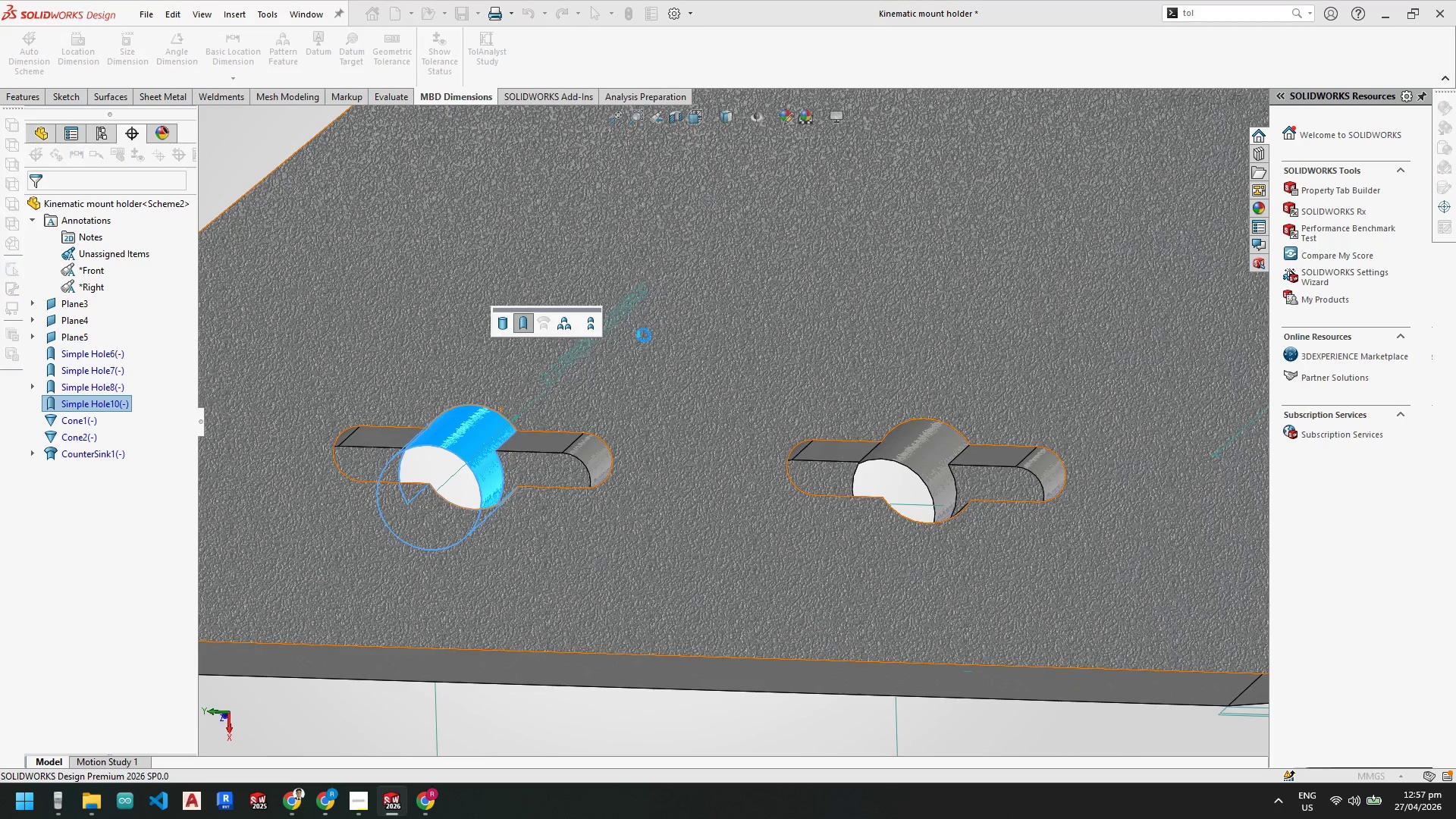 
scroll: coordinate [673, 359], scroll_direction: up, amount: 6.0
 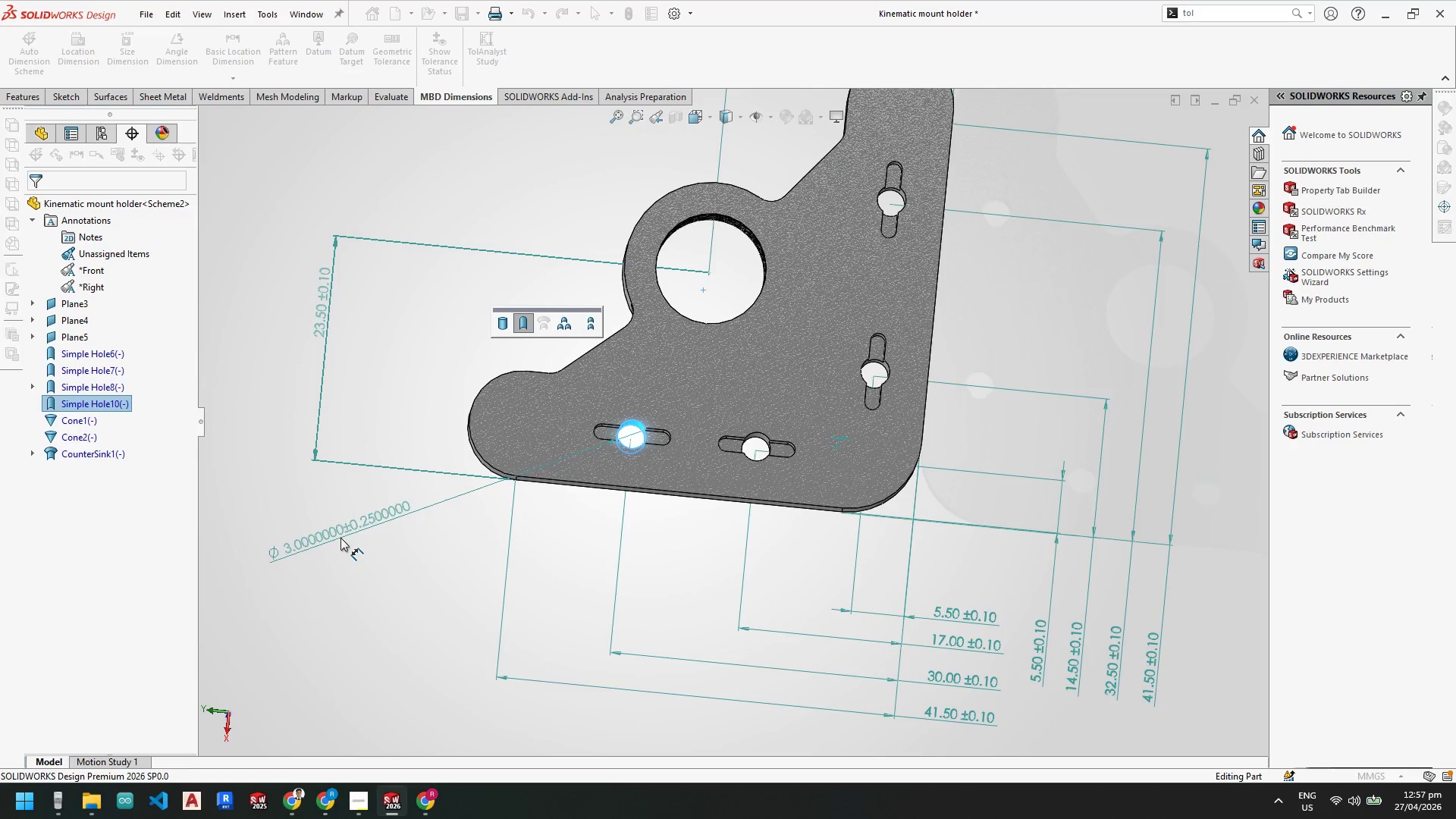 
wait(7.37)
 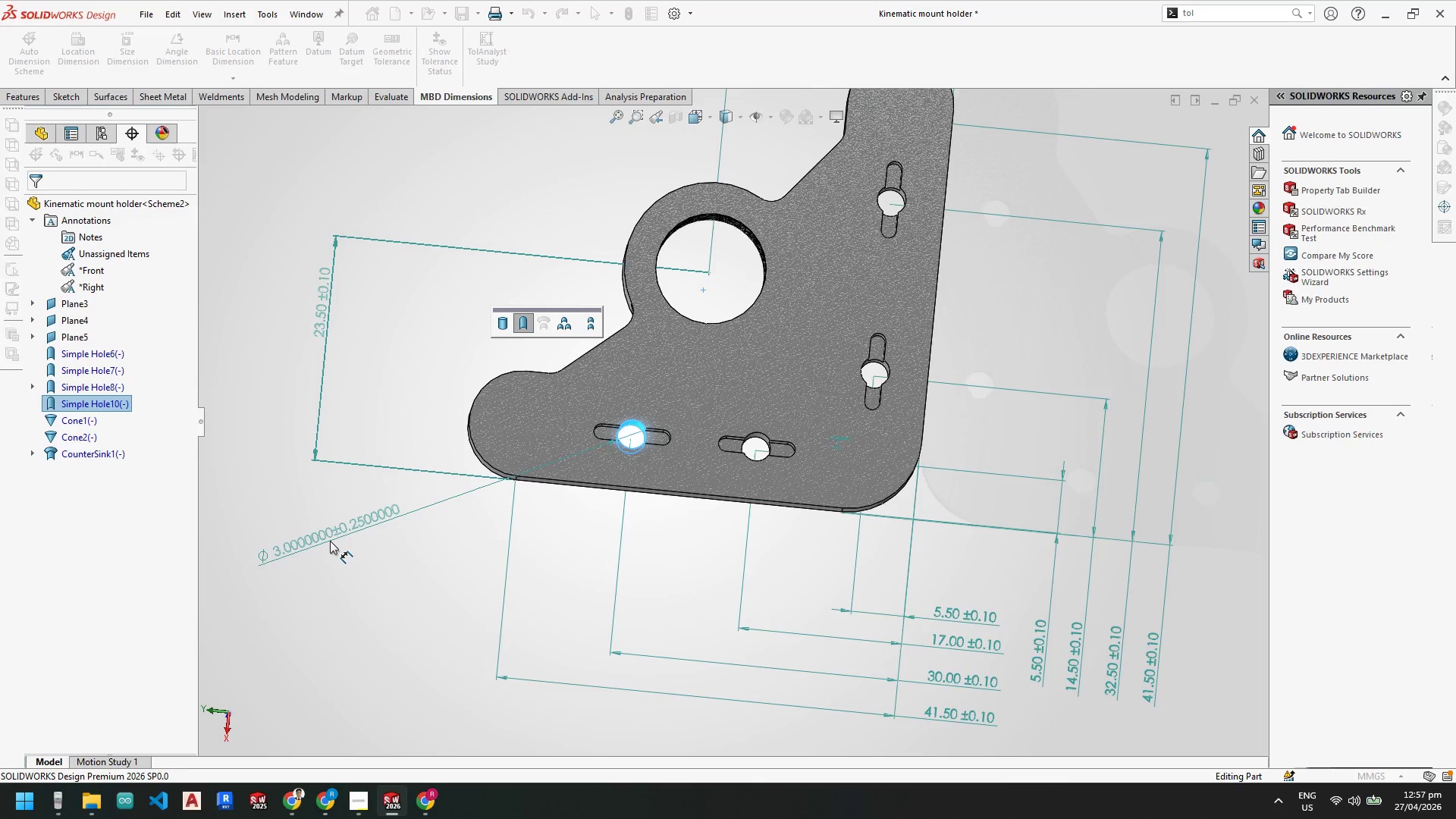 
left_click([305, 798])
 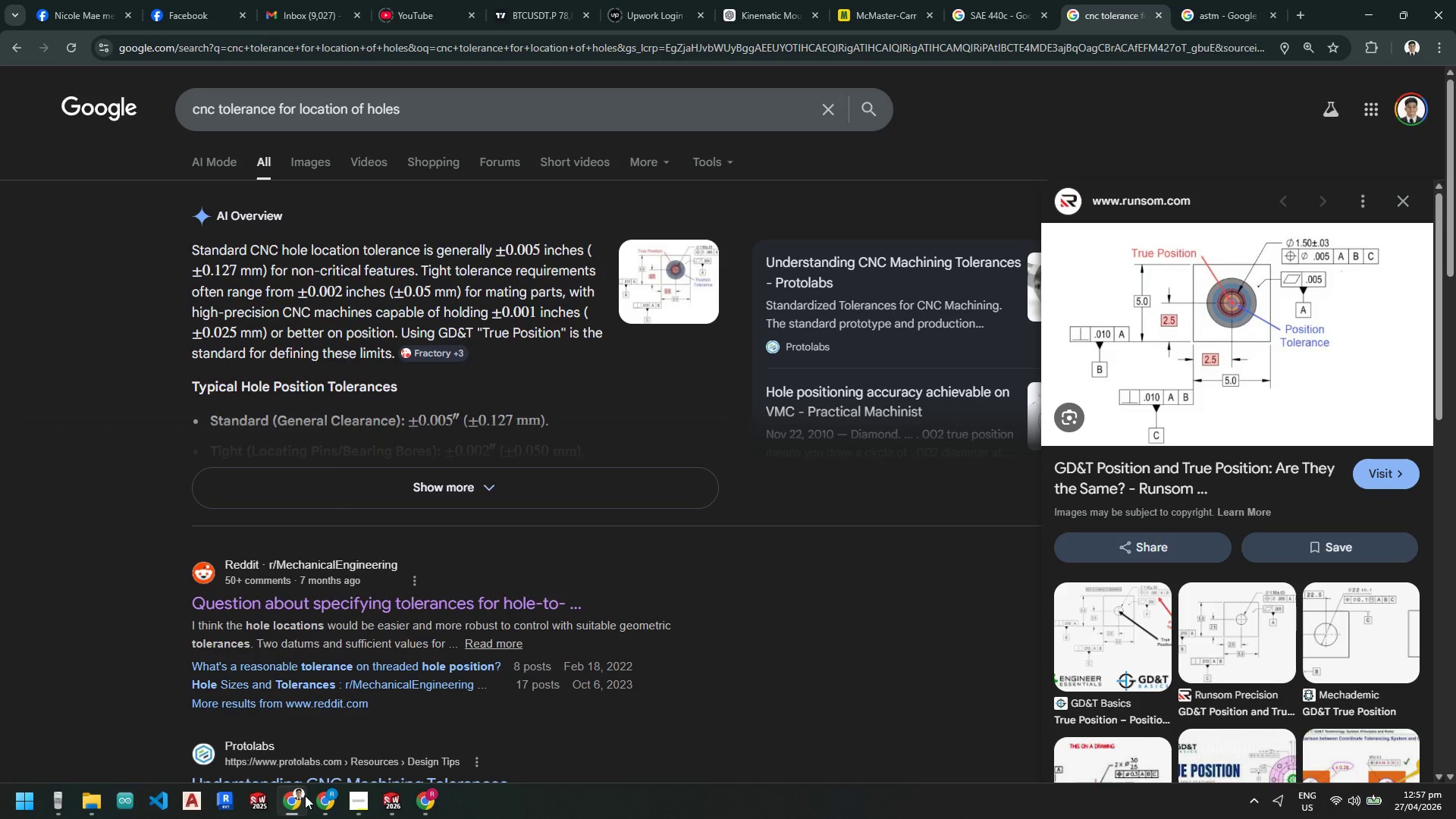 
wait(5.33)
 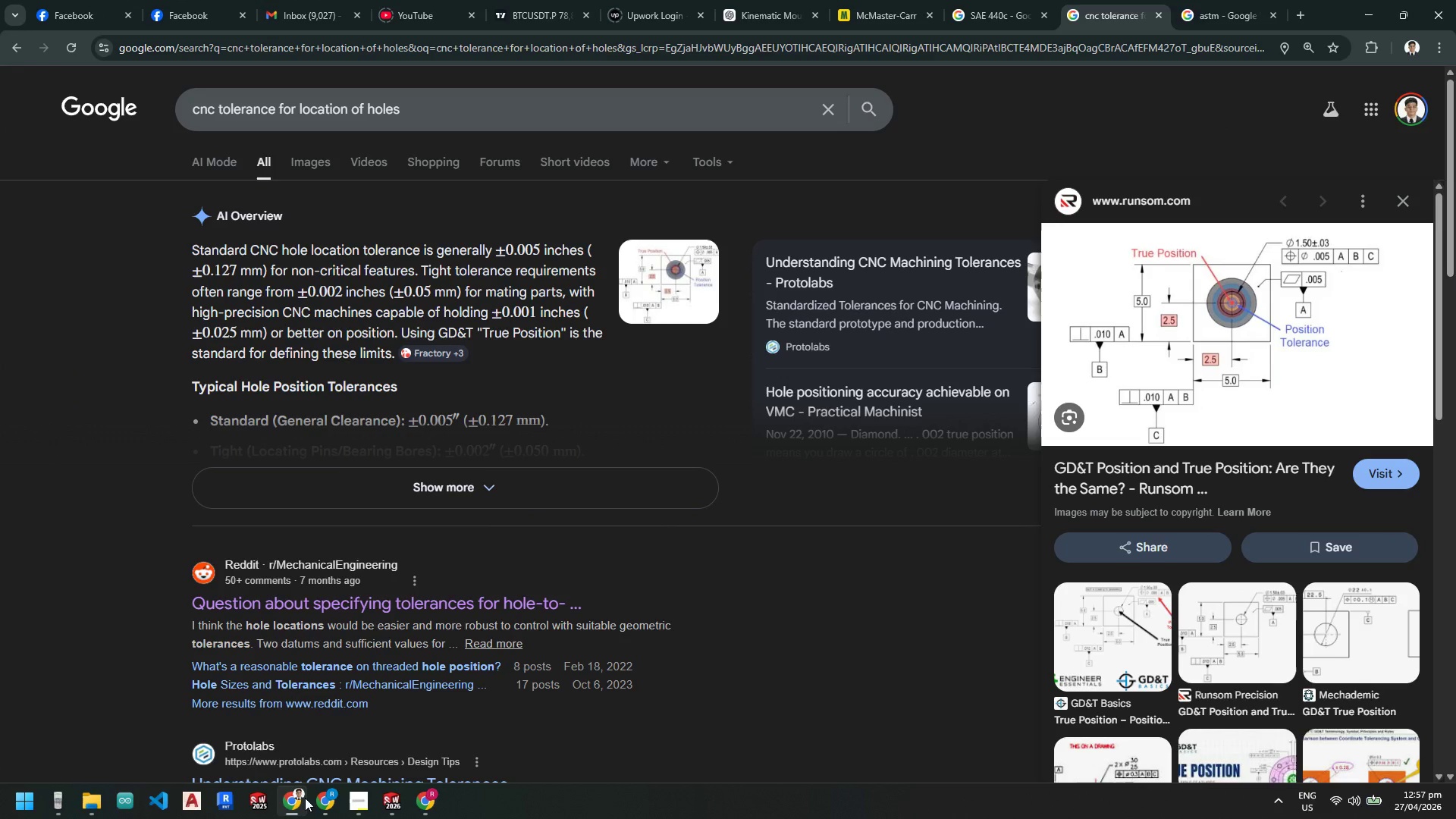 
left_click_drag(start_coordinate=[348, 107], to_coordinate=[378, 115])
 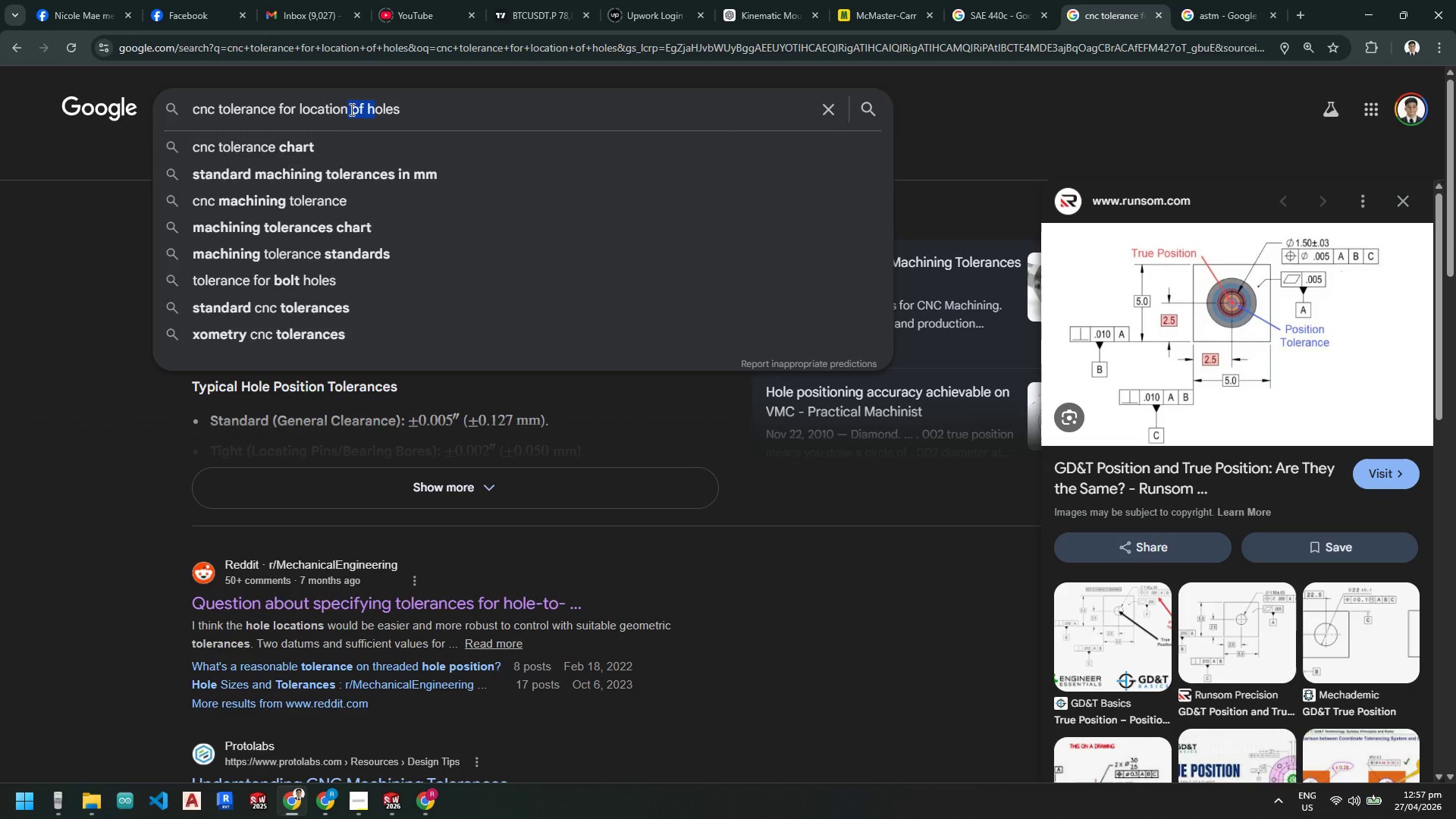 
left_click([350, 109])
 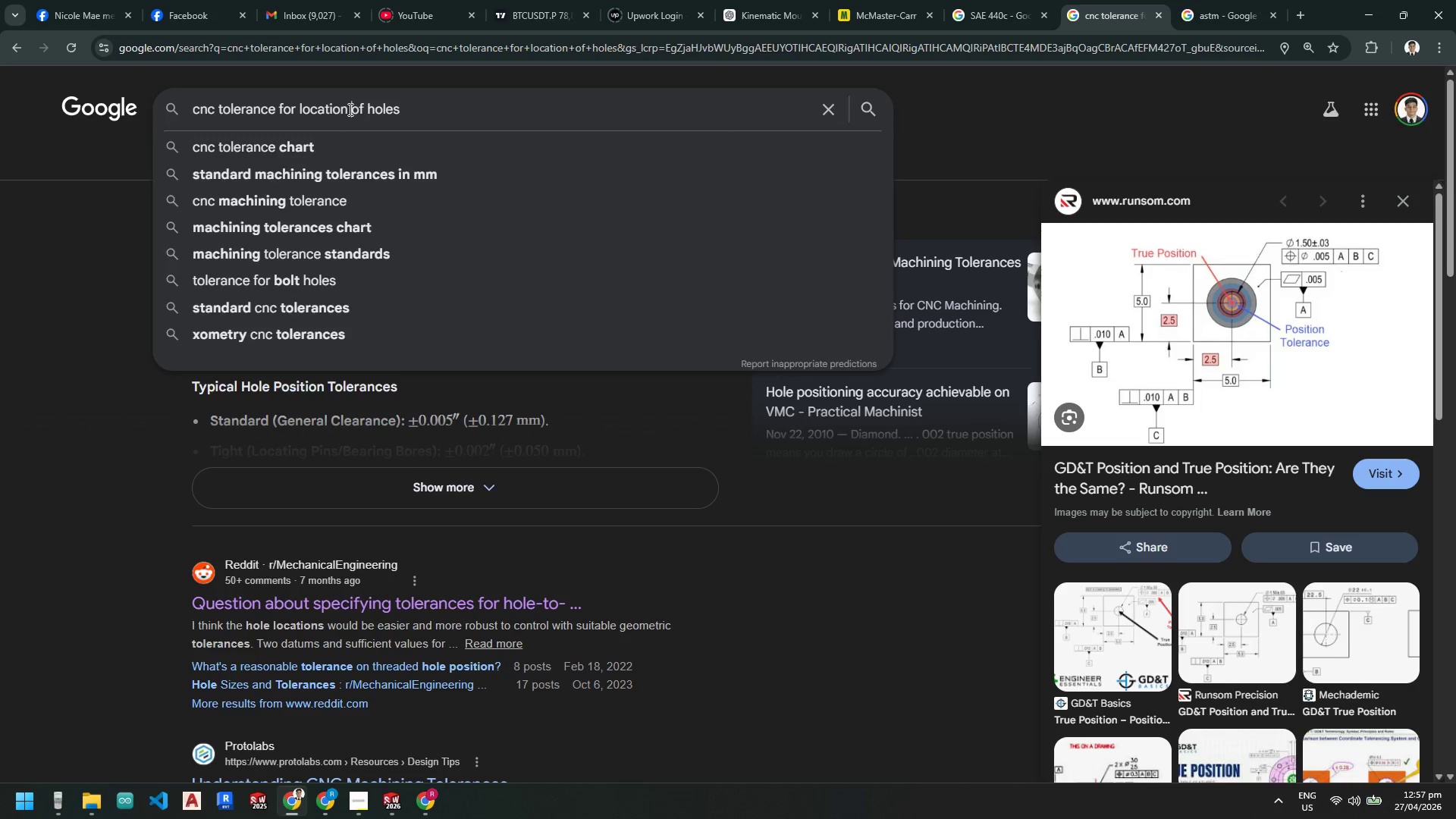 
left_click_drag(start_coordinate=[349, 108], to_coordinate=[297, 111])
 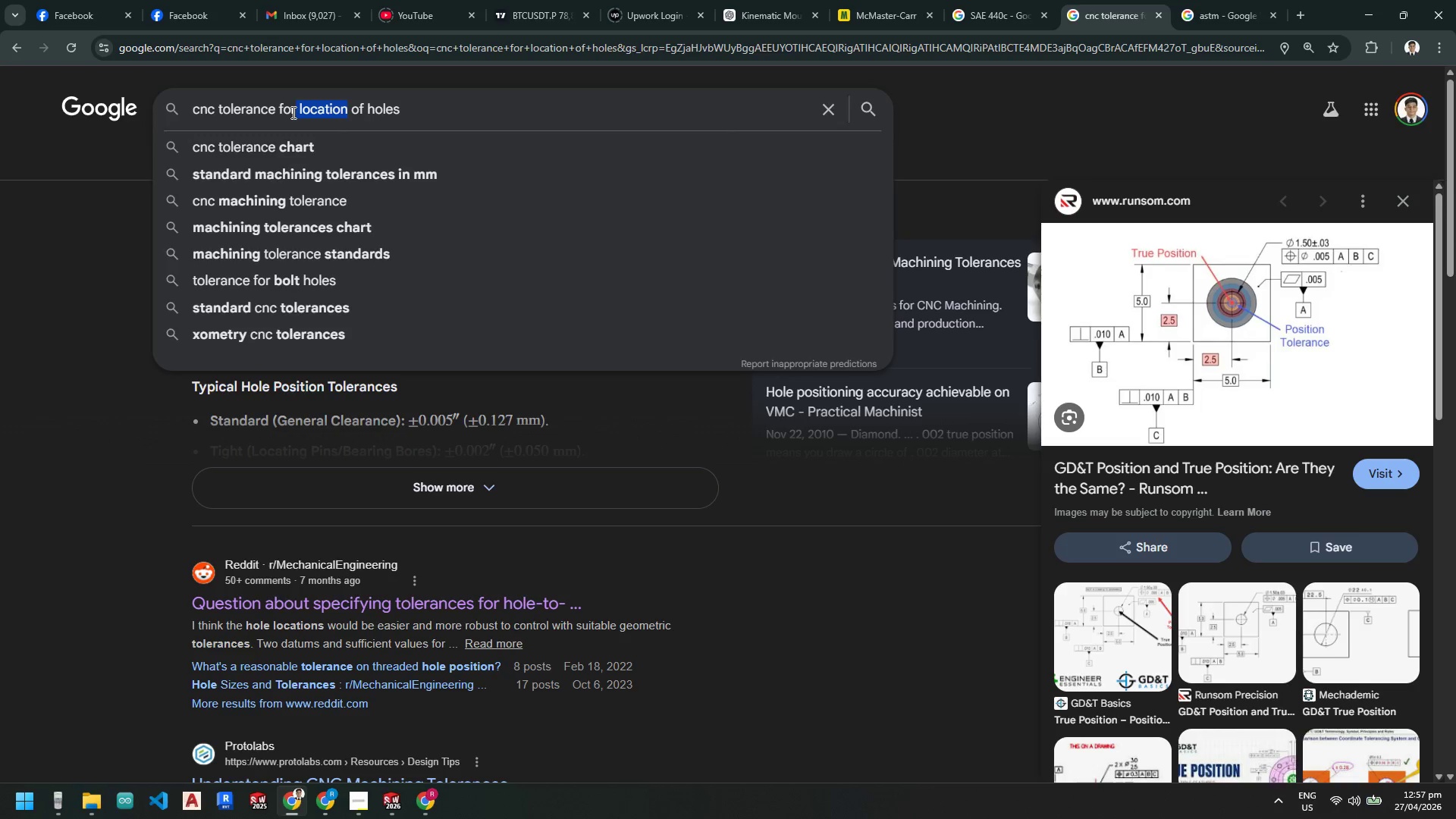 
type( size)
 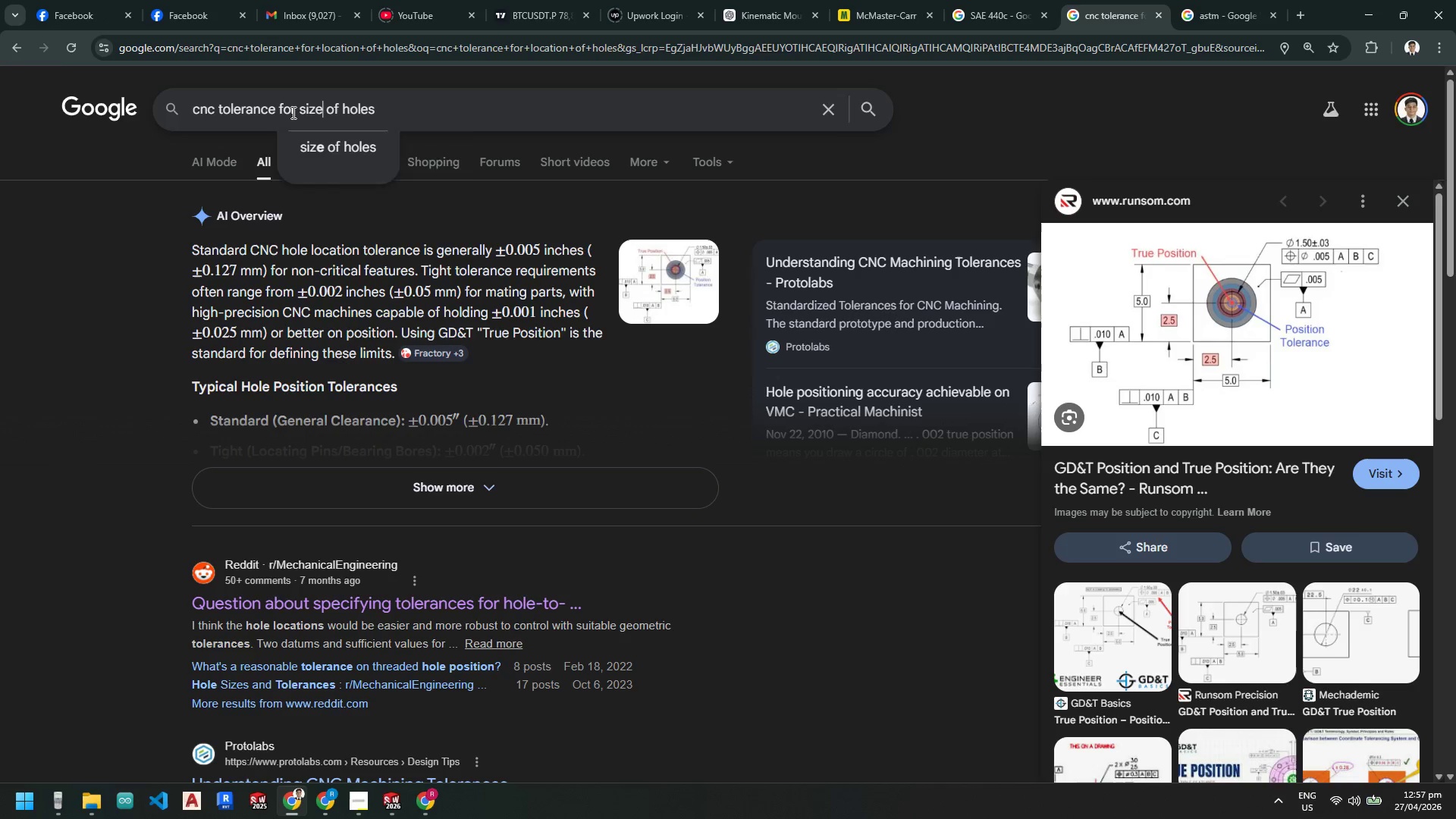 
key(Enter)
 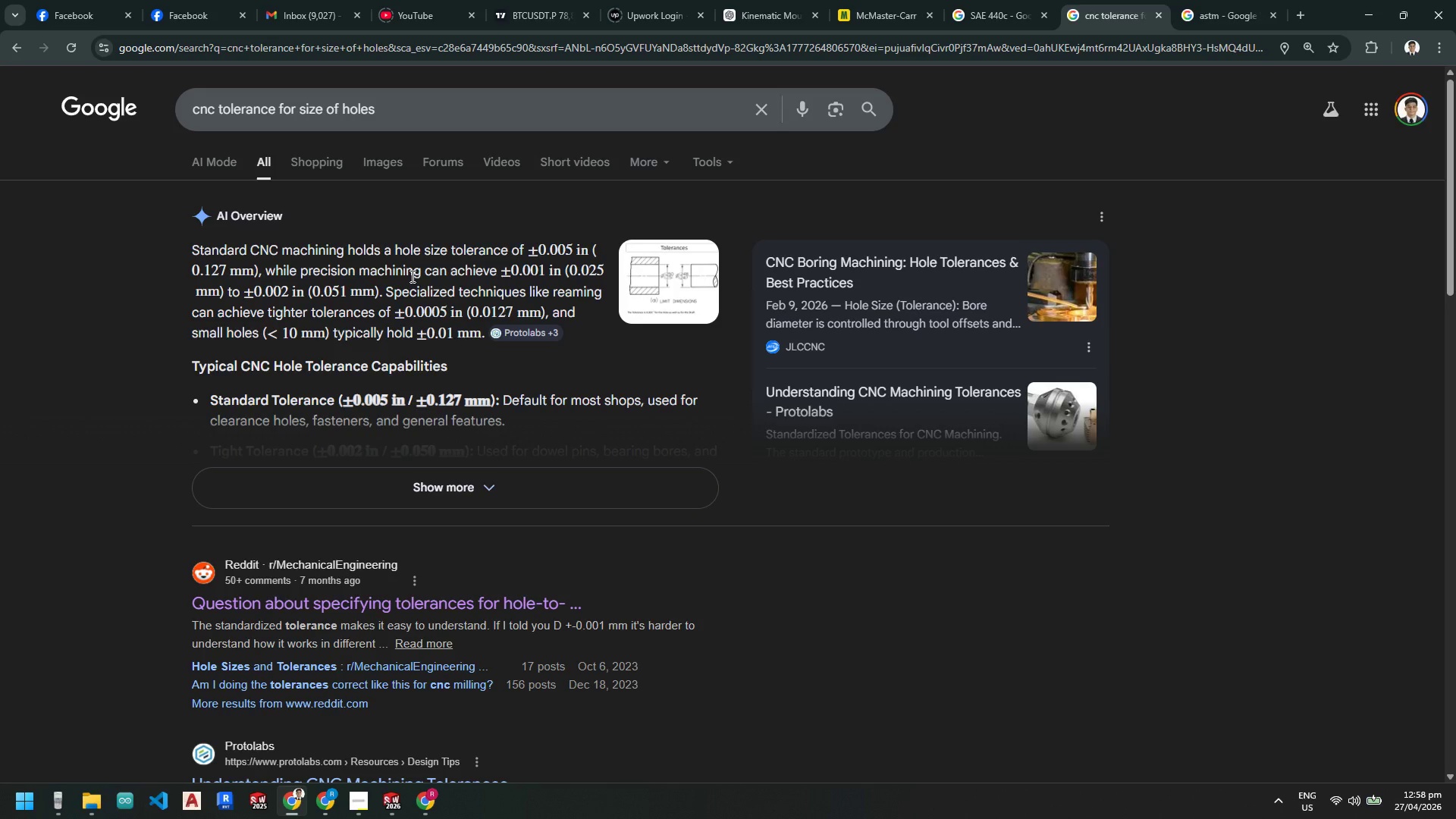 
wait(33.38)
 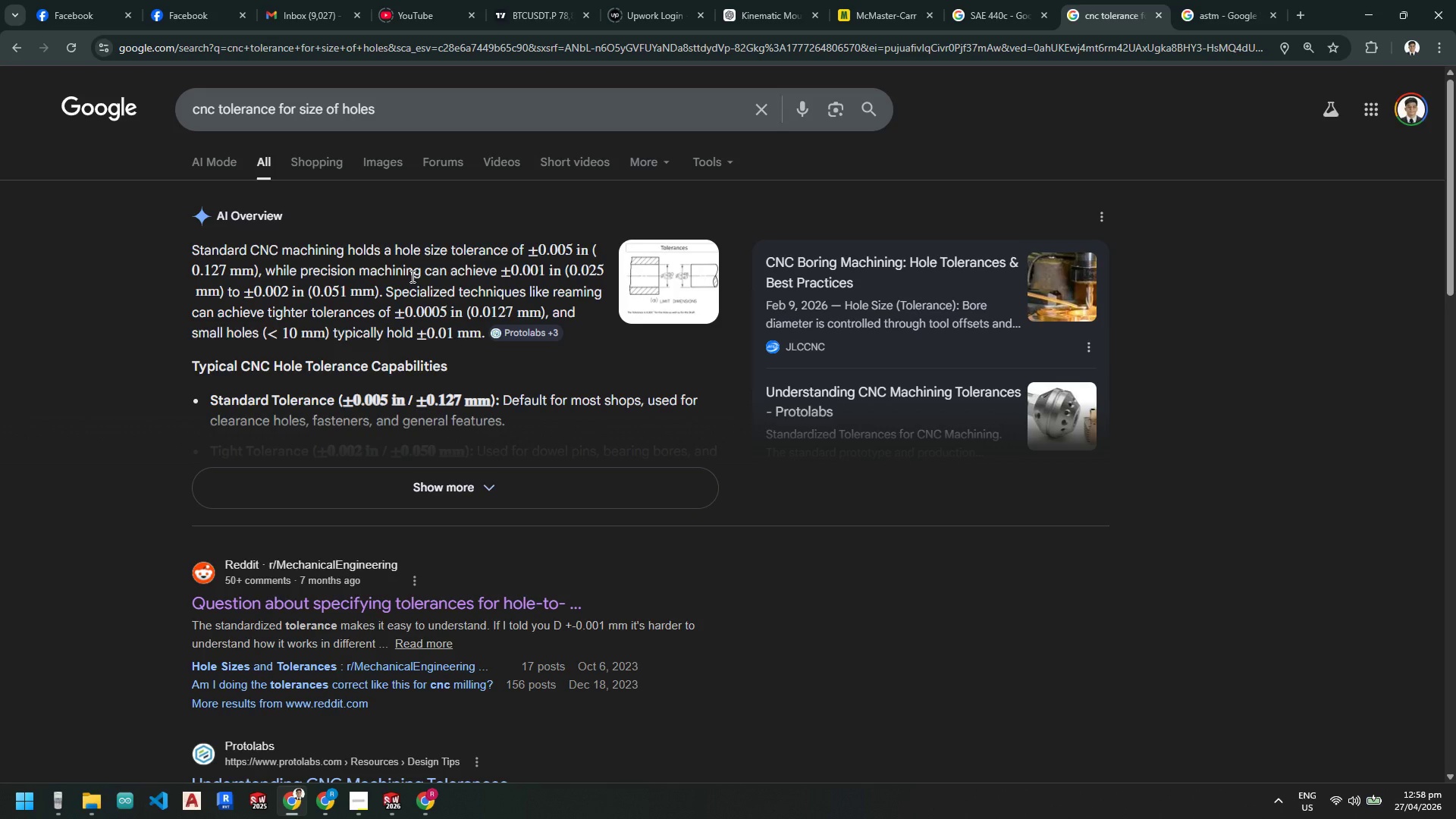 
left_click([1369, 17])
 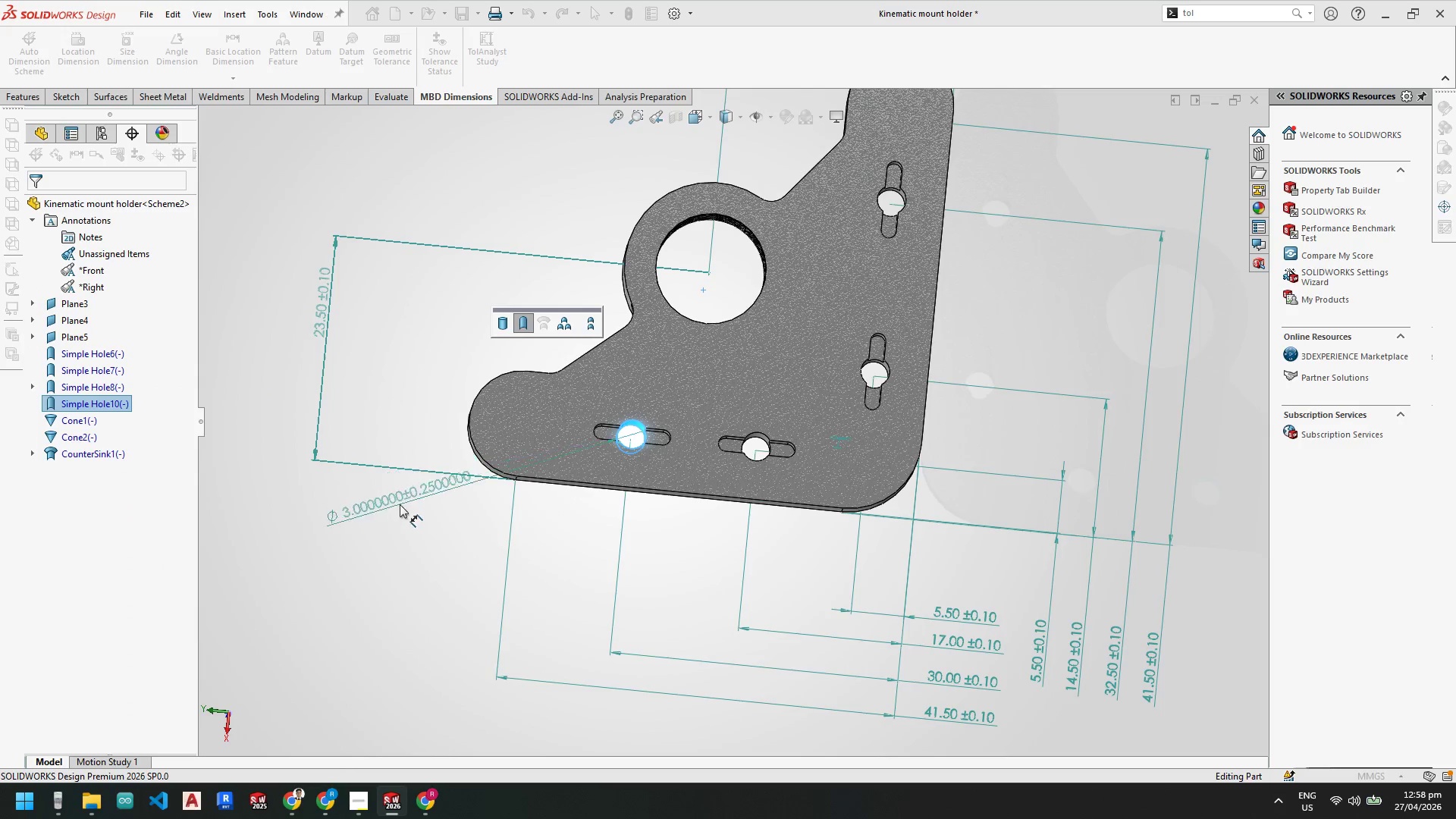 
left_click([387, 542])
 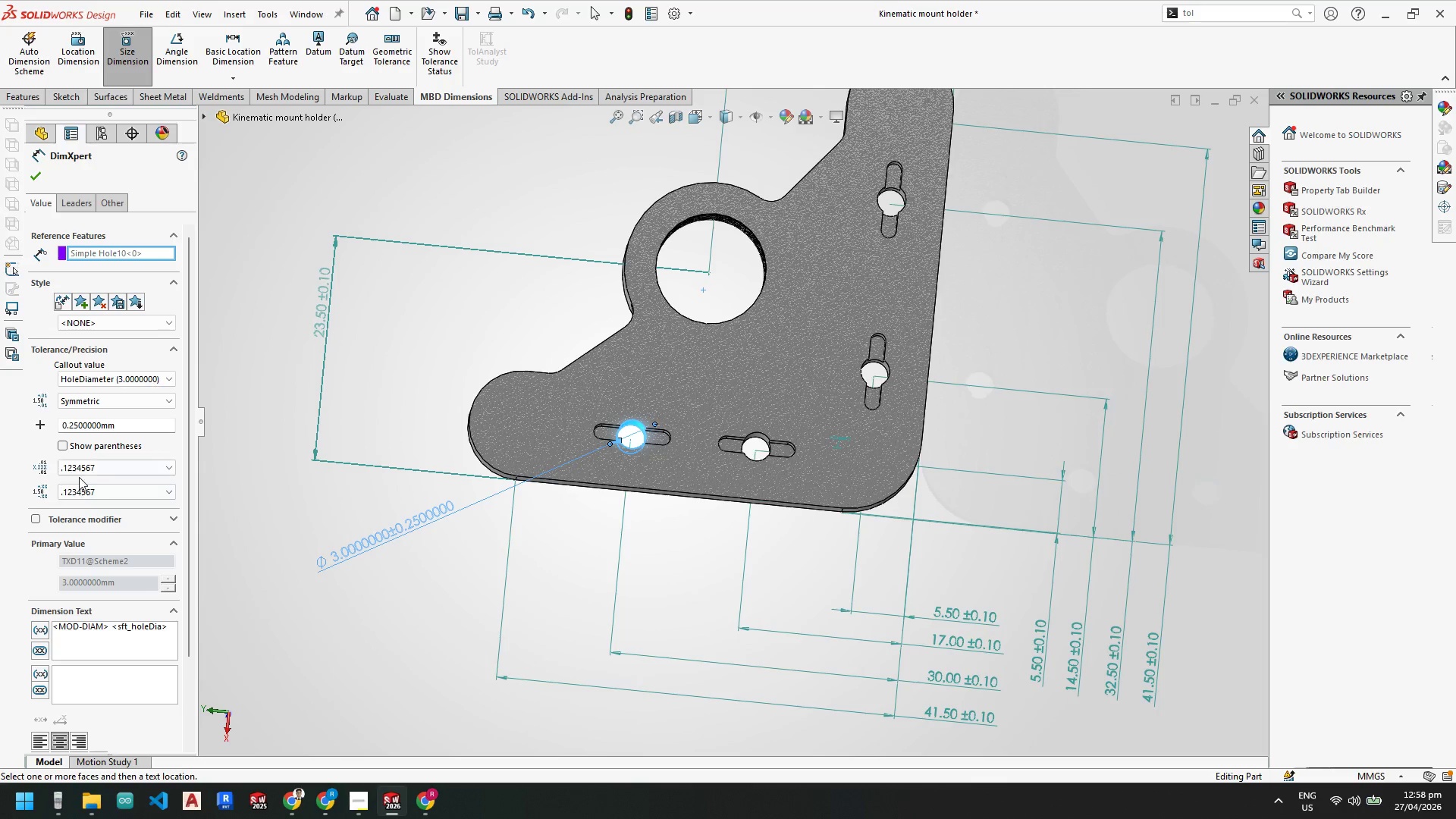 
left_click([104, 470])
 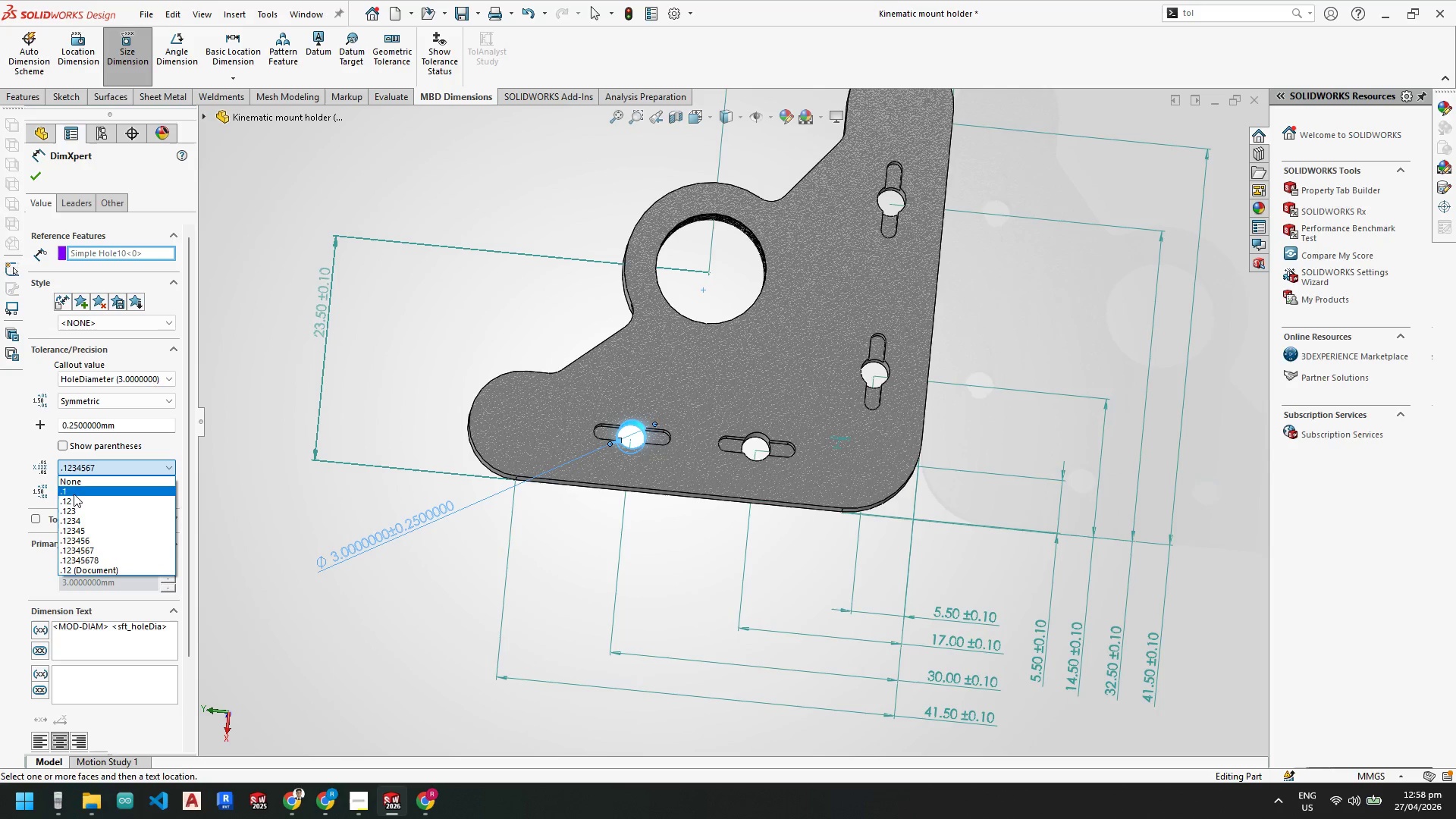 
left_click([75, 500])
 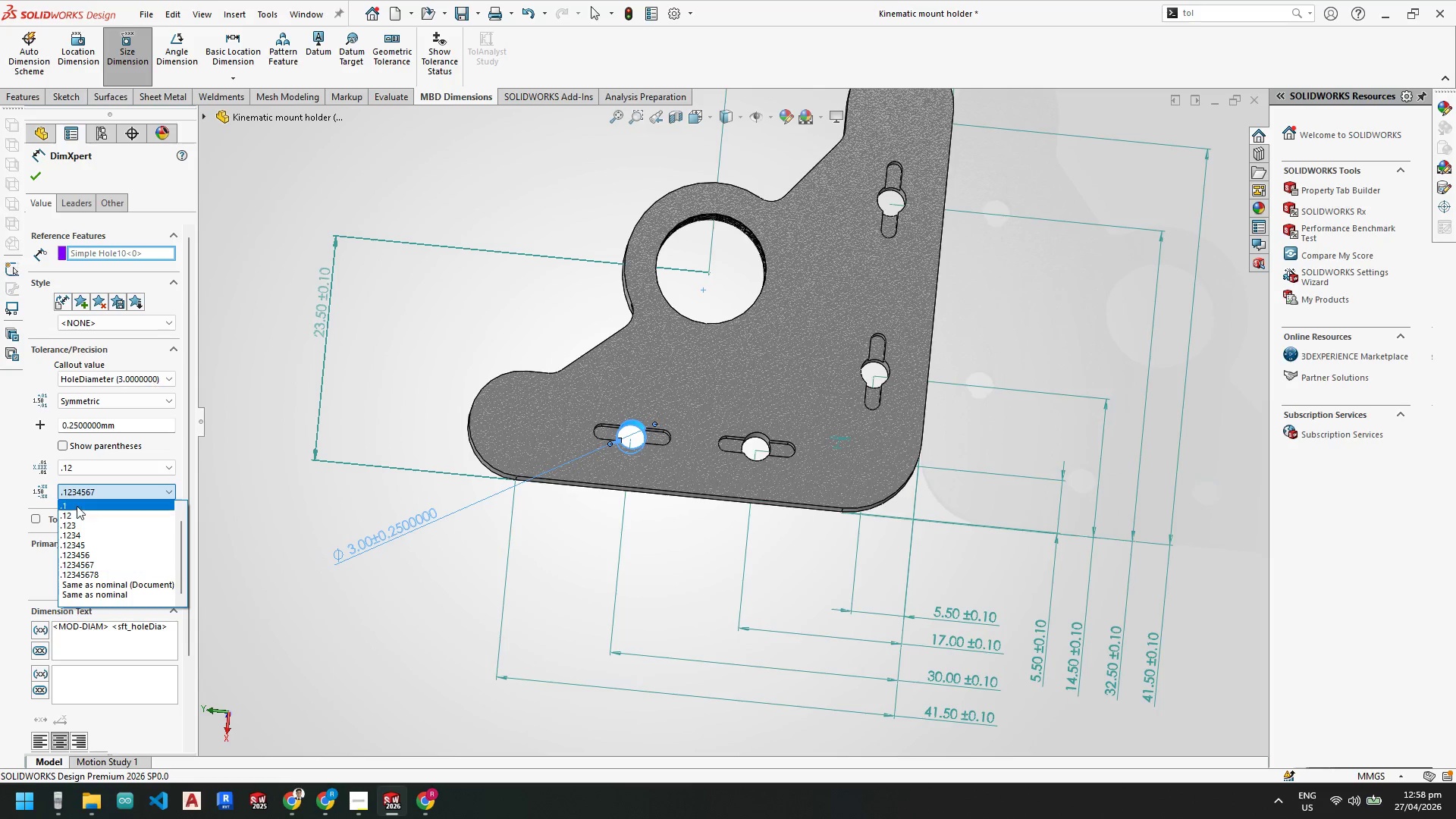 
left_click([71, 515])
 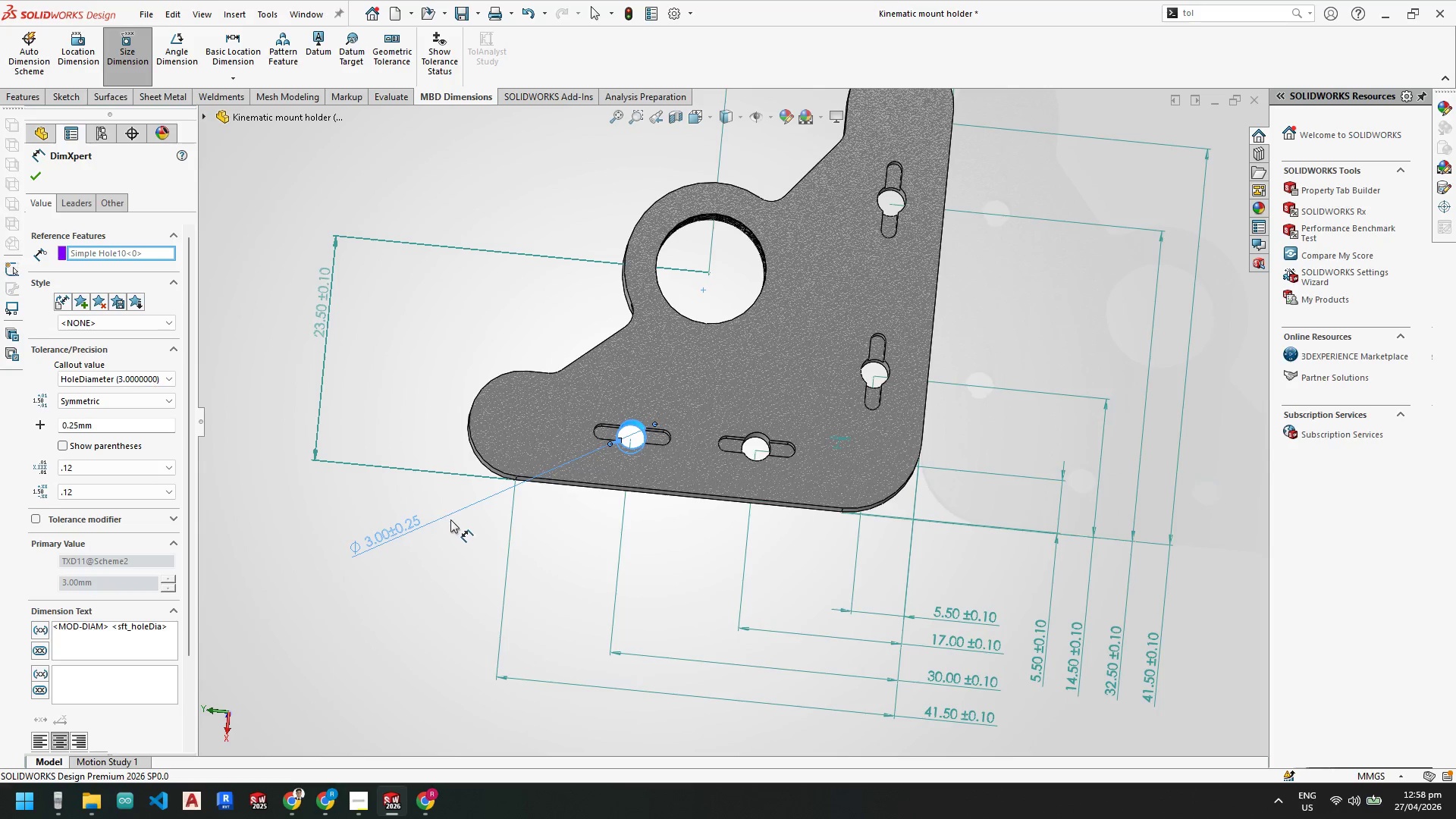 
scroll: coordinate [435, 529], scroll_direction: down, amount: 4.0
 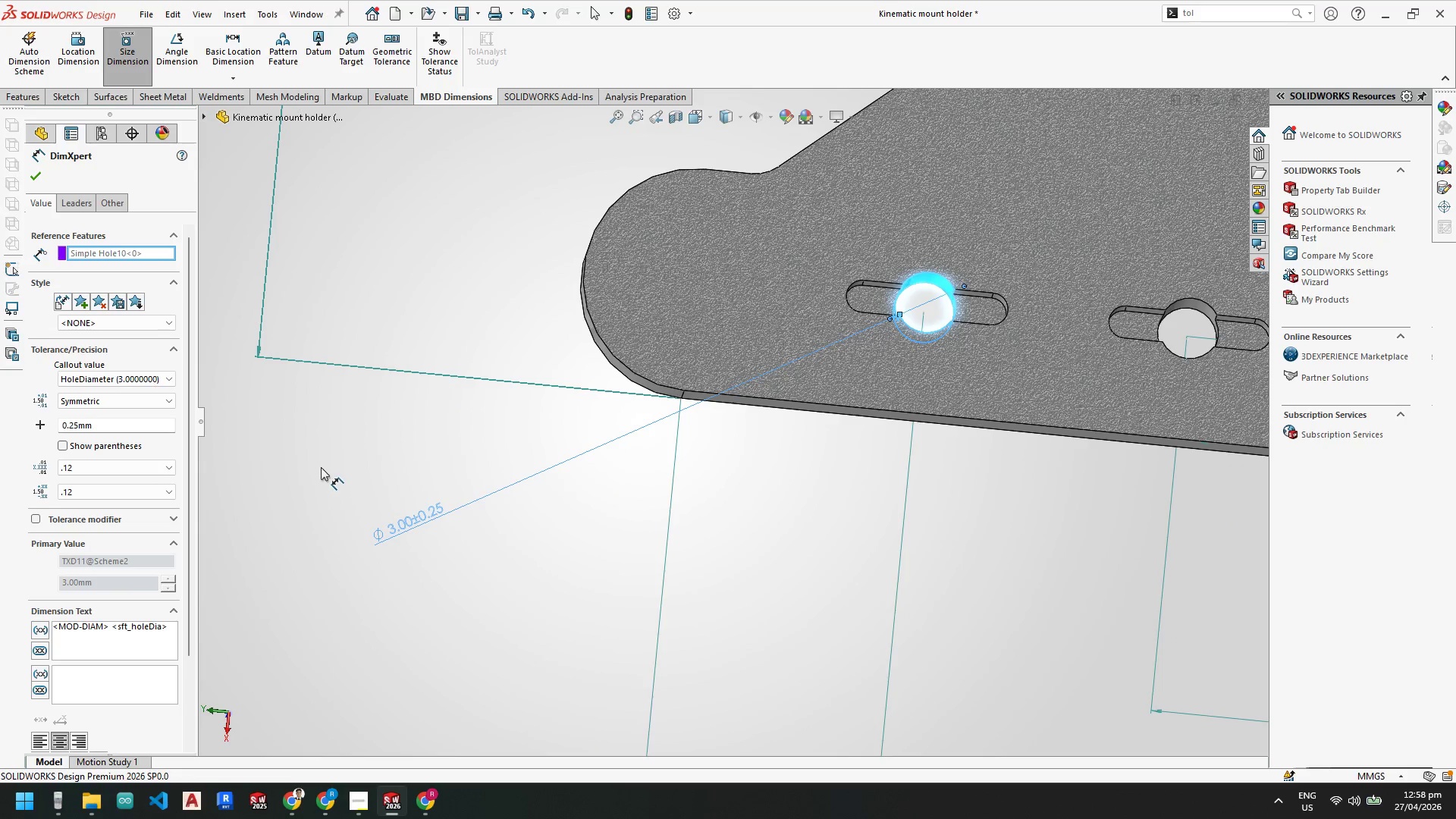 
scroll: coordinate [789, 422], scroll_direction: up, amount: 8.0
 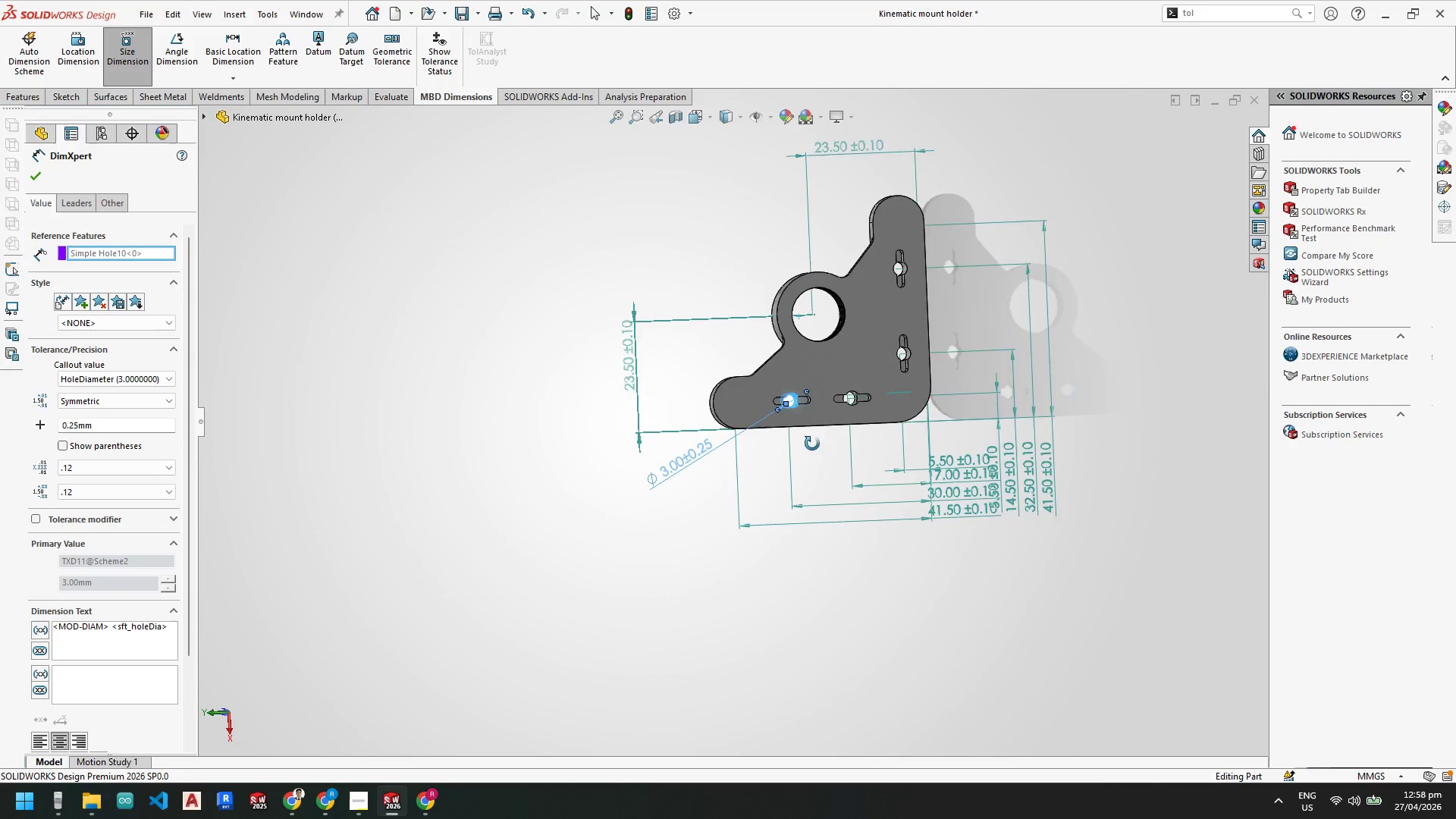 
key(Space)
 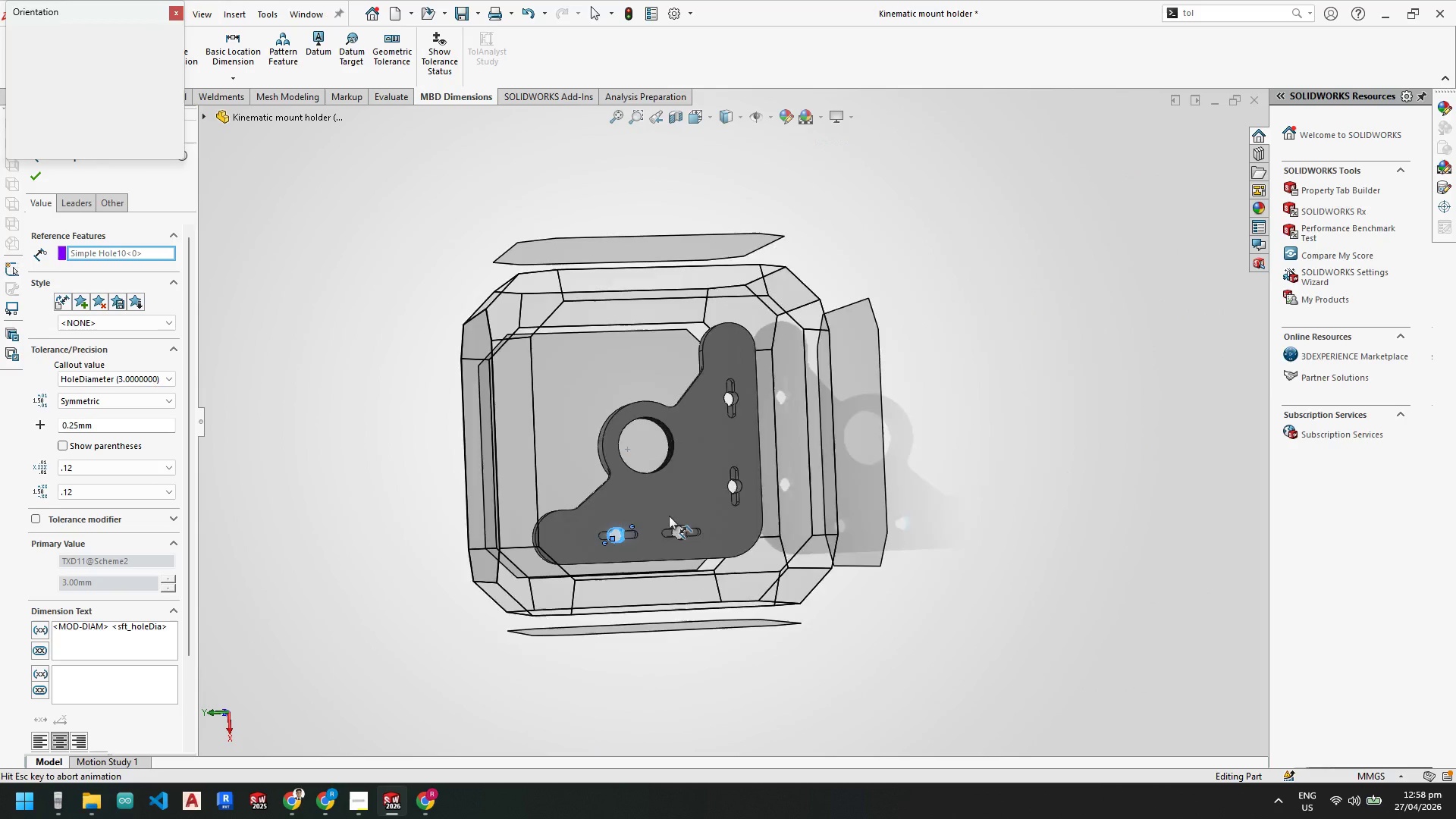 
left_click([635, 519])
 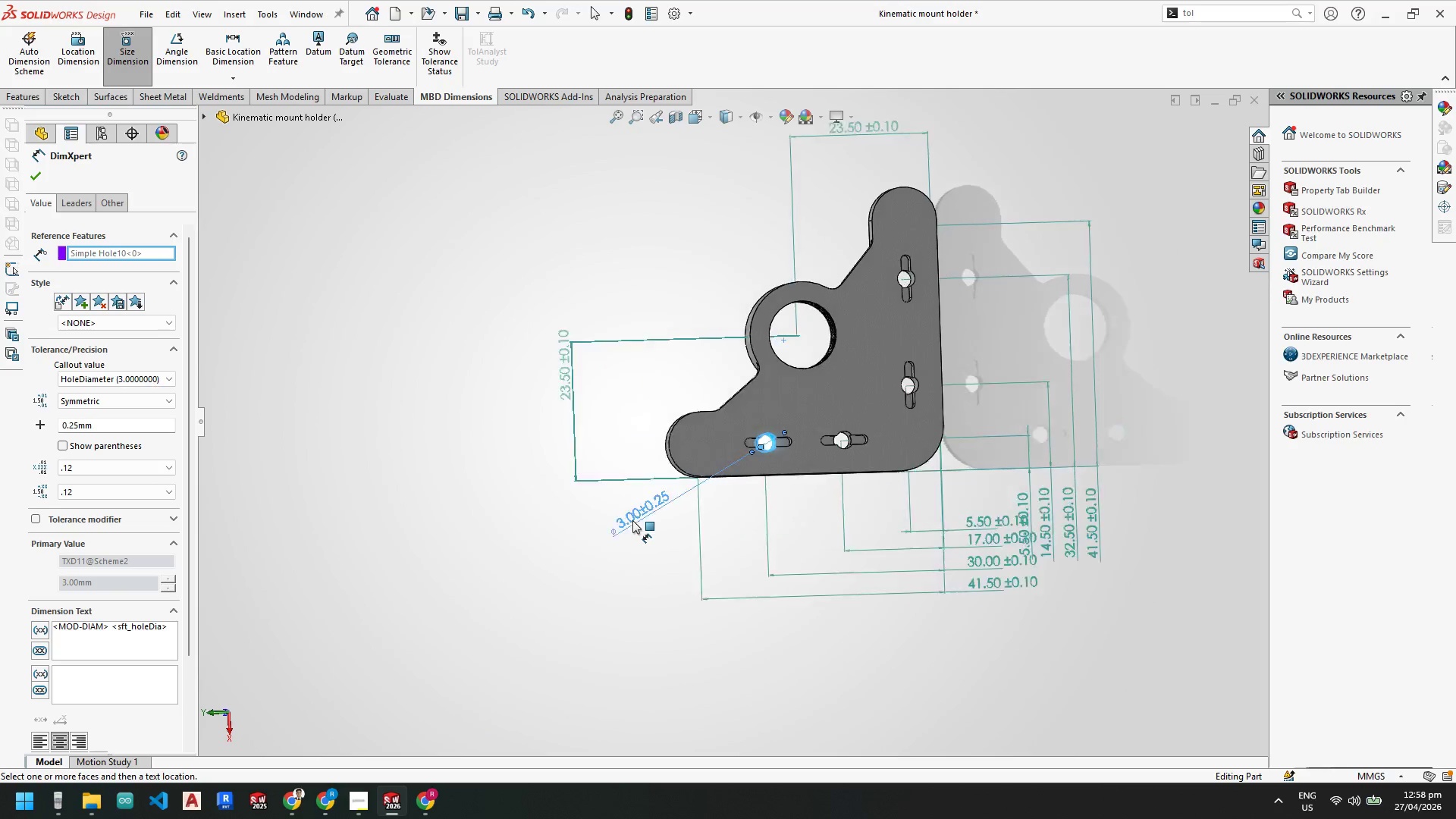 
mouse_move([682, 512])
 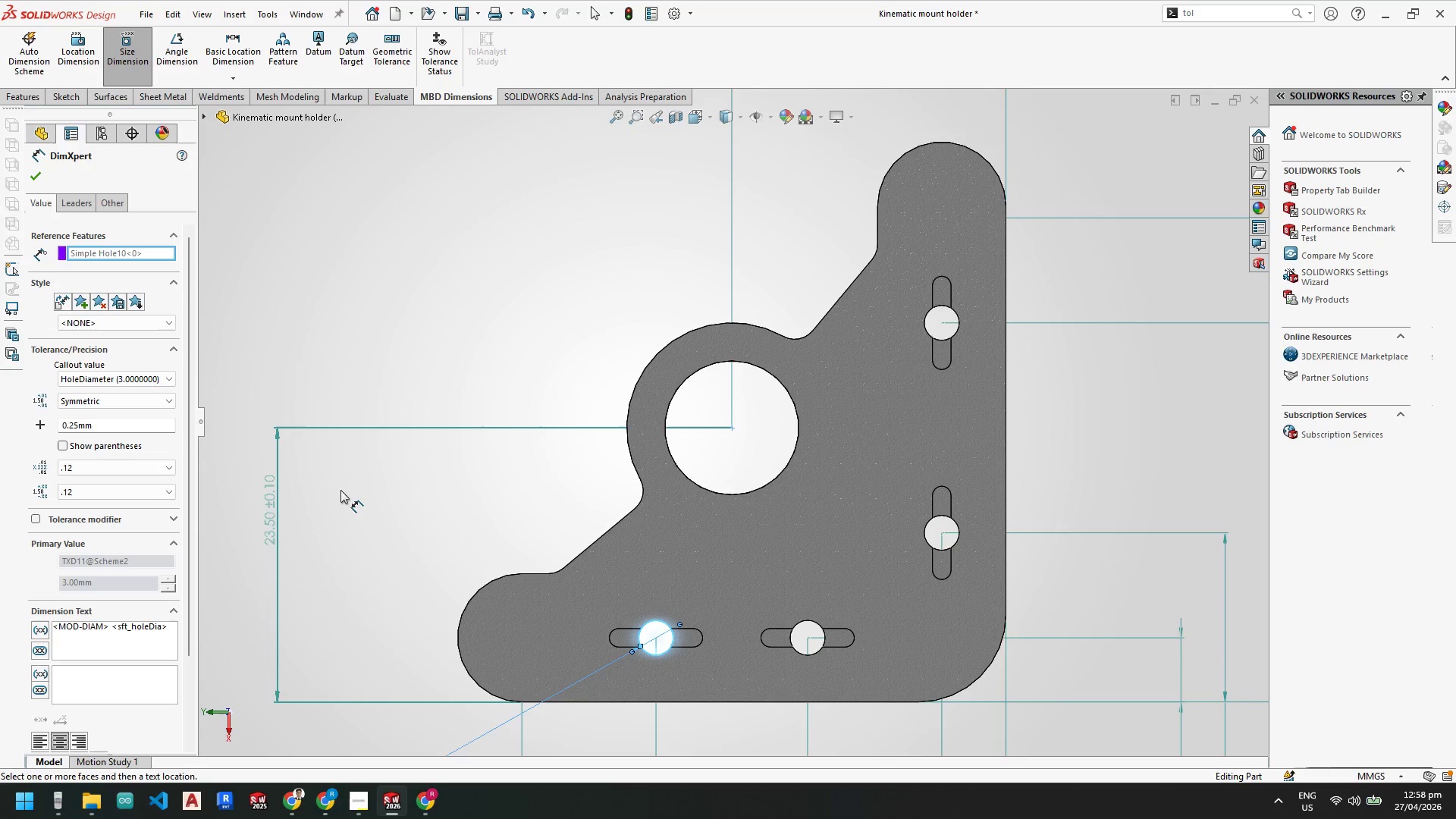 
scroll: coordinate [362, 510], scroll_direction: up, amount: 3.0
 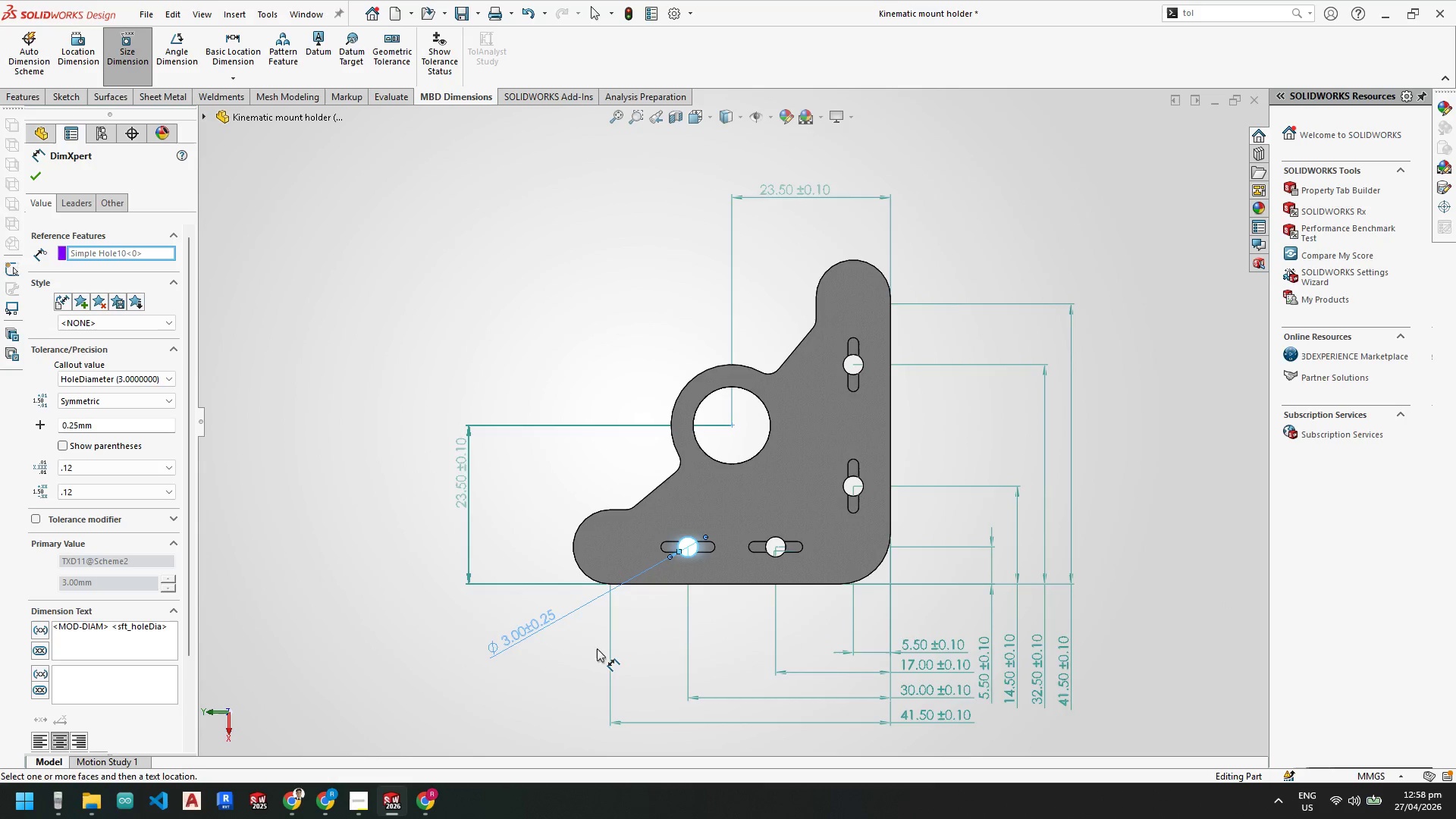 
scroll: coordinate [757, 560], scroll_direction: down, amount: 3.0
 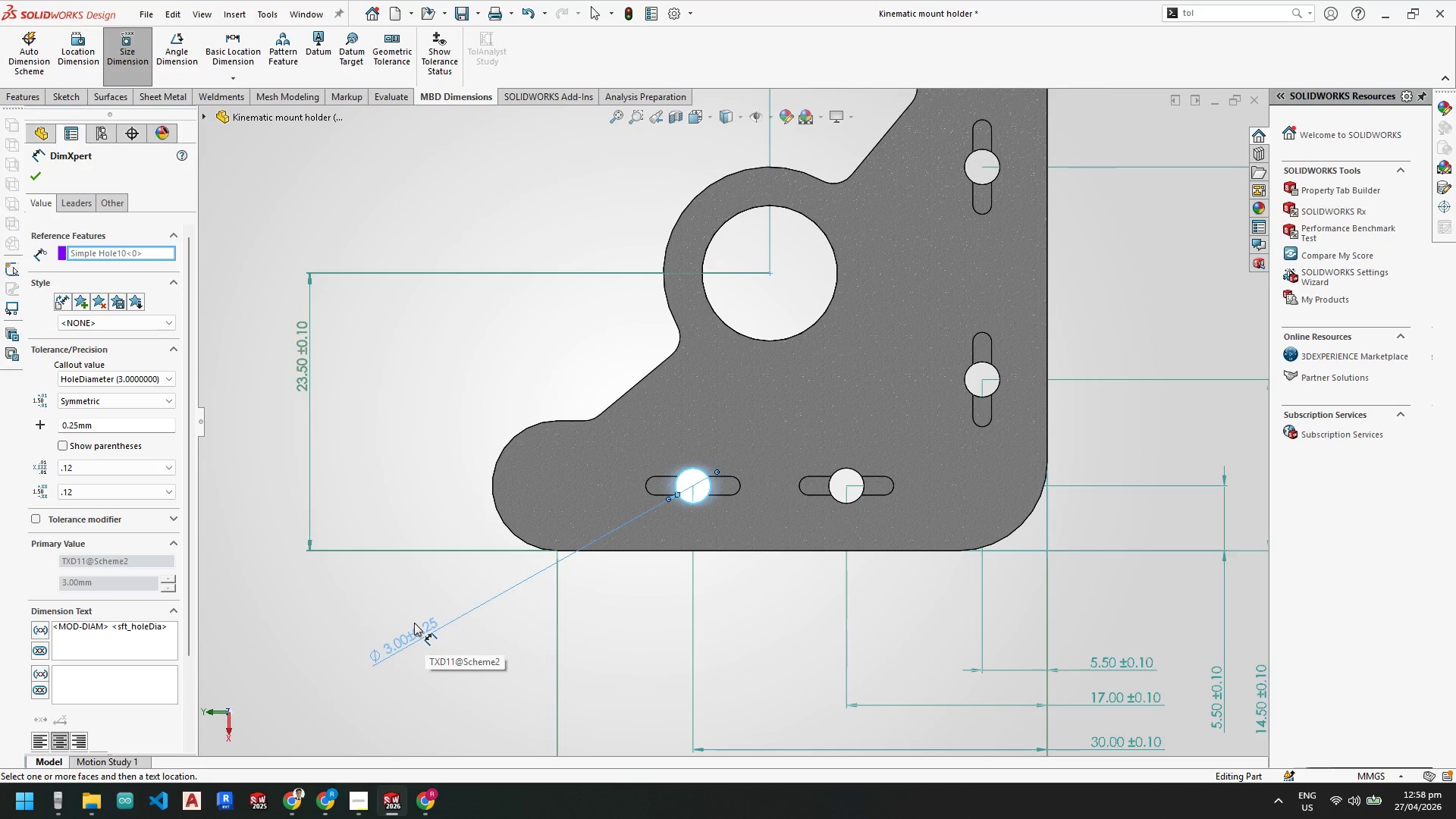 
left_click_drag(start_coordinate=[103, 432], to_coordinate=[103, 425])
 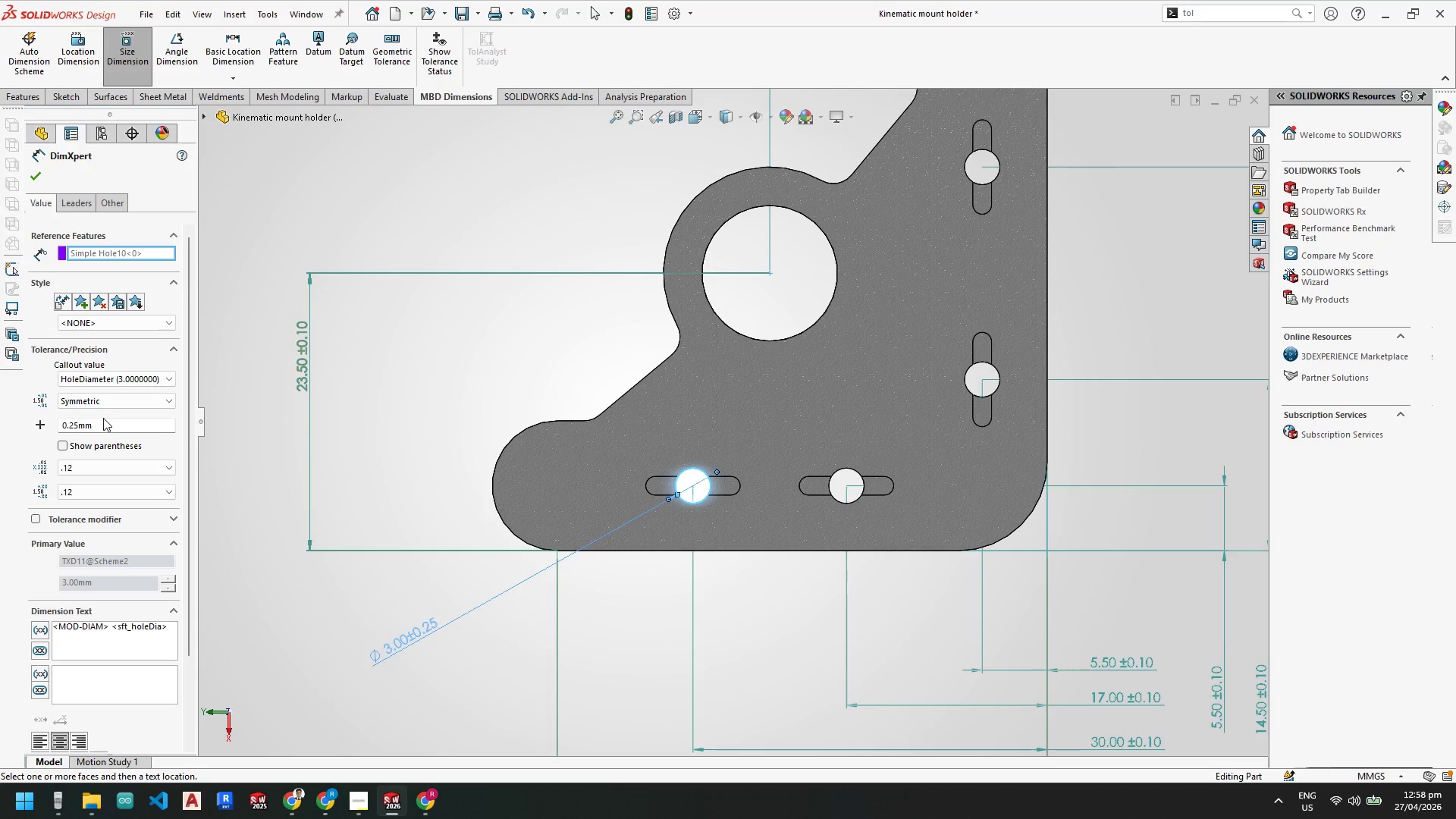 
left_click_drag(start_coordinate=[103, 418], to_coordinate=[90, 421])
 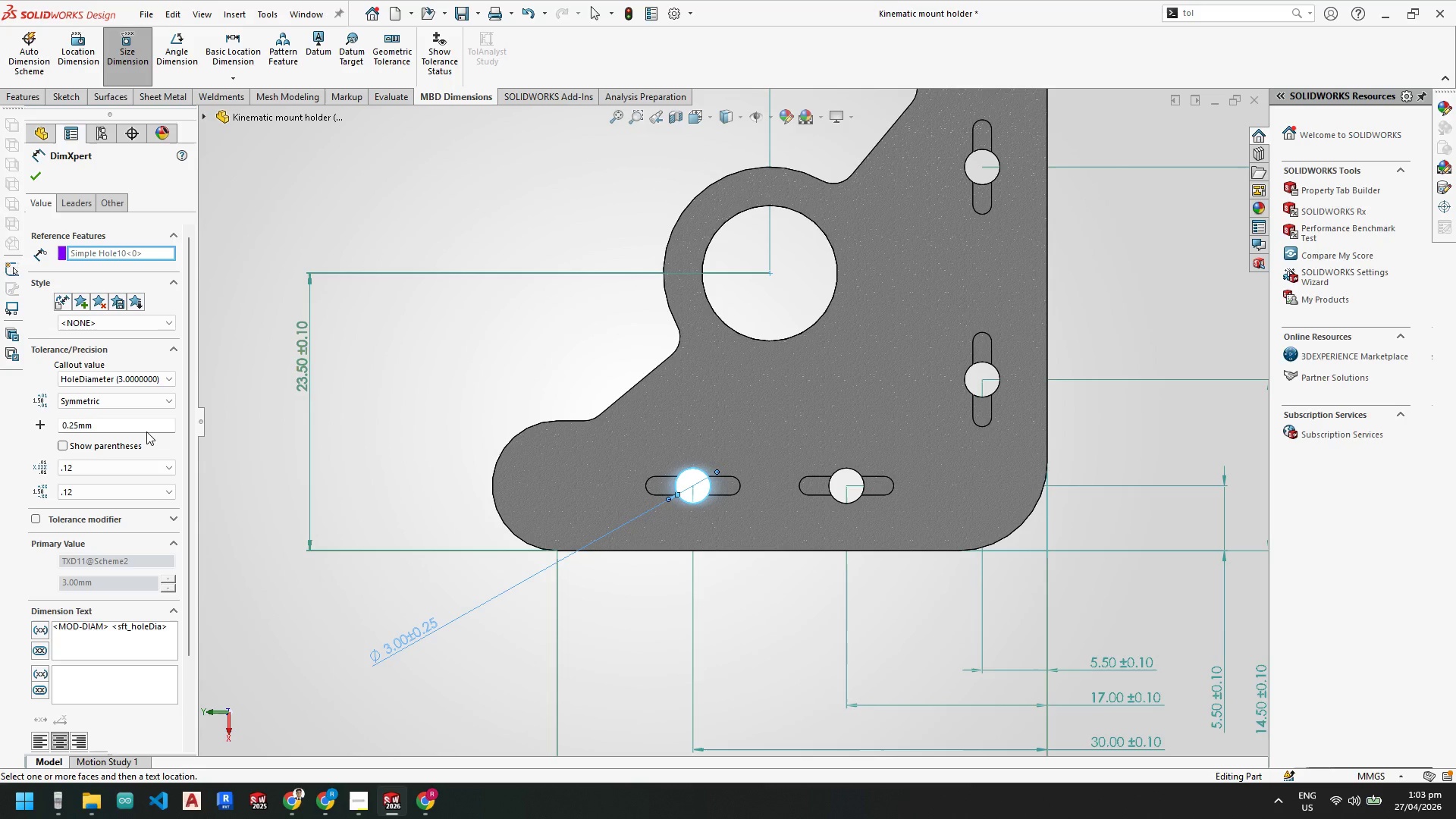 
wait(298.22)
 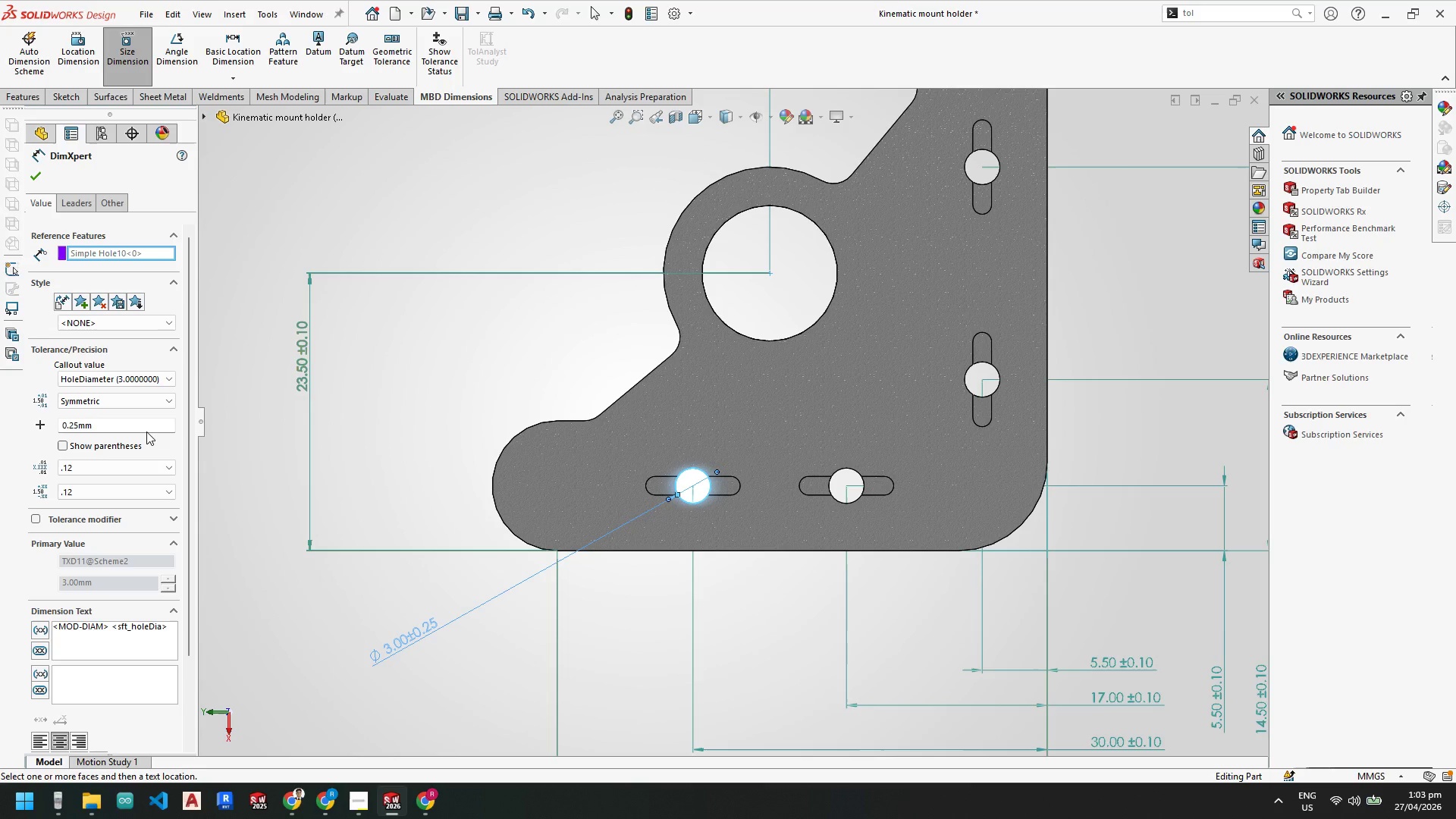 
left_click_drag(start_coordinate=[111, 428], to_coordinate=[5, 413])
 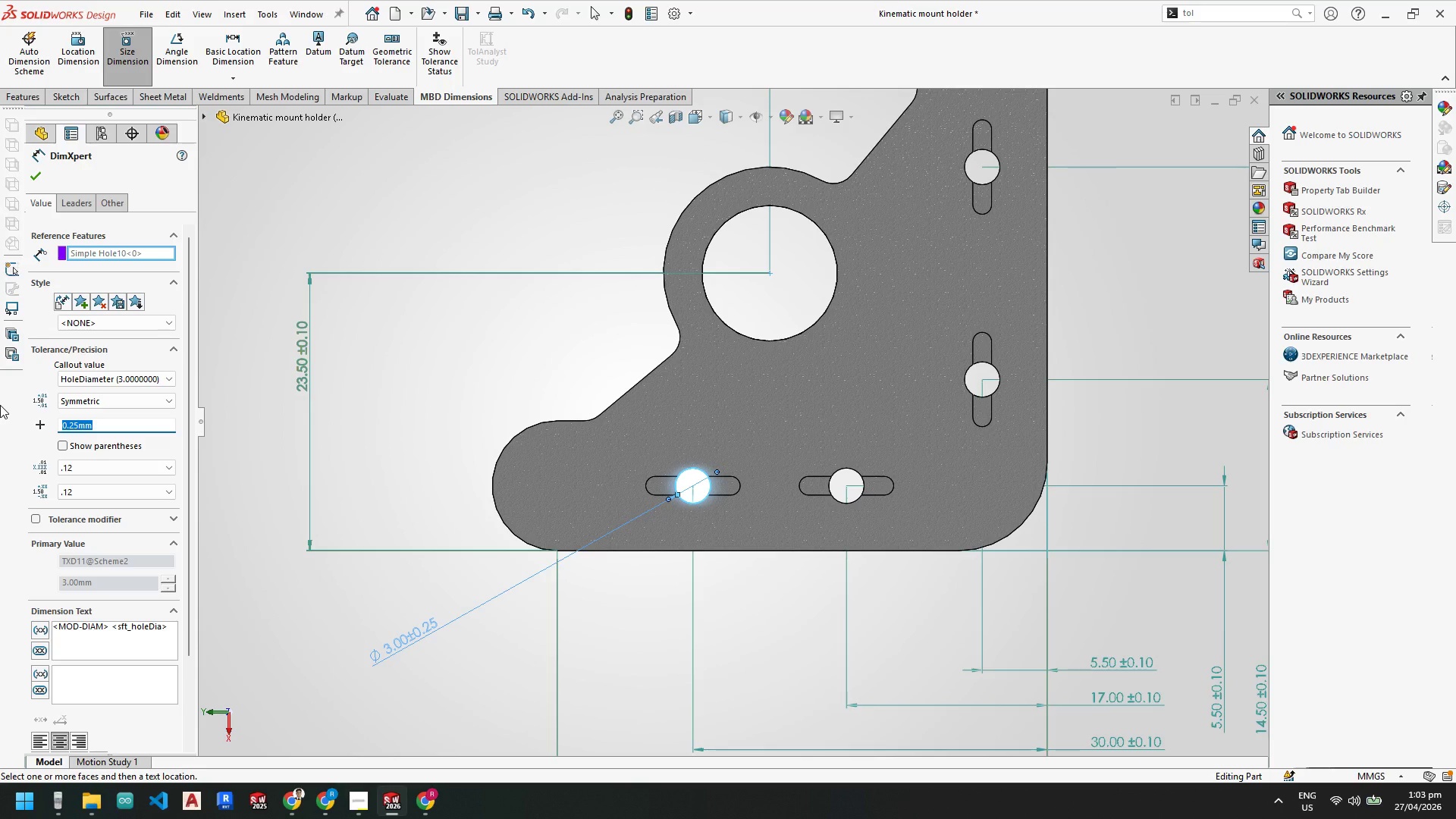 
key(Numpad0)
 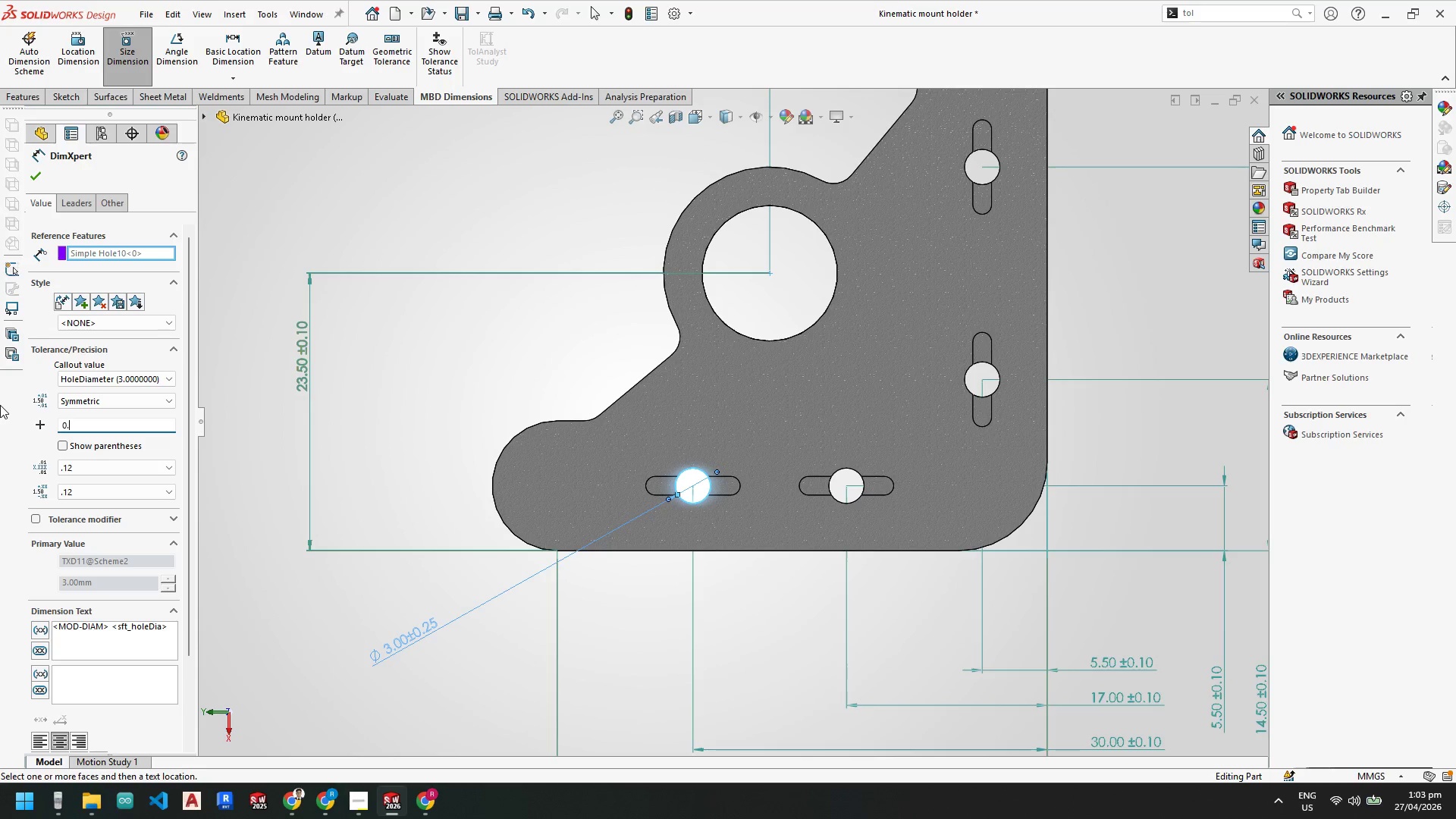 
key(NumpadDecimal)
 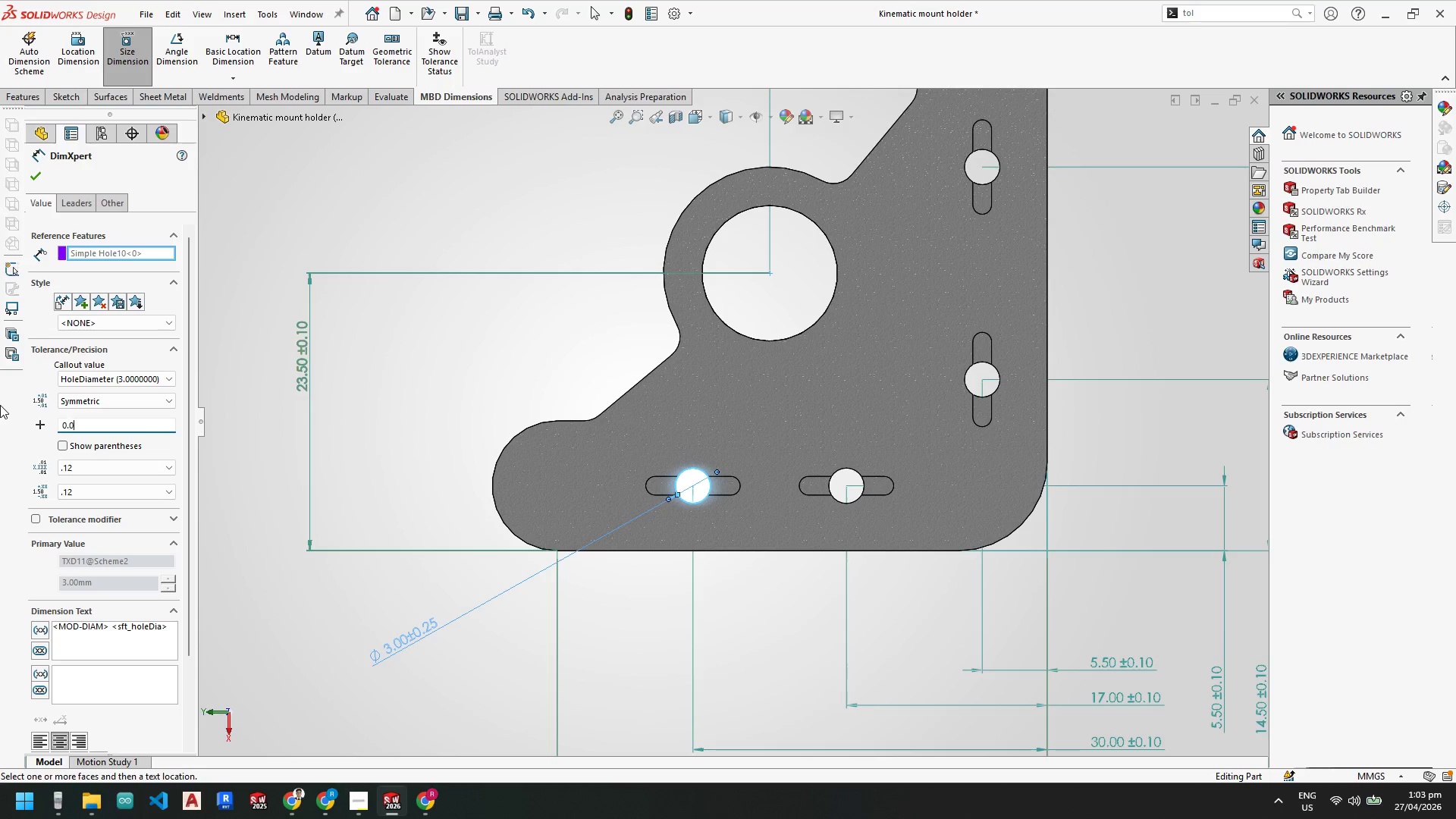 
key(Numpad0)
 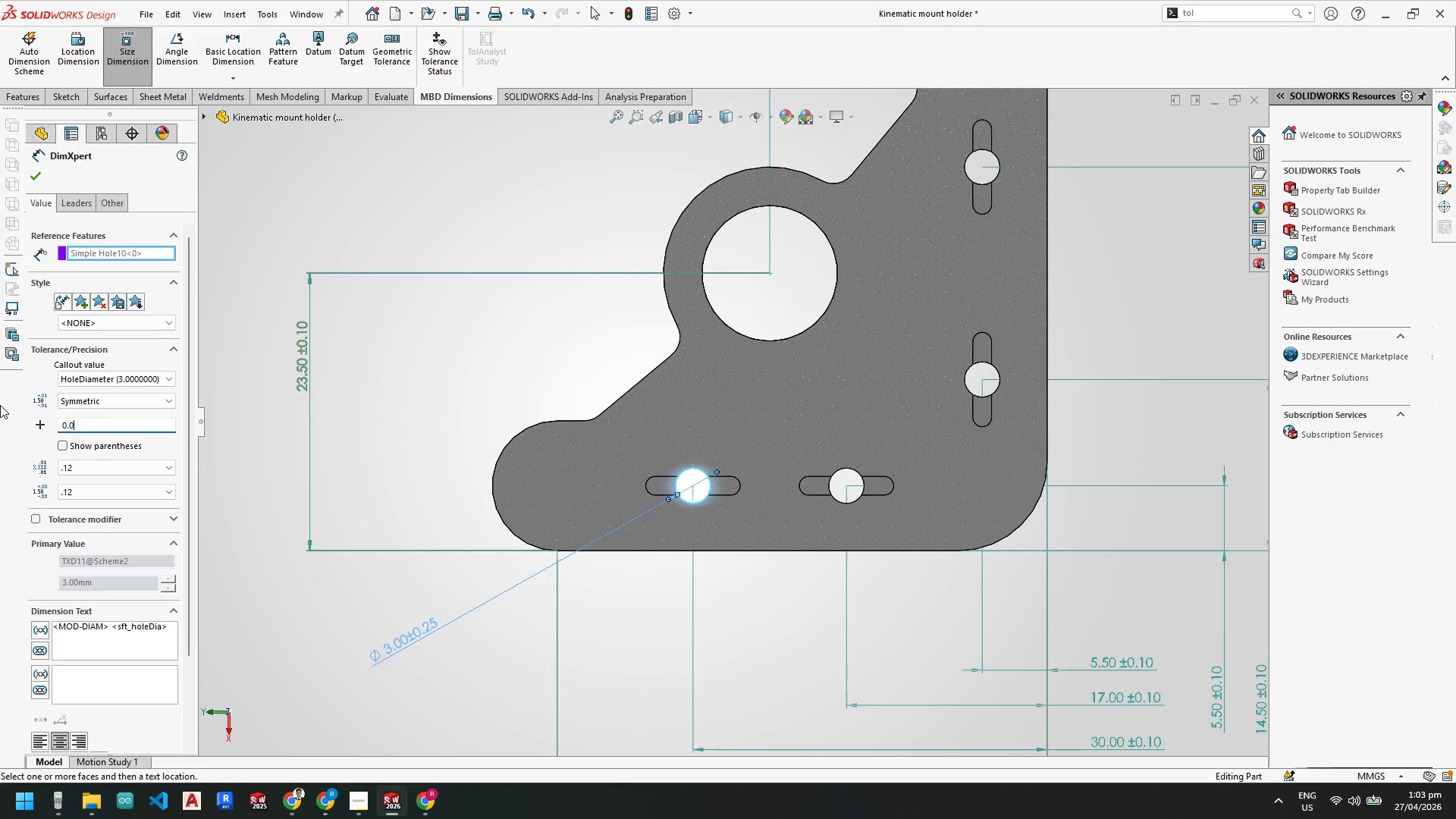 
key(Numpad5)
 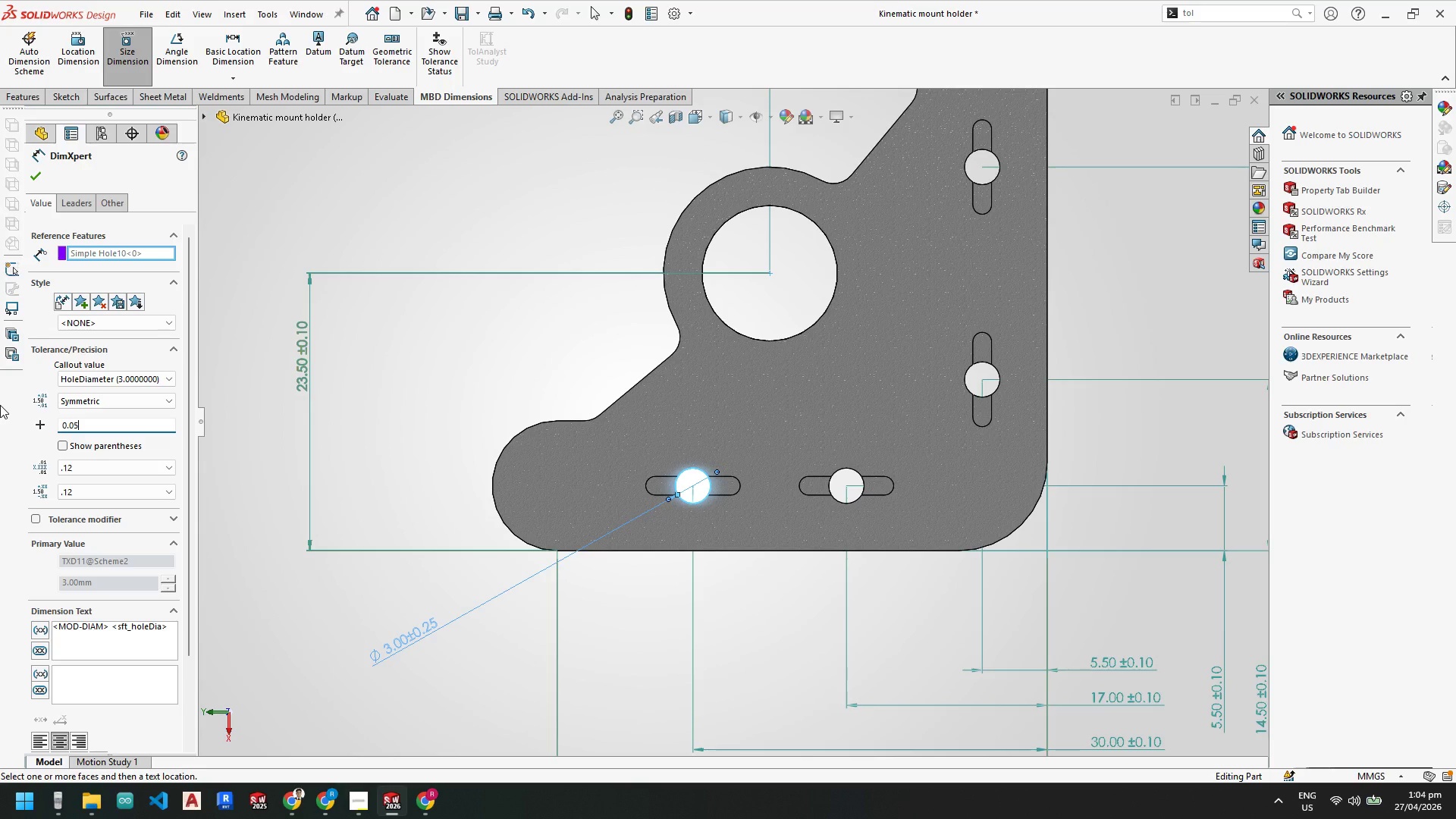 
key(Backspace)
 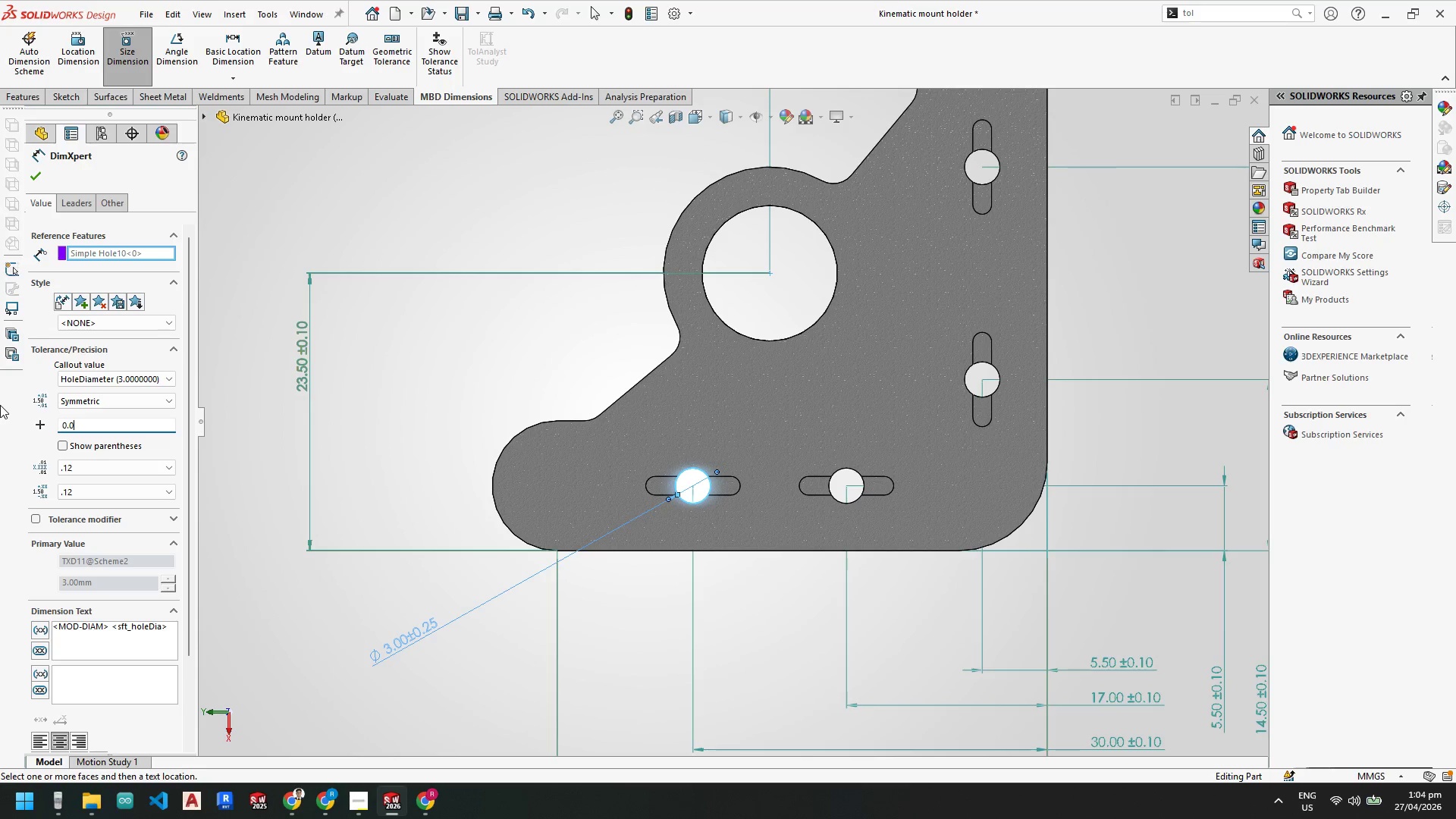 
key(Backspace)
 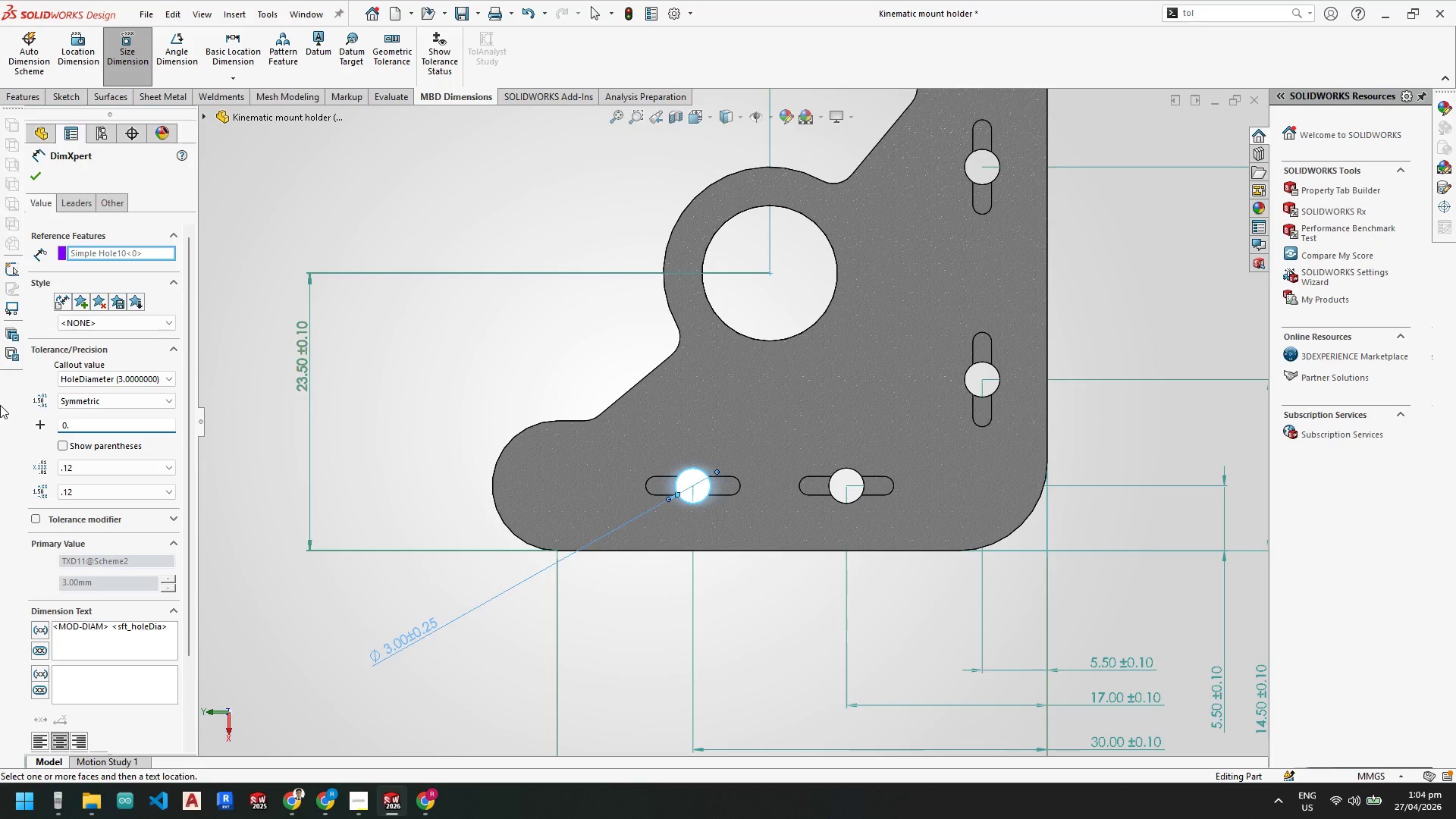 
key(Numpad1)
 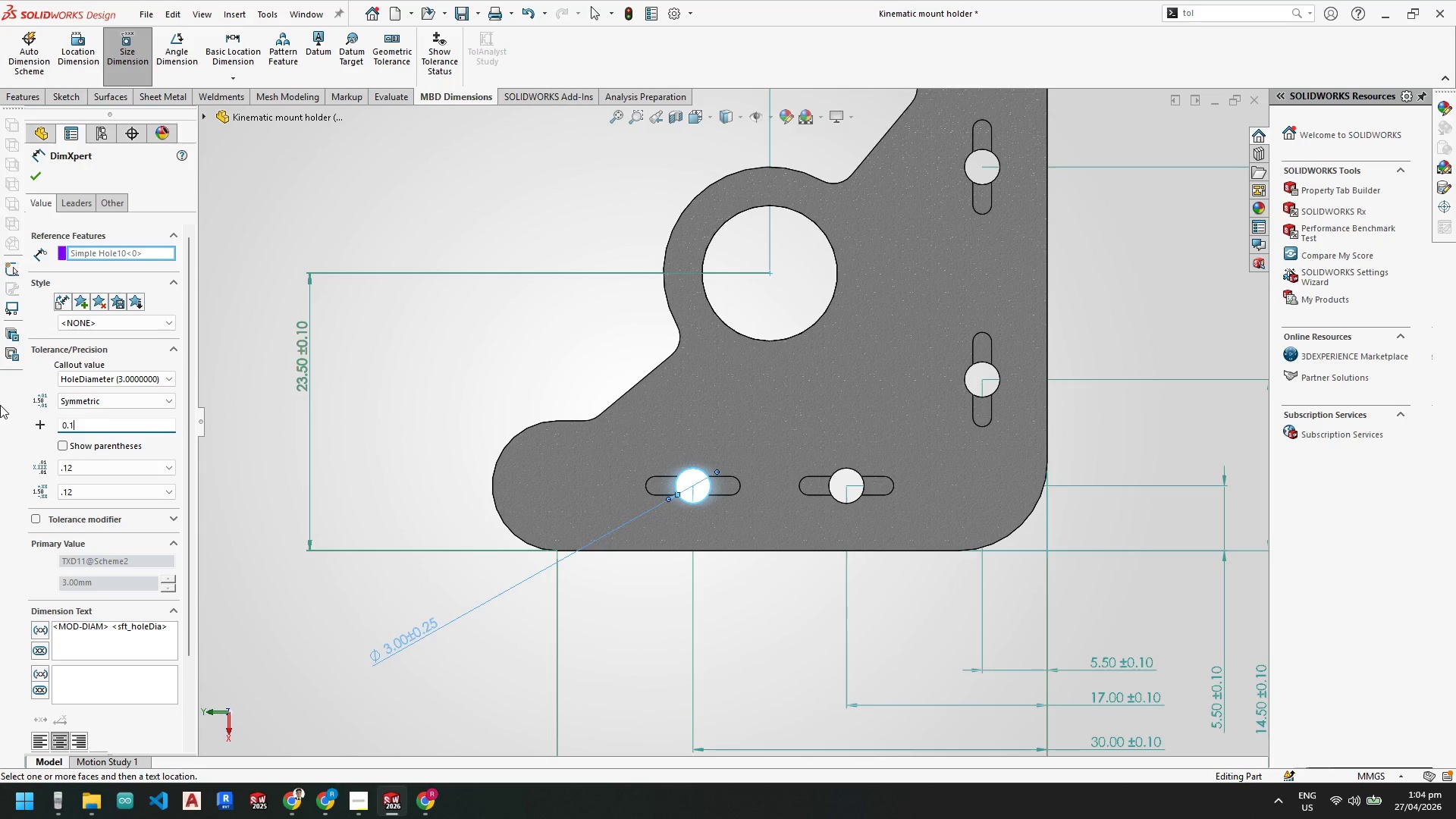 
key(NumpadEnter)
 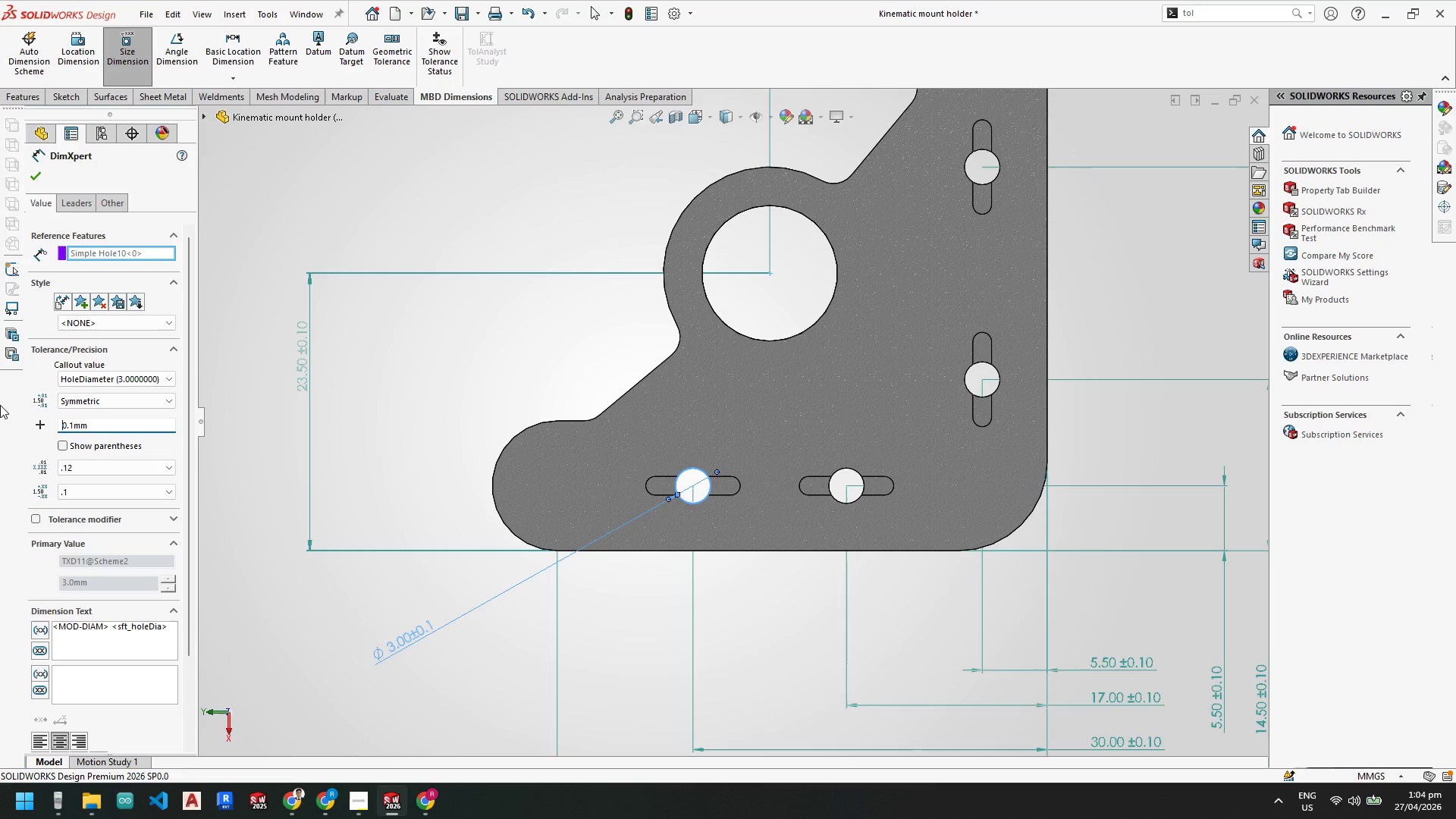 
wait(10.78)
 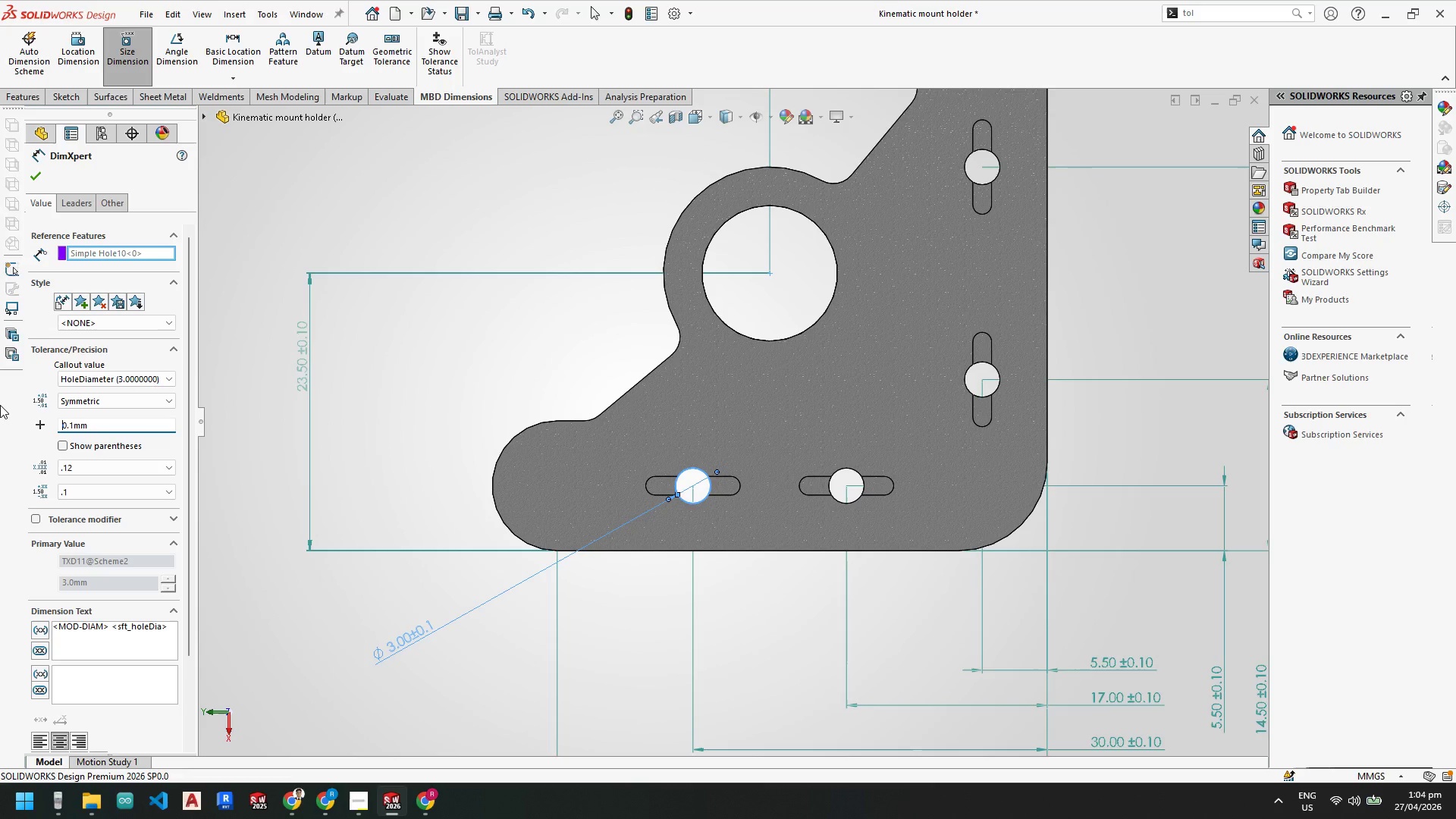 
scroll: coordinate [682, 470], scroll_direction: none, amount: 0.0
 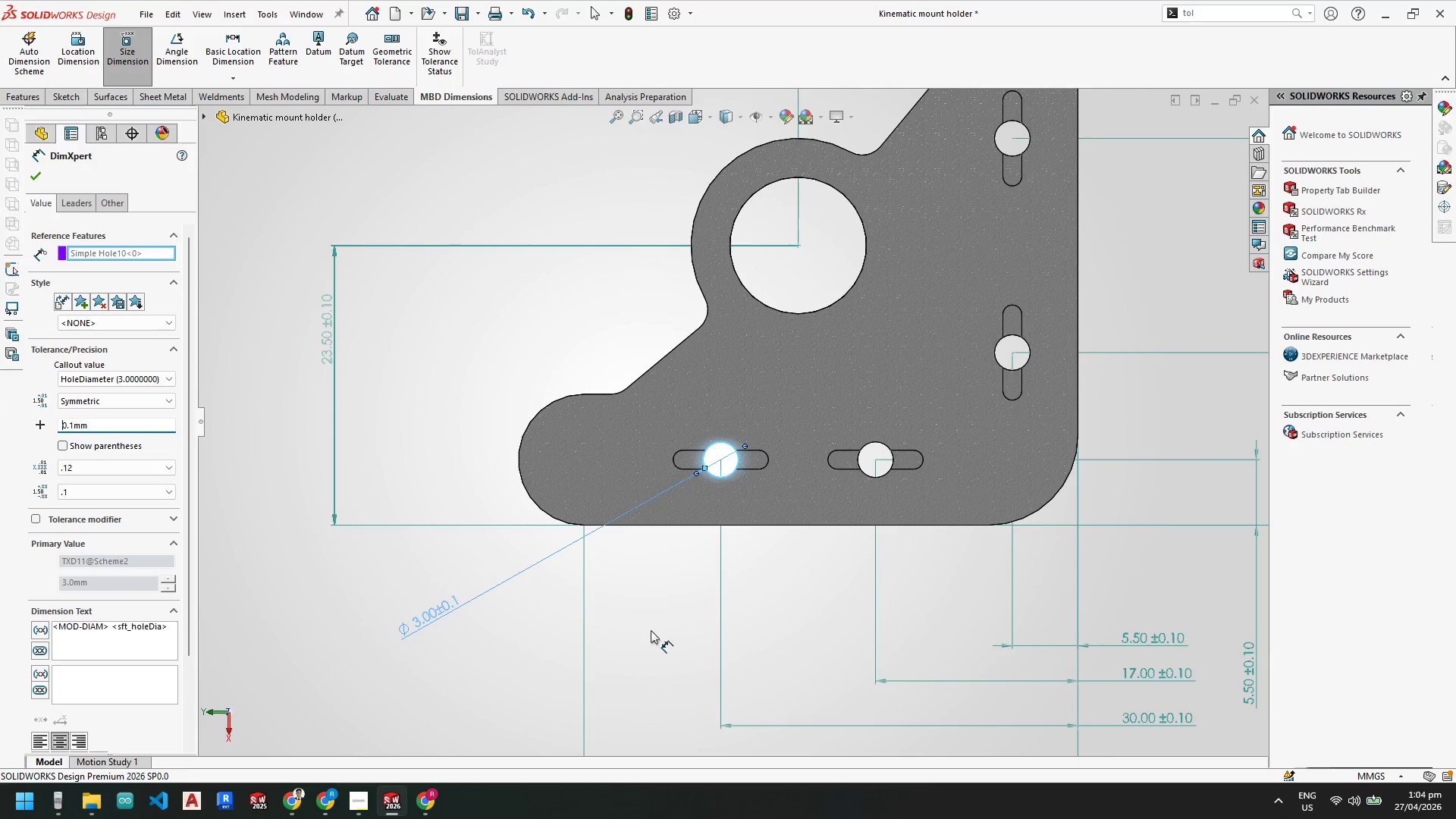 
left_click([627, 639])
 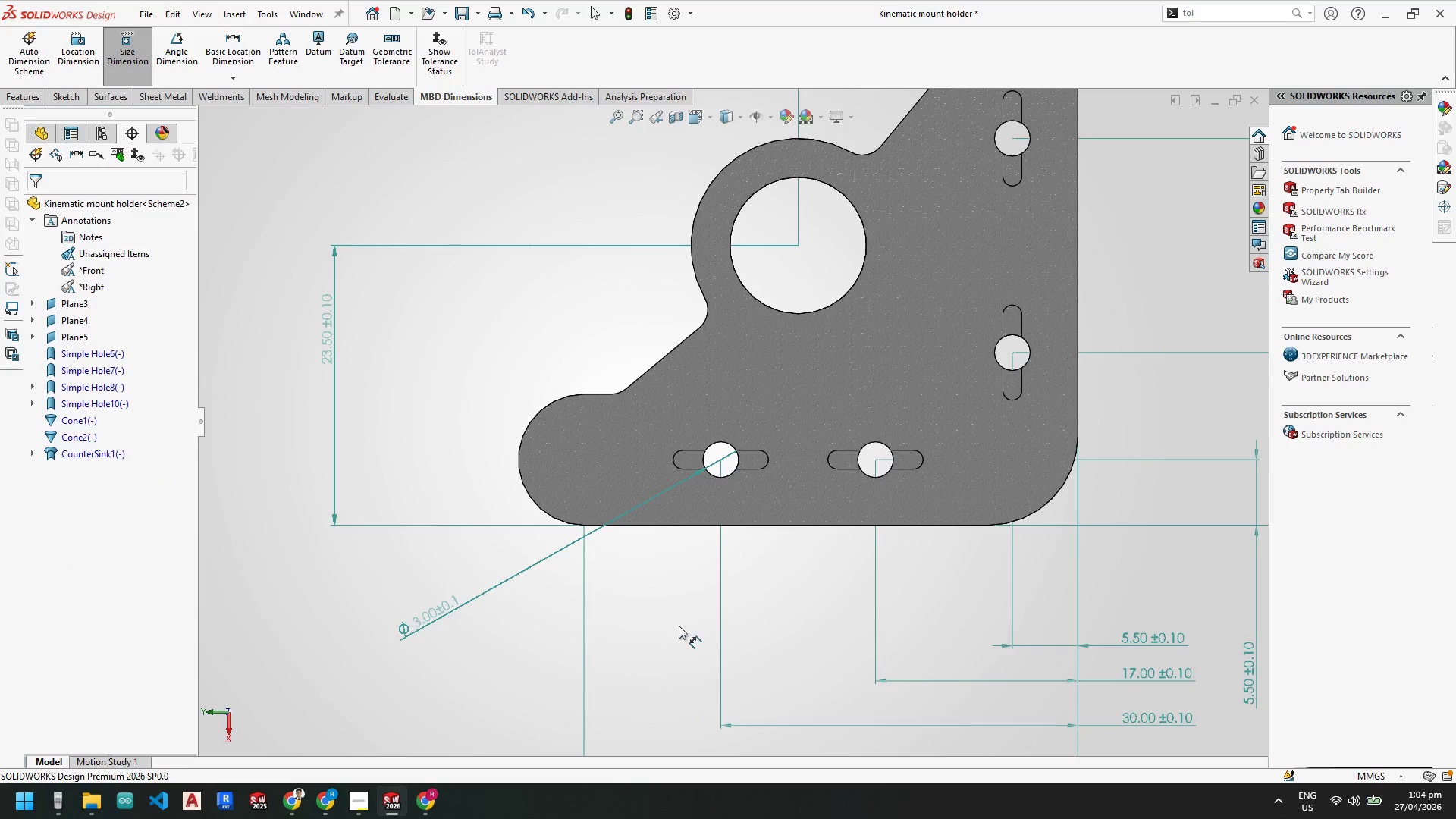 
scroll: coordinate [610, 429], scroll_direction: down, amount: 8.0
 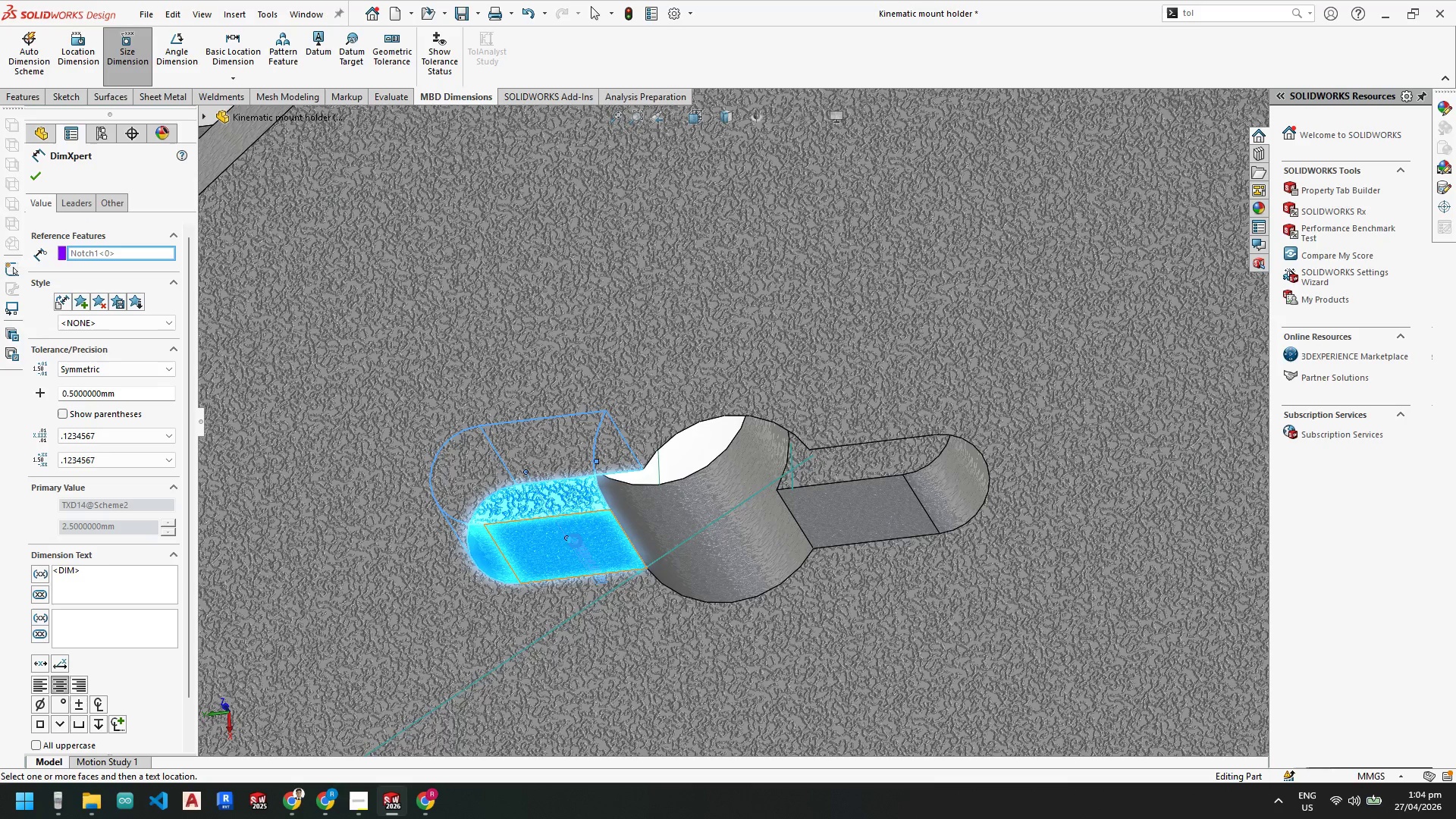 
scroll: coordinate [495, 425], scroll_direction: up, amount: 4.0
 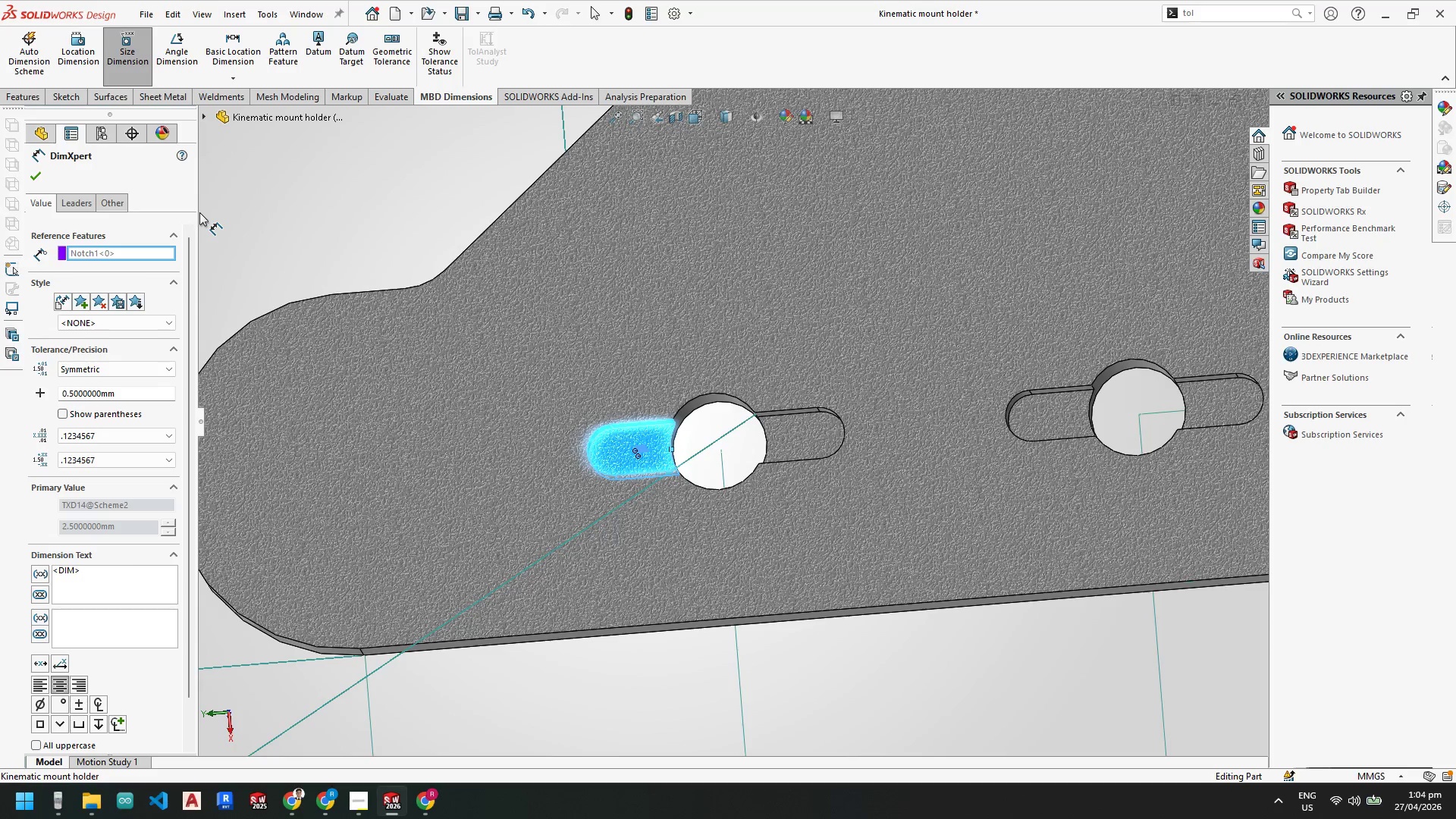 
key(Escape)
 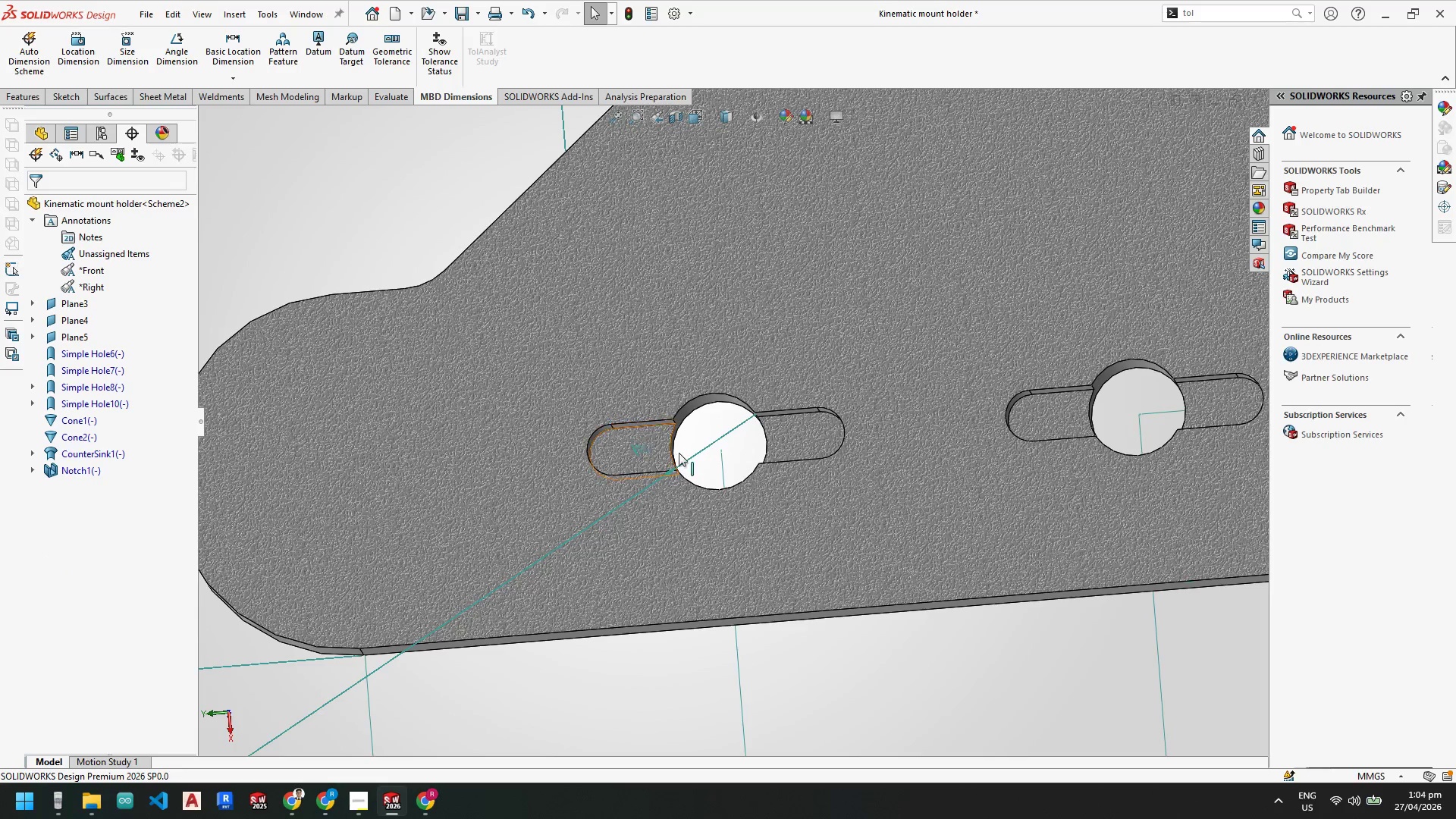 
key(Escape)
 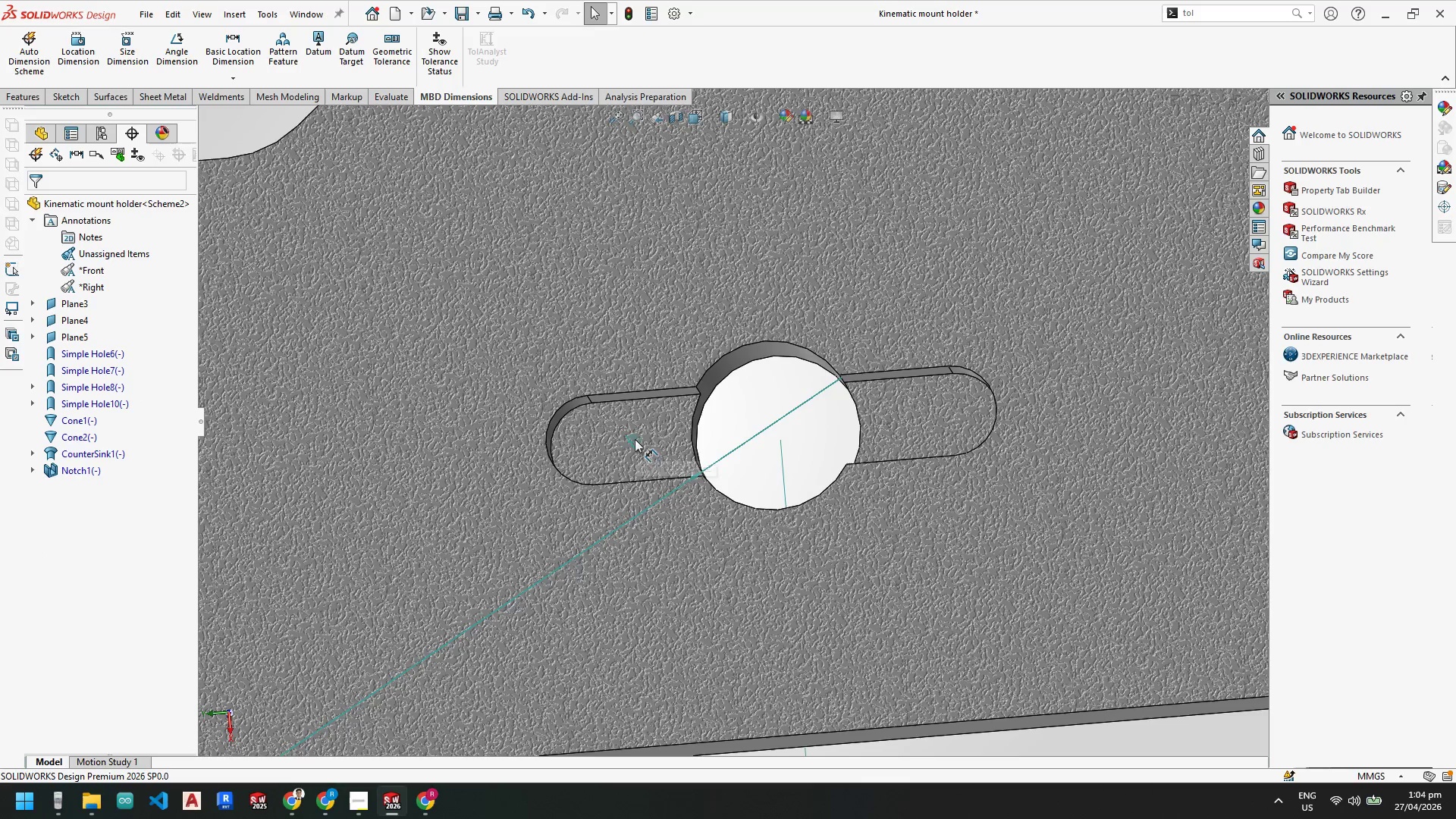 
scroll: coordinate [654, 453], scroll_direction: down, amount: 3.0
 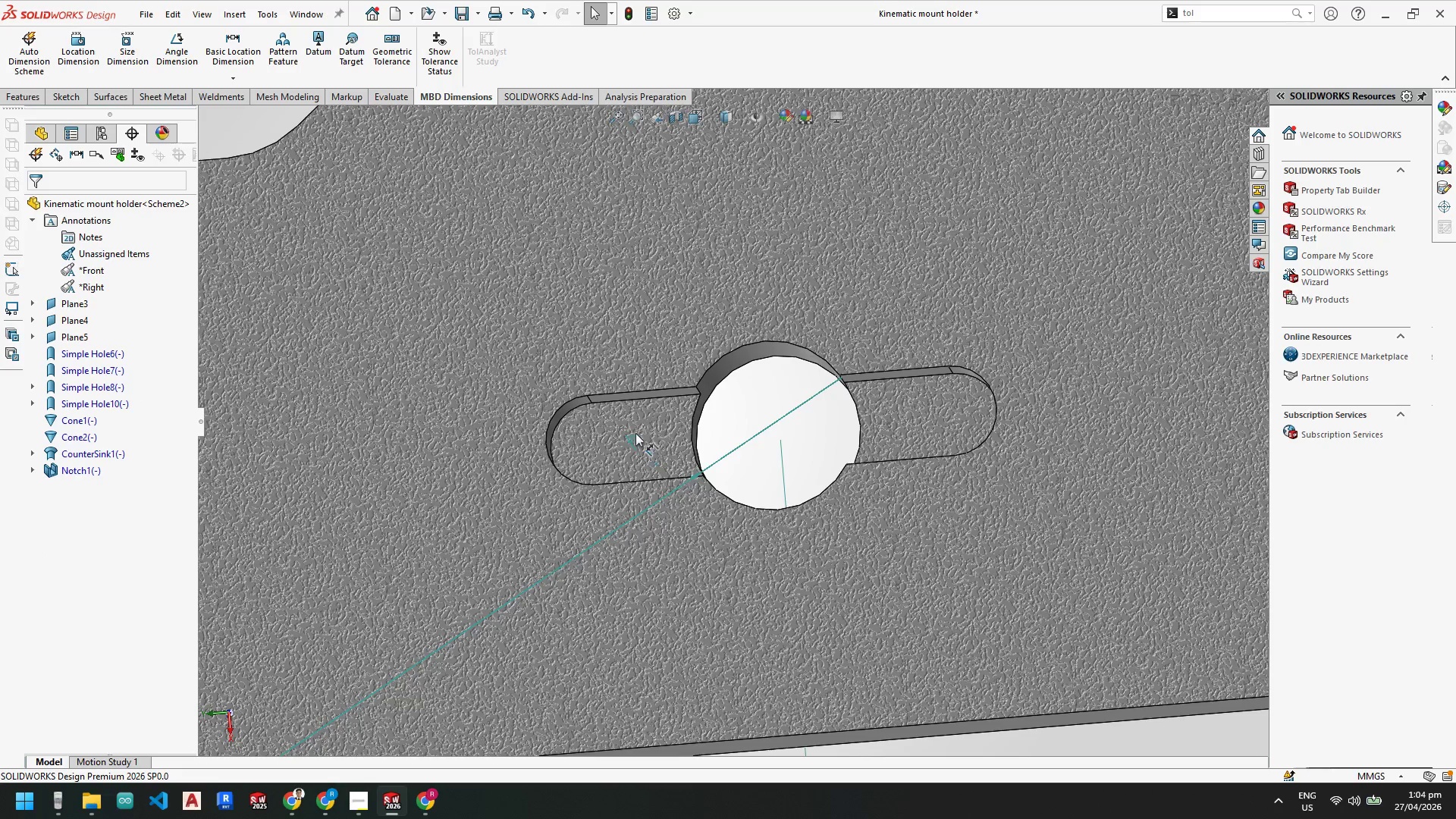 
left_click([635, 439])
 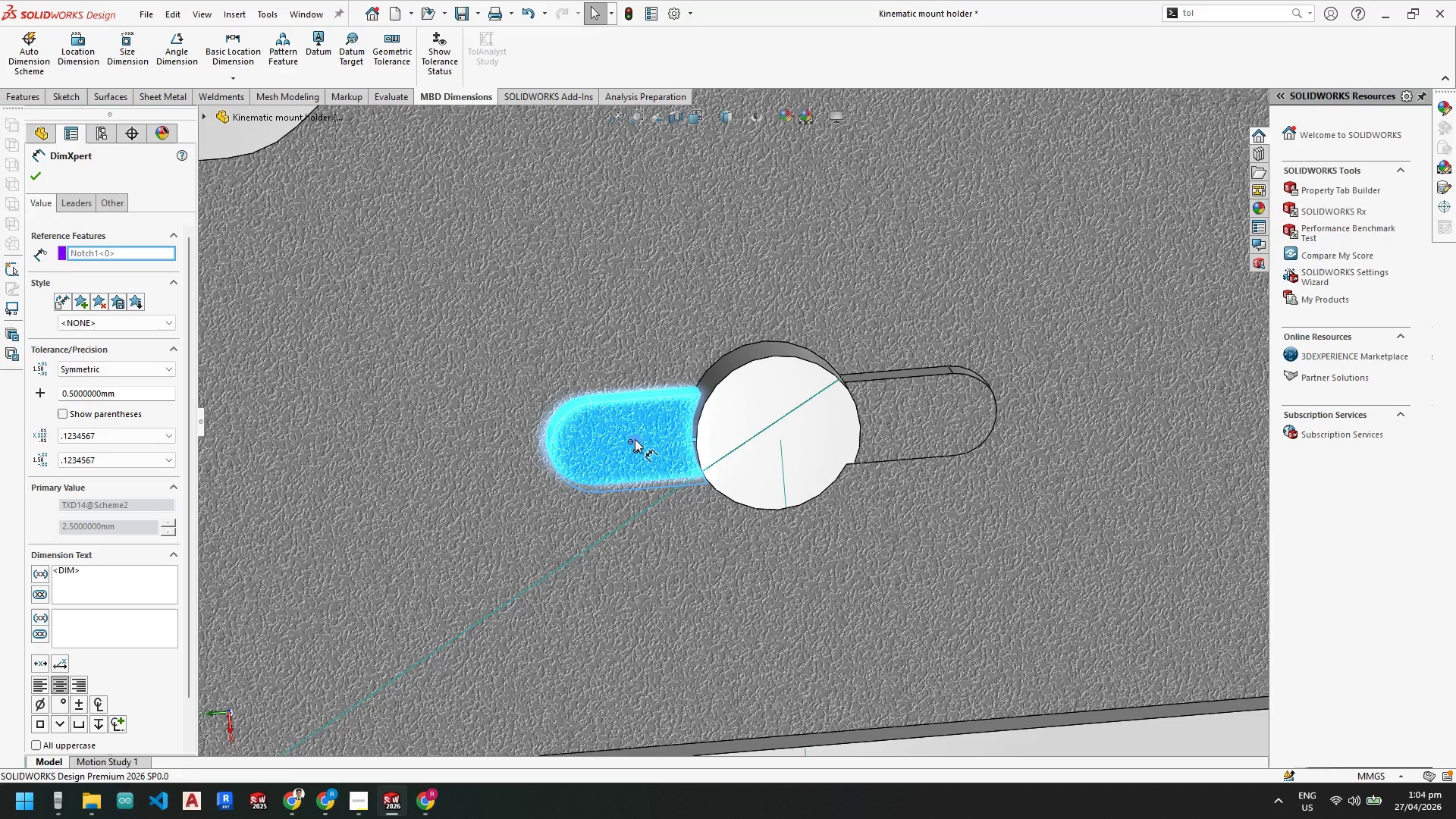 
key(Delete)
 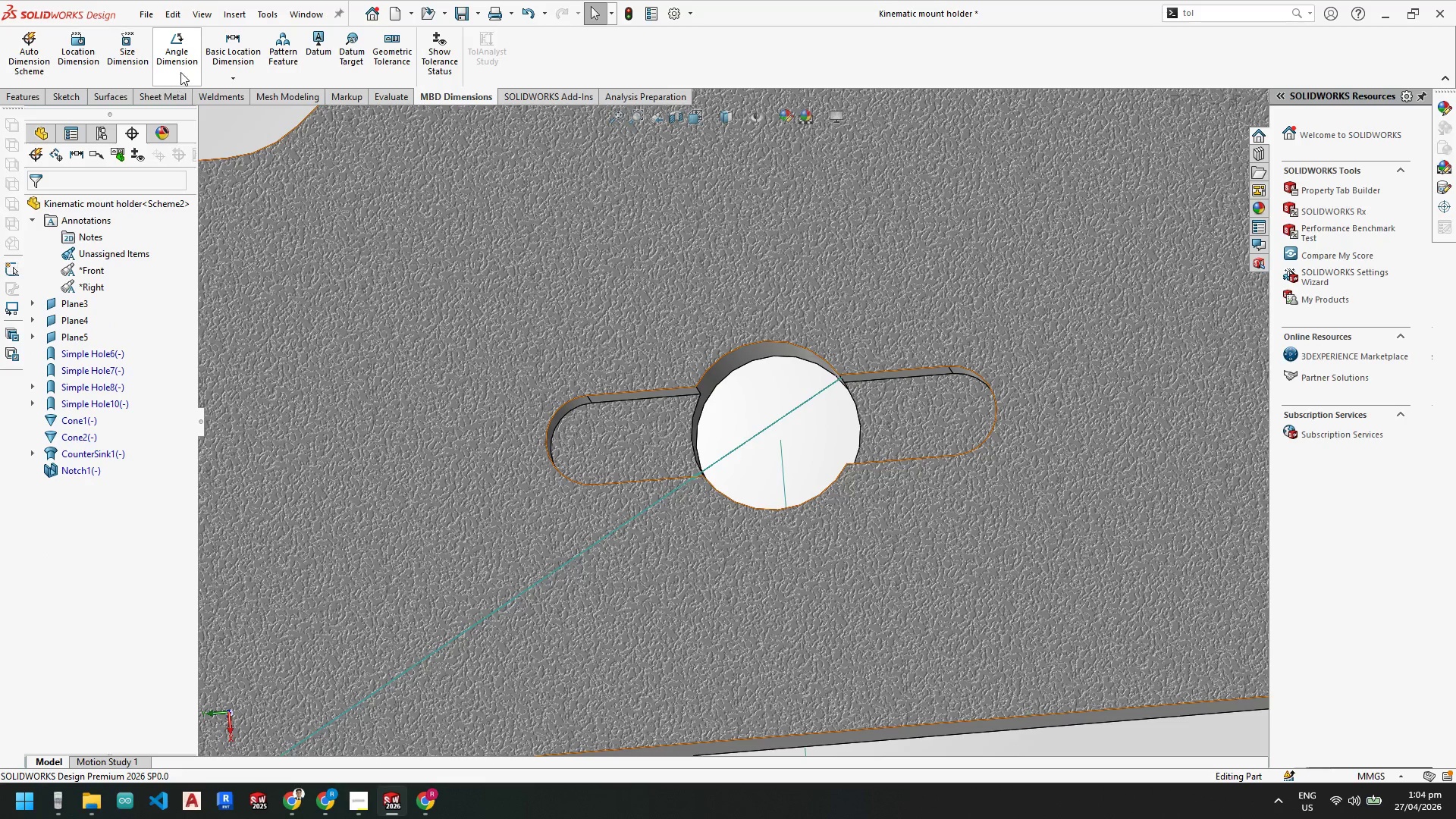 
key(Escape)
 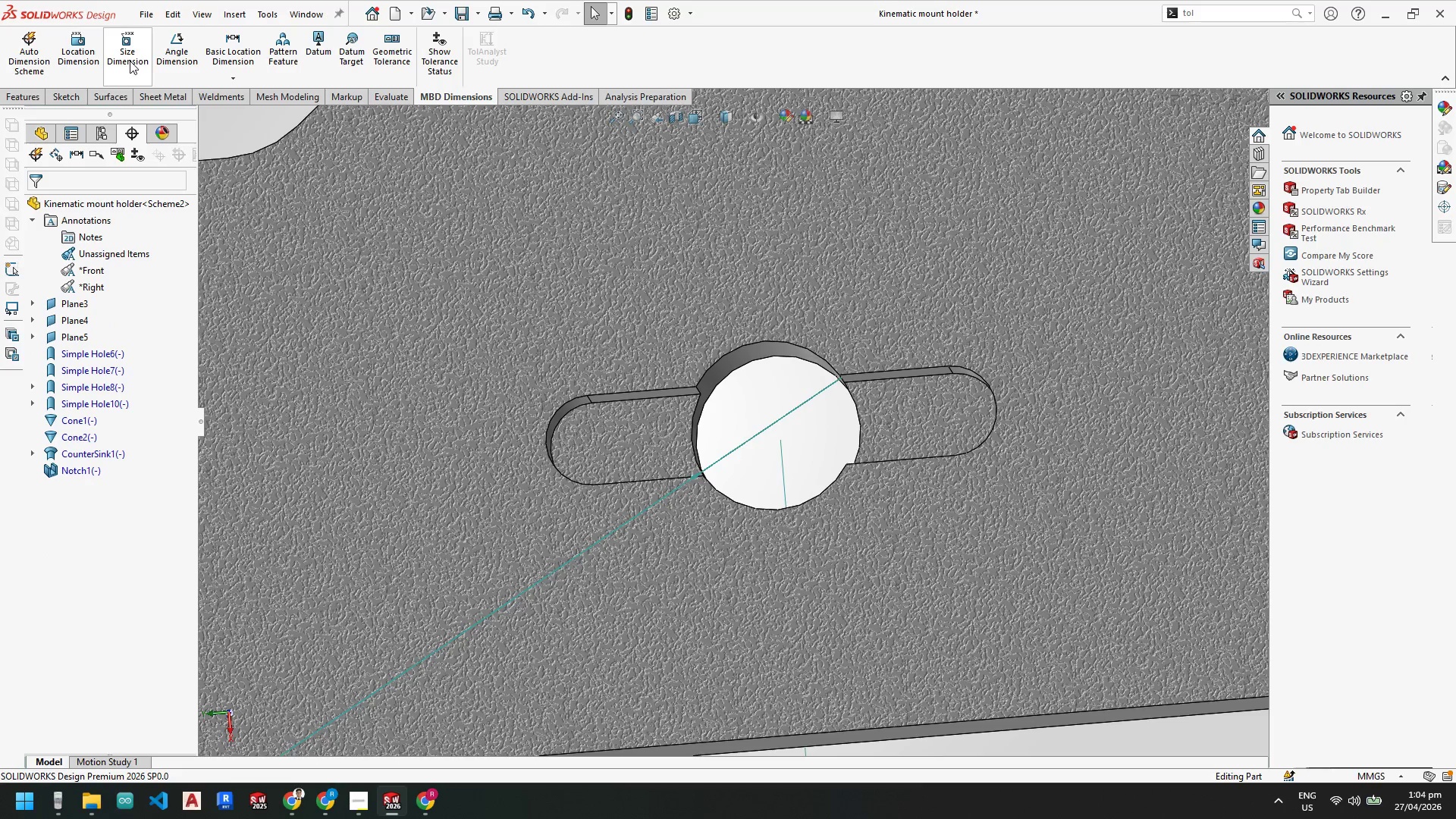 
left_click([129, 57])
 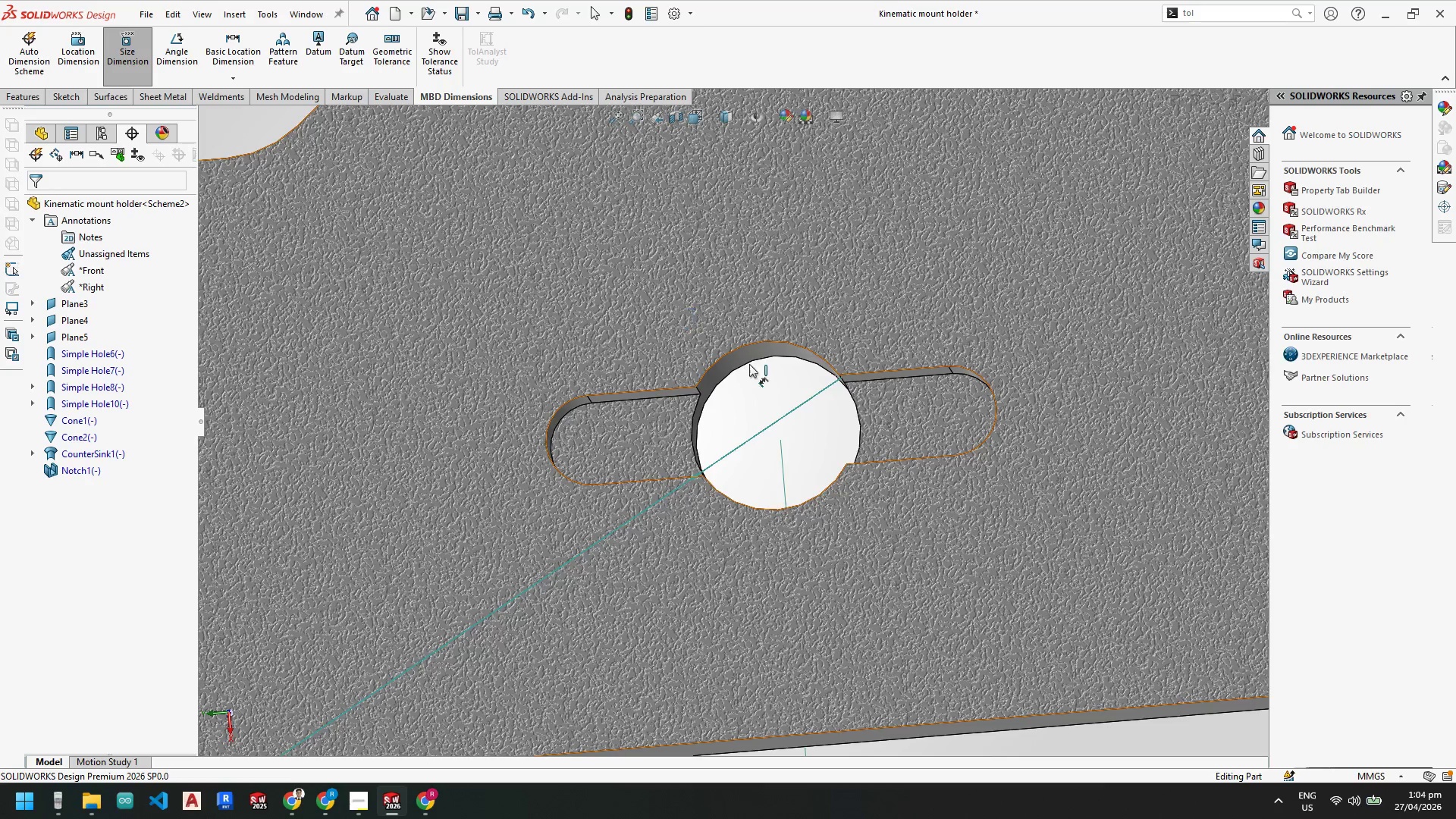 
scroll: coordinate [741, 389], scroll_direction: down, amount: 3.0
 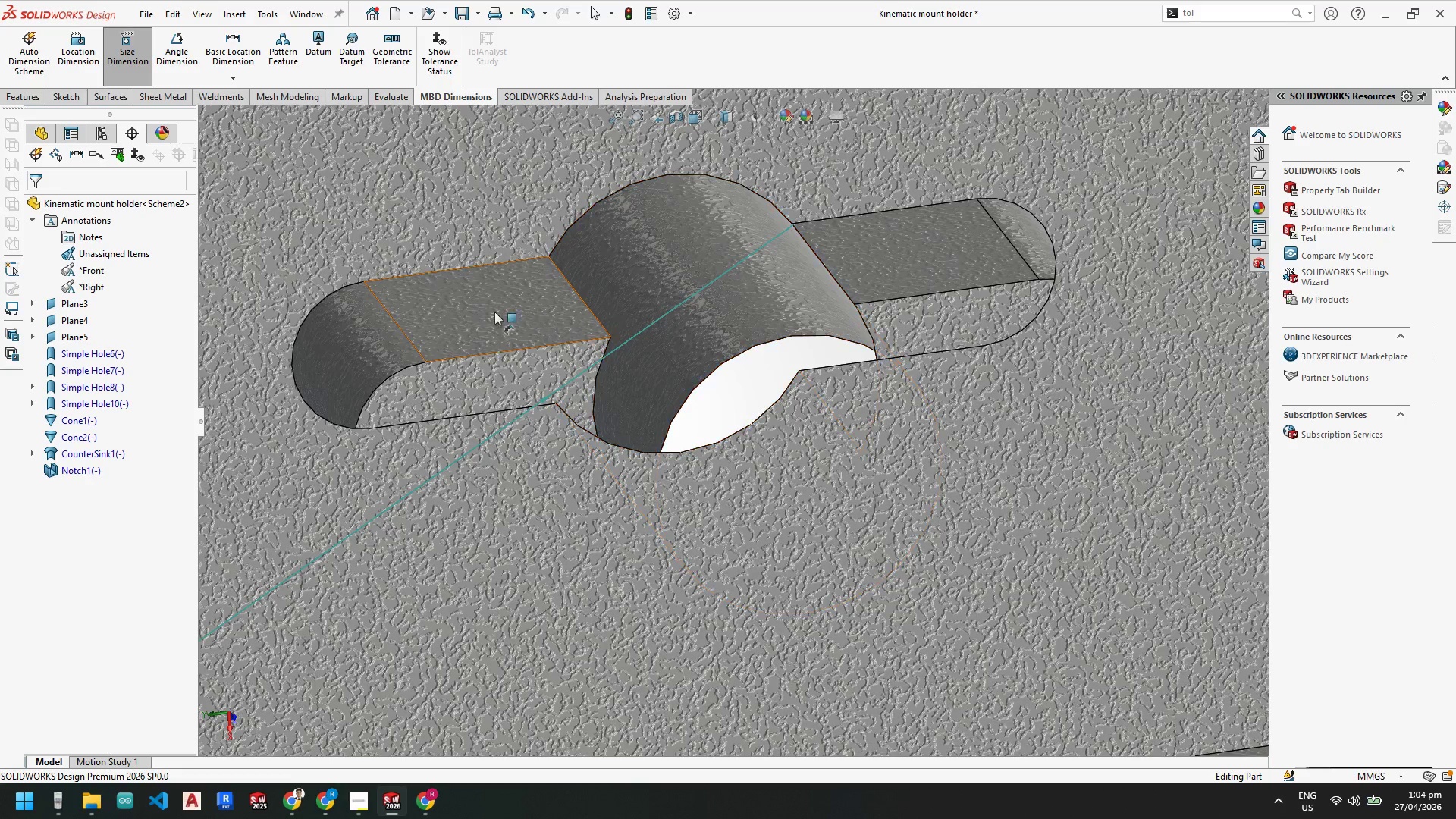 
key(Escape)
 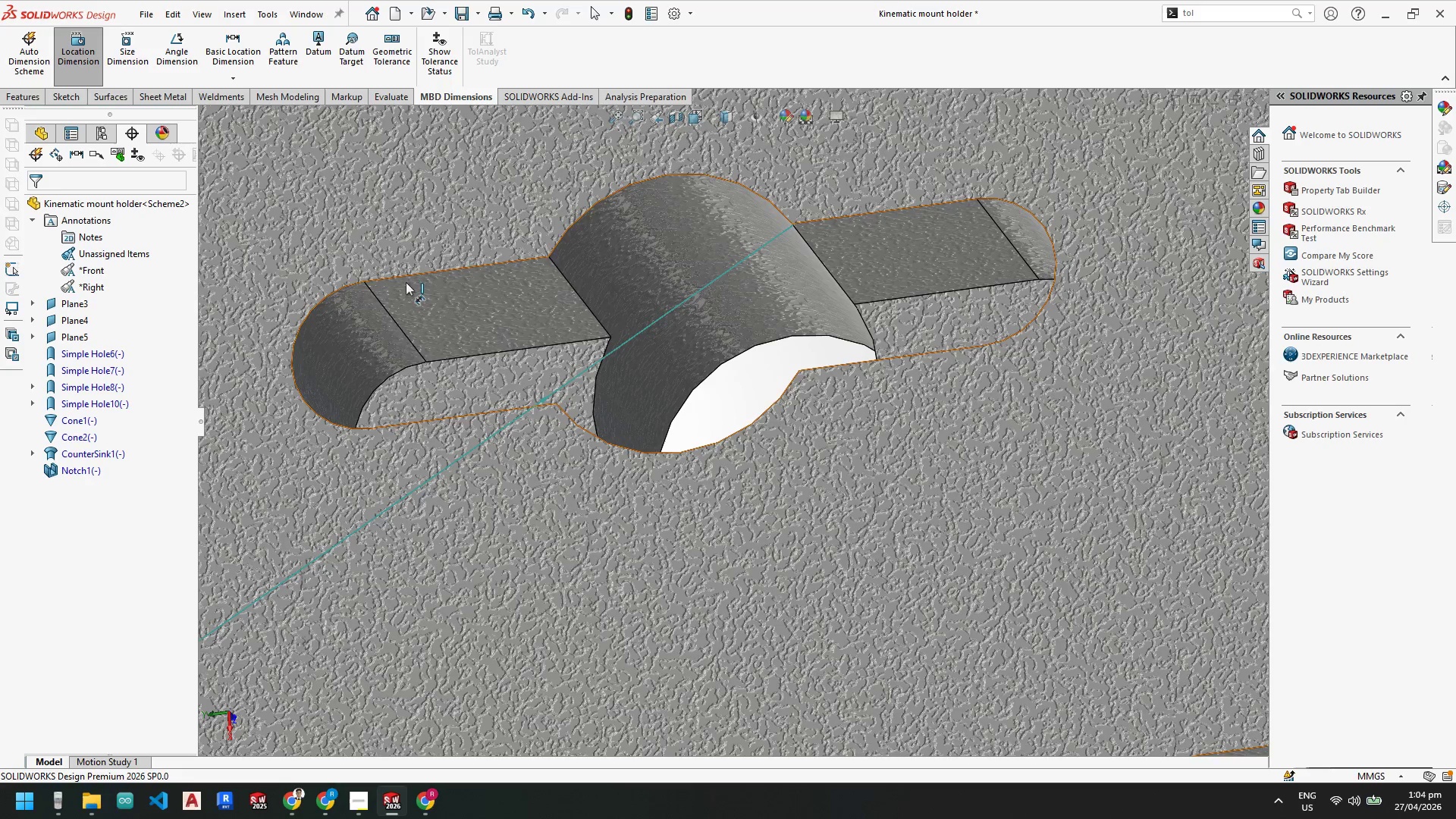 
left_click([428, 304])
 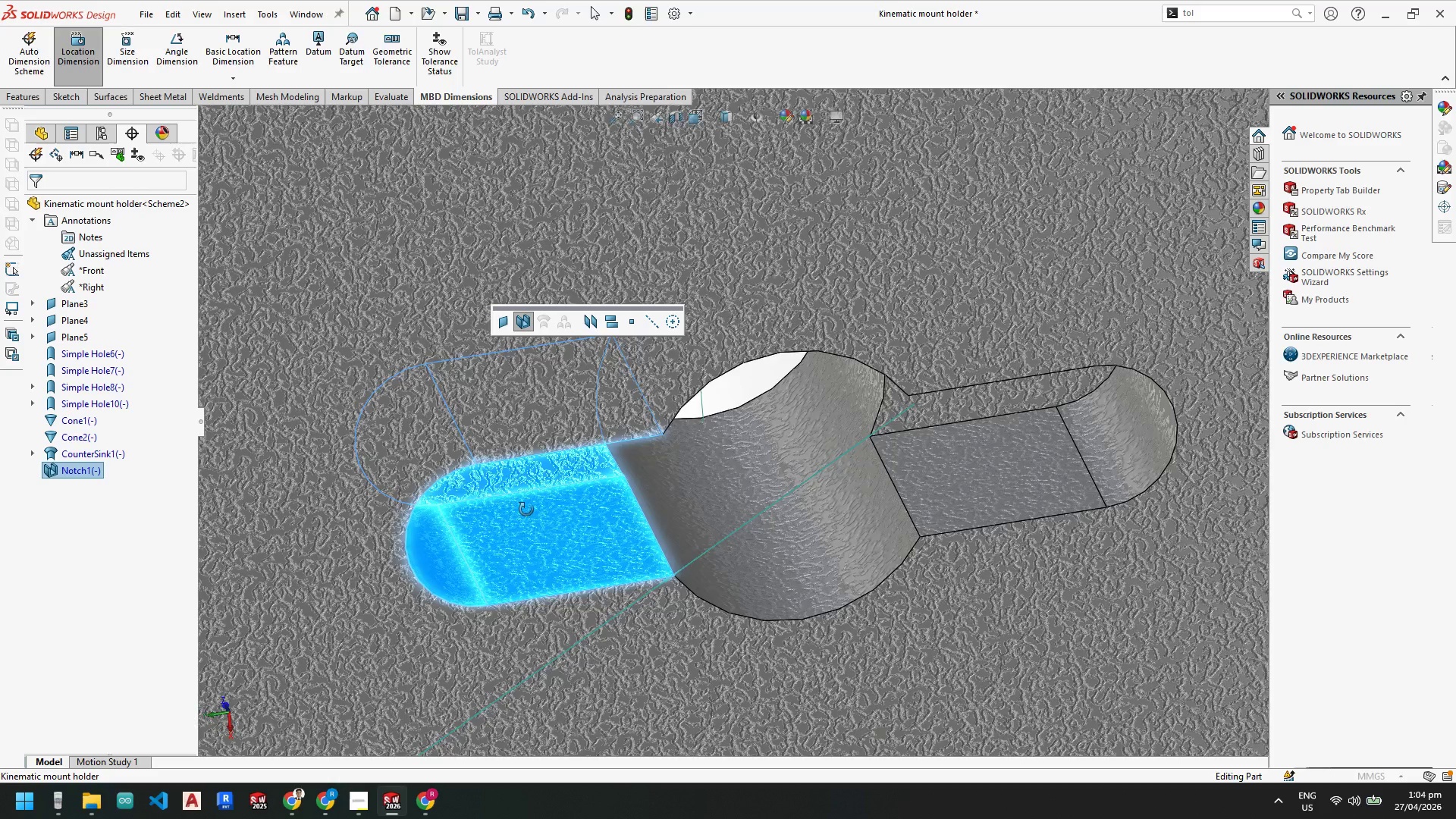 
left_click([551, 541])
 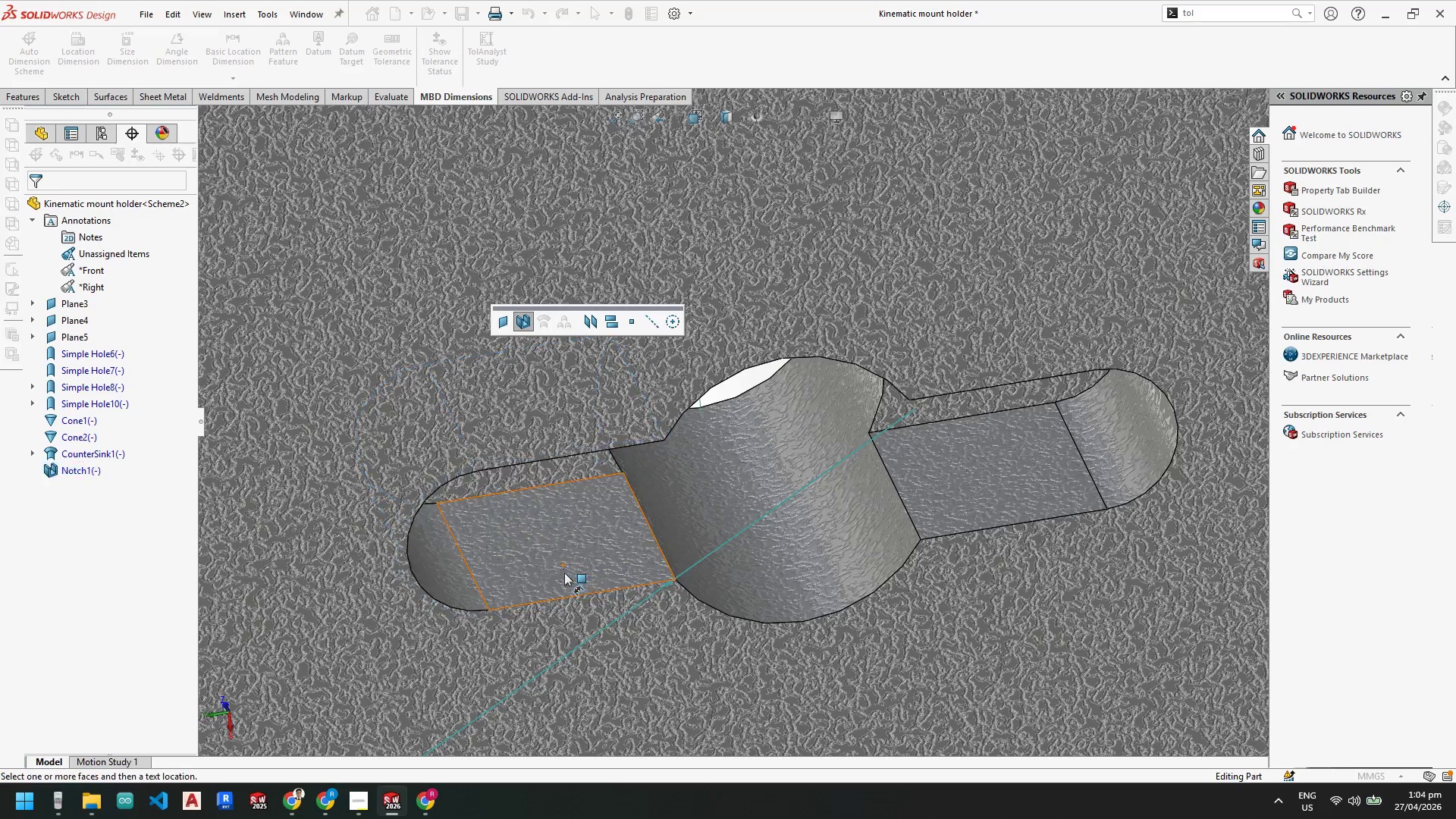 
scroll: coordinate [684, 469], scroll_direction: up, amount: 3.0
 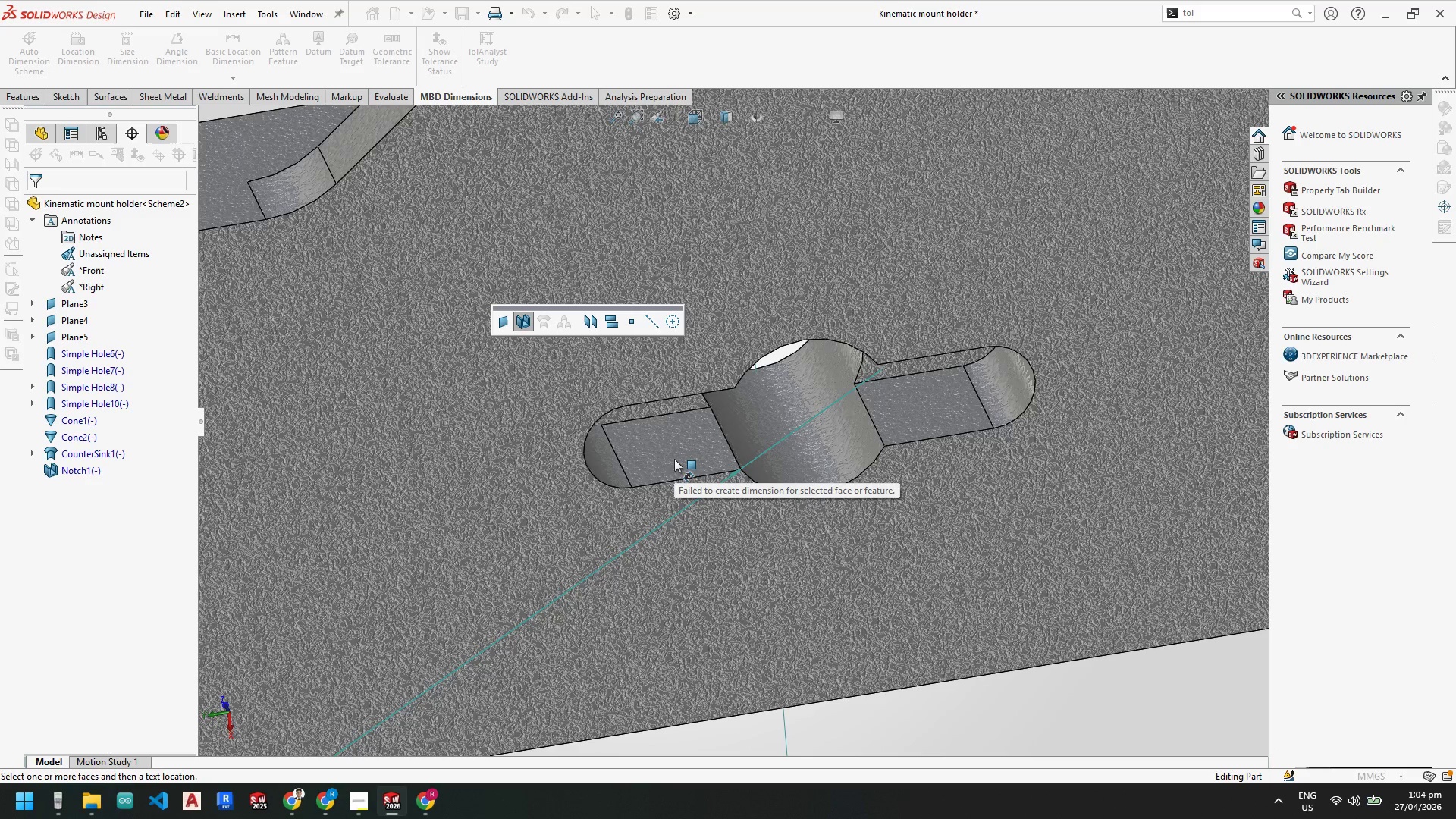 
key(Escape)
 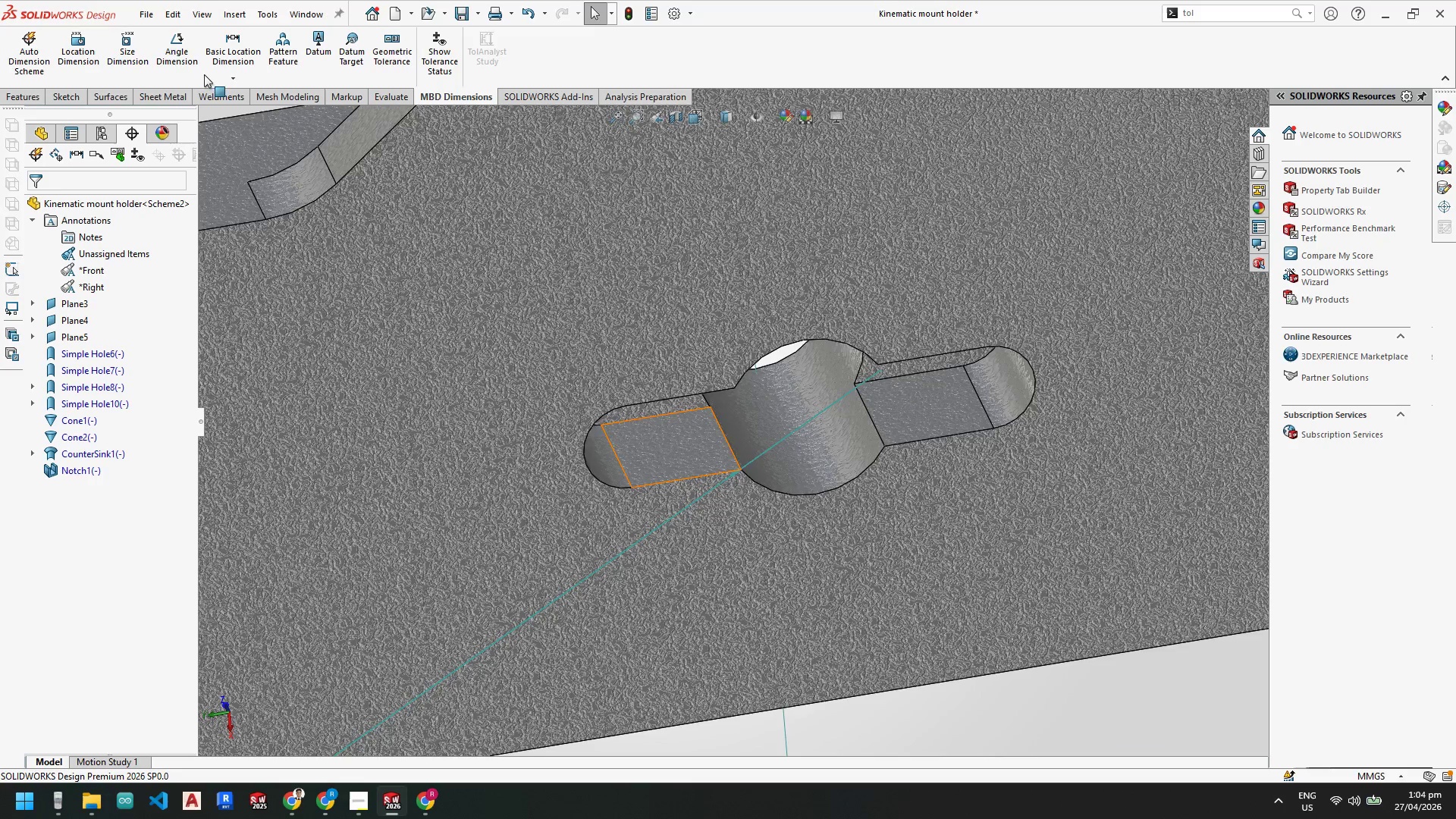 
key(Escape)
 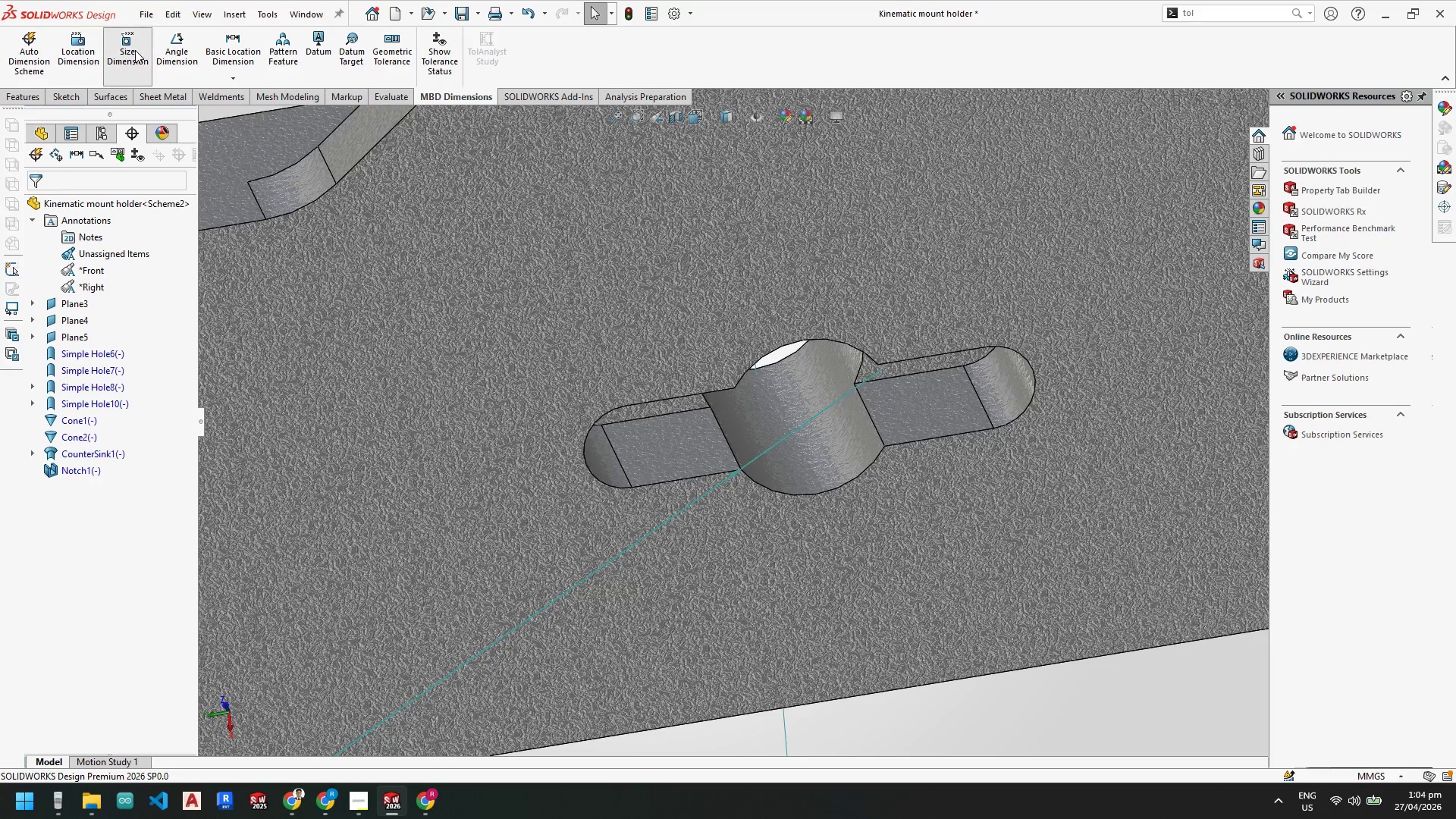 
scroll: coordinate [733, 485], scroll_direction: down, amount: 1.0
 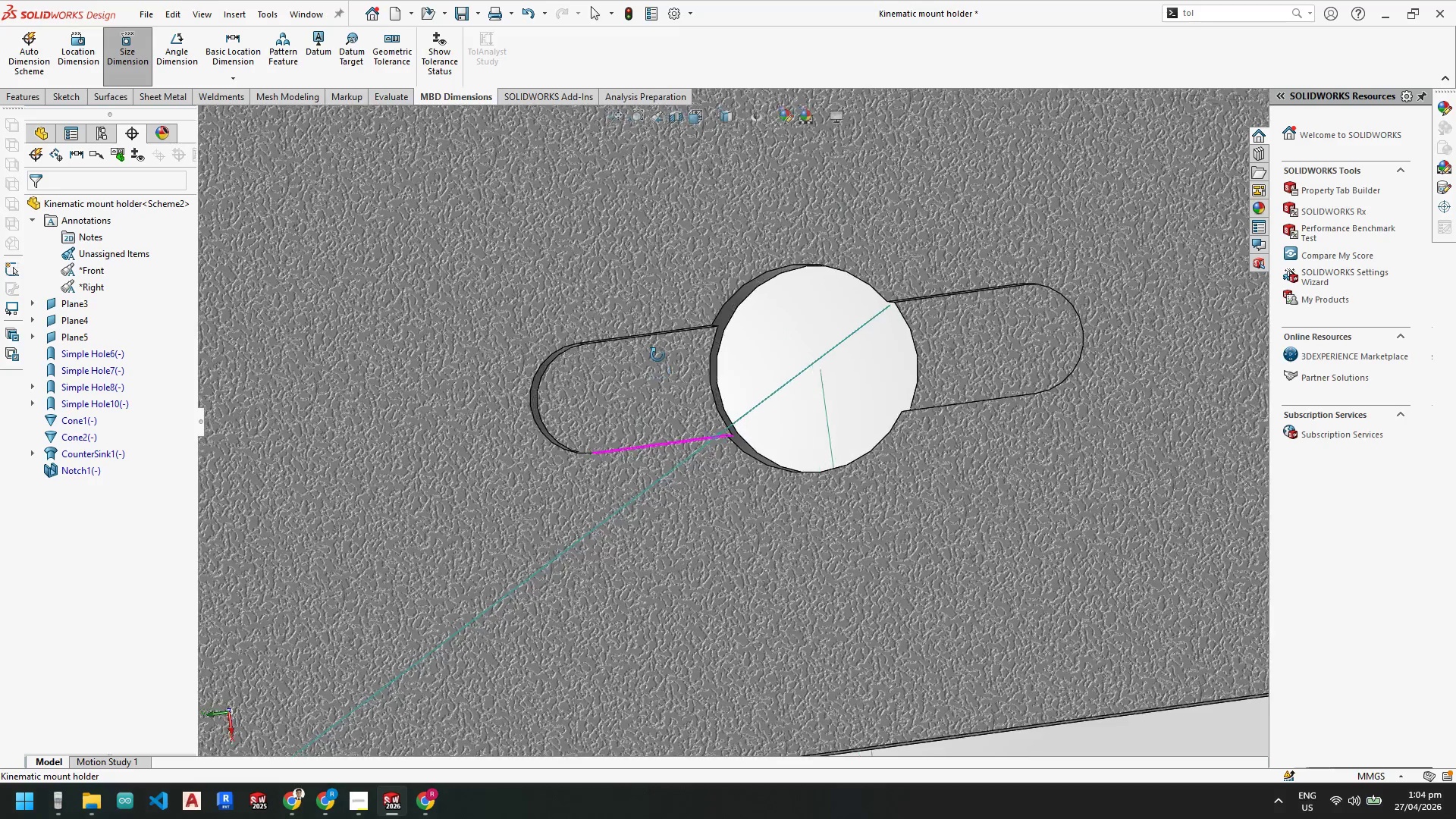 
left_click([650, 344])
 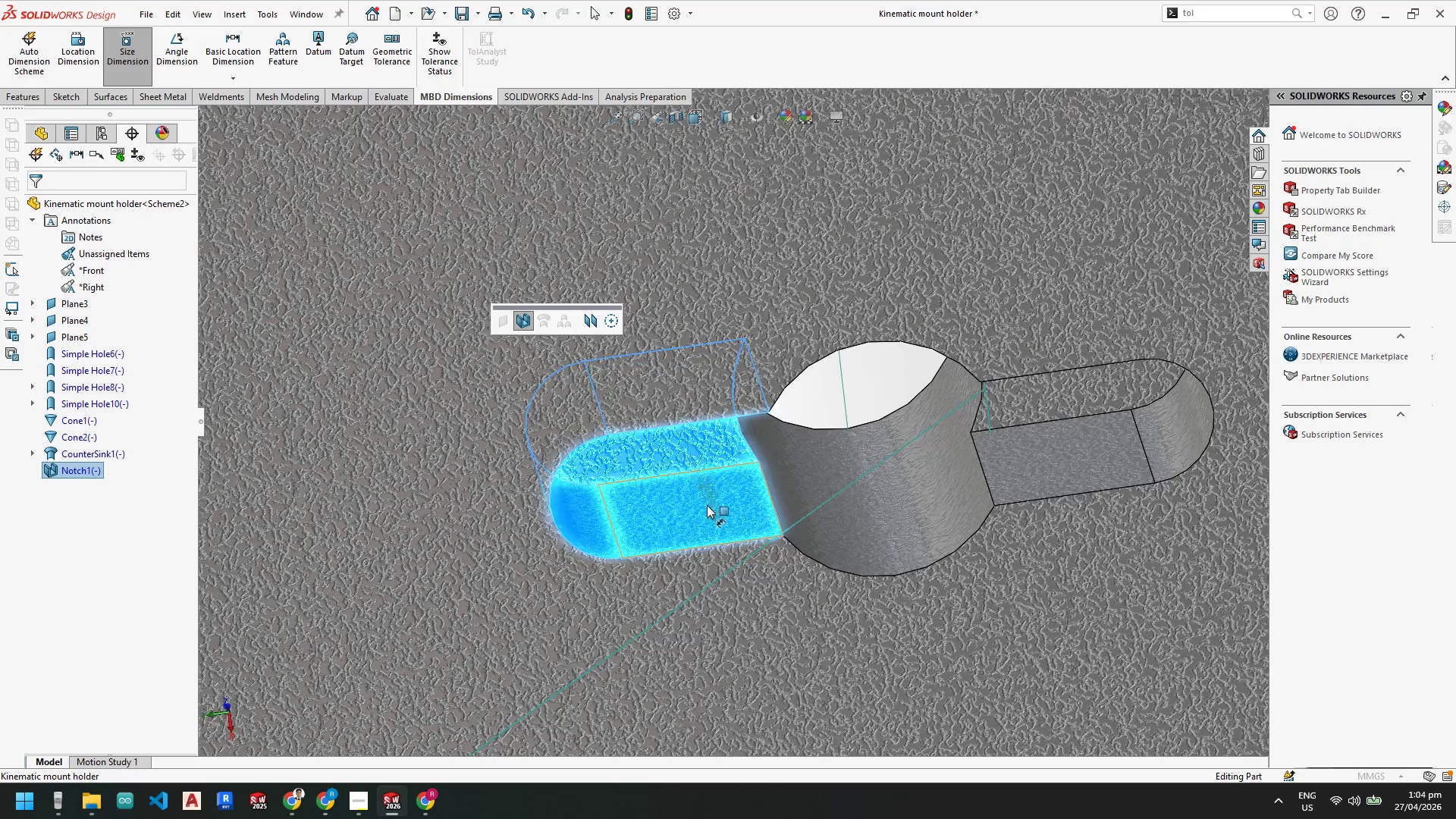 
scroll: coordinate [651, 341], scroll_direction: down, amount: 1.0
 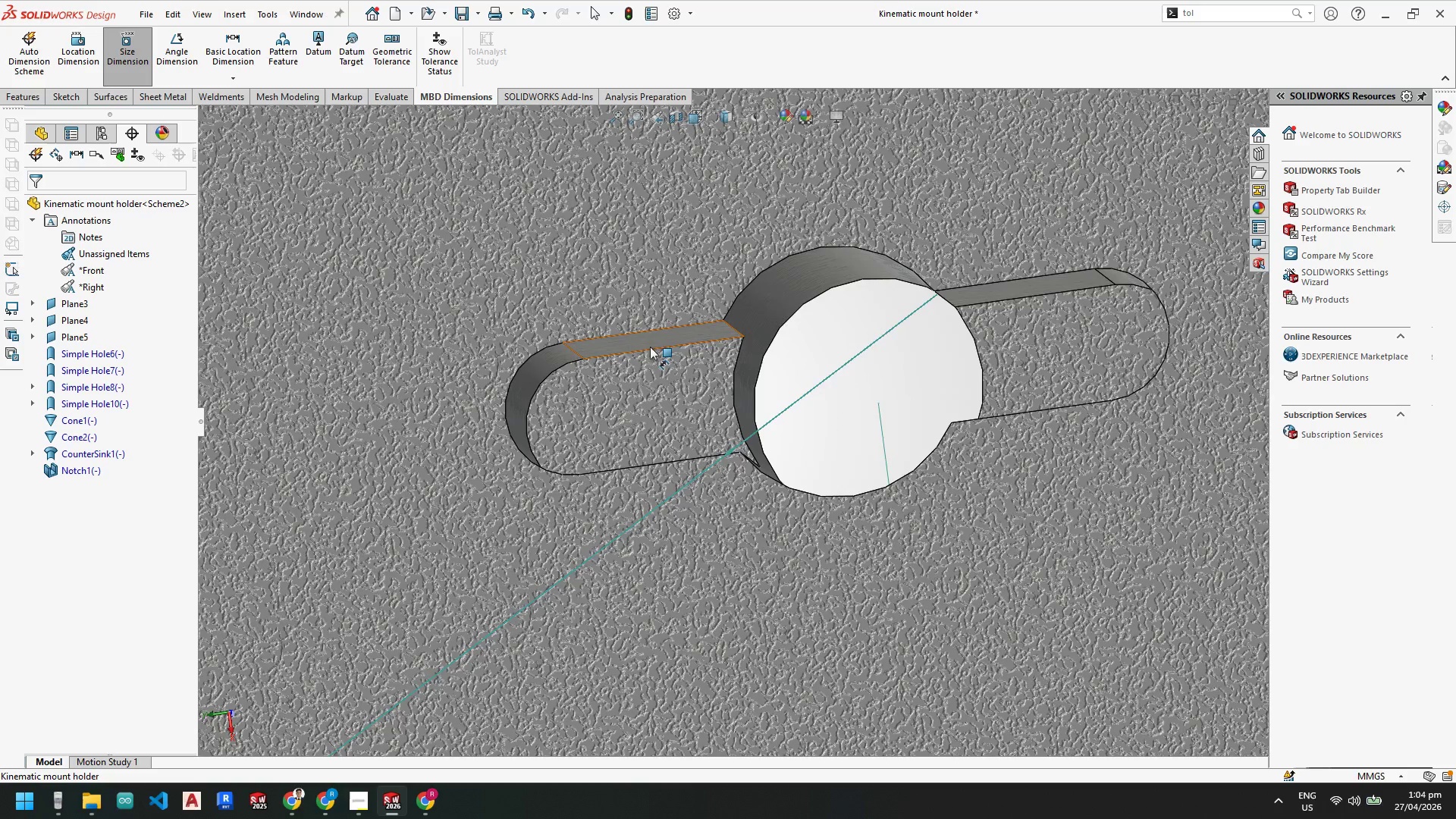 
left_click([708, 510])
 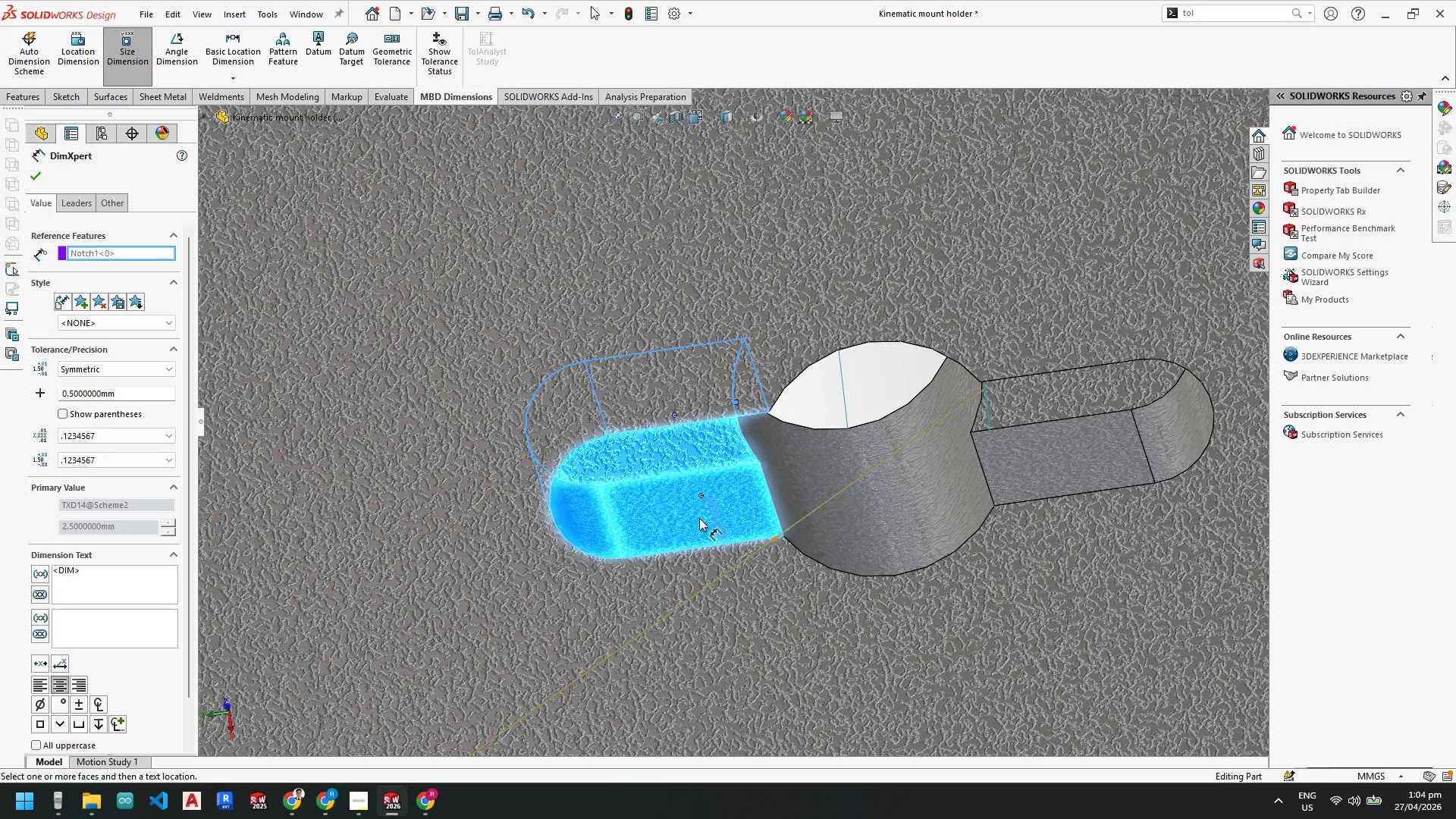 
scroll: coordinate [700, 518], scroll_direction: down, amount: 1.0
 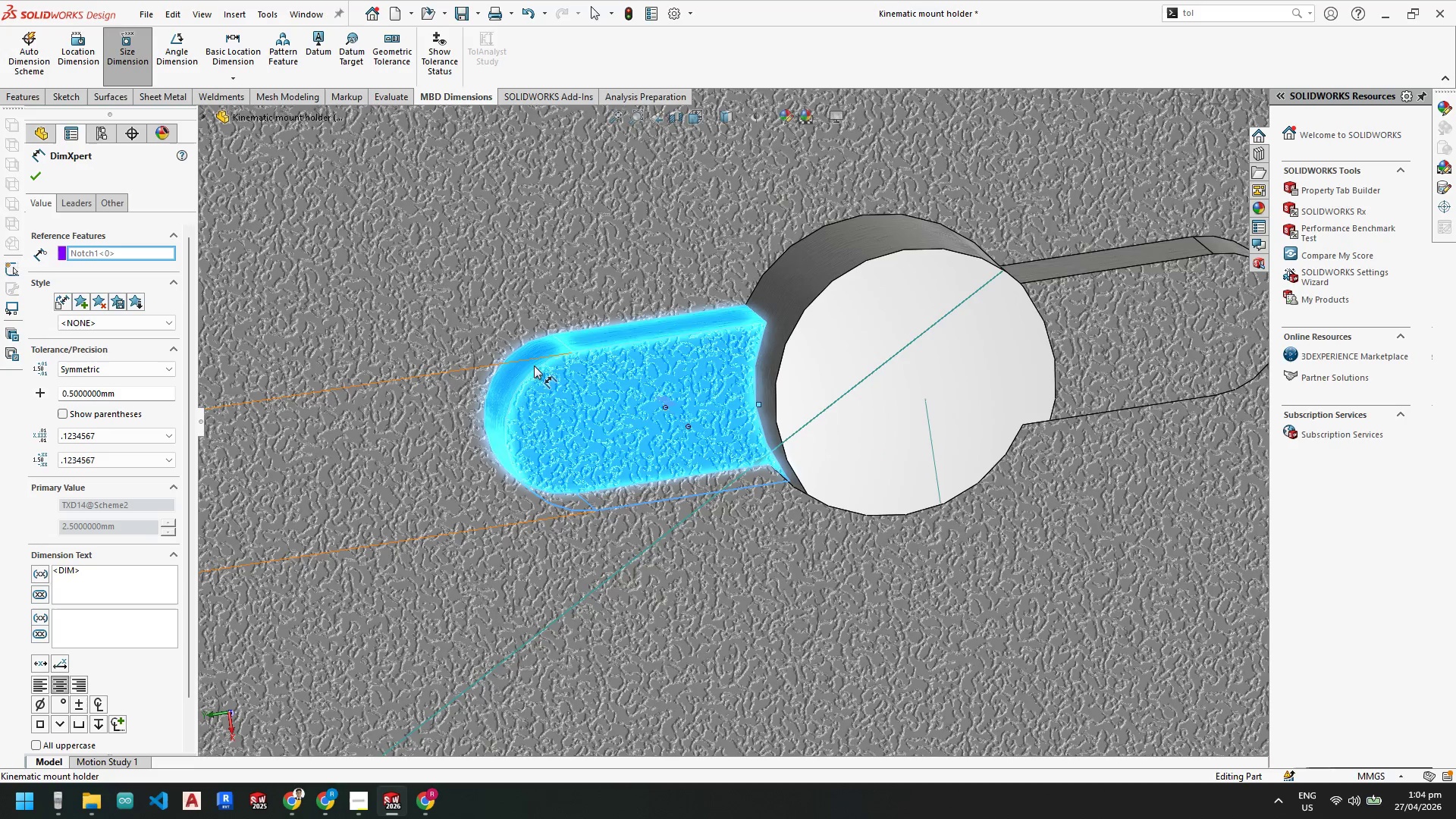 
scroll: coordinate [730, 433], scroll_direction: up, amount: 5.0
 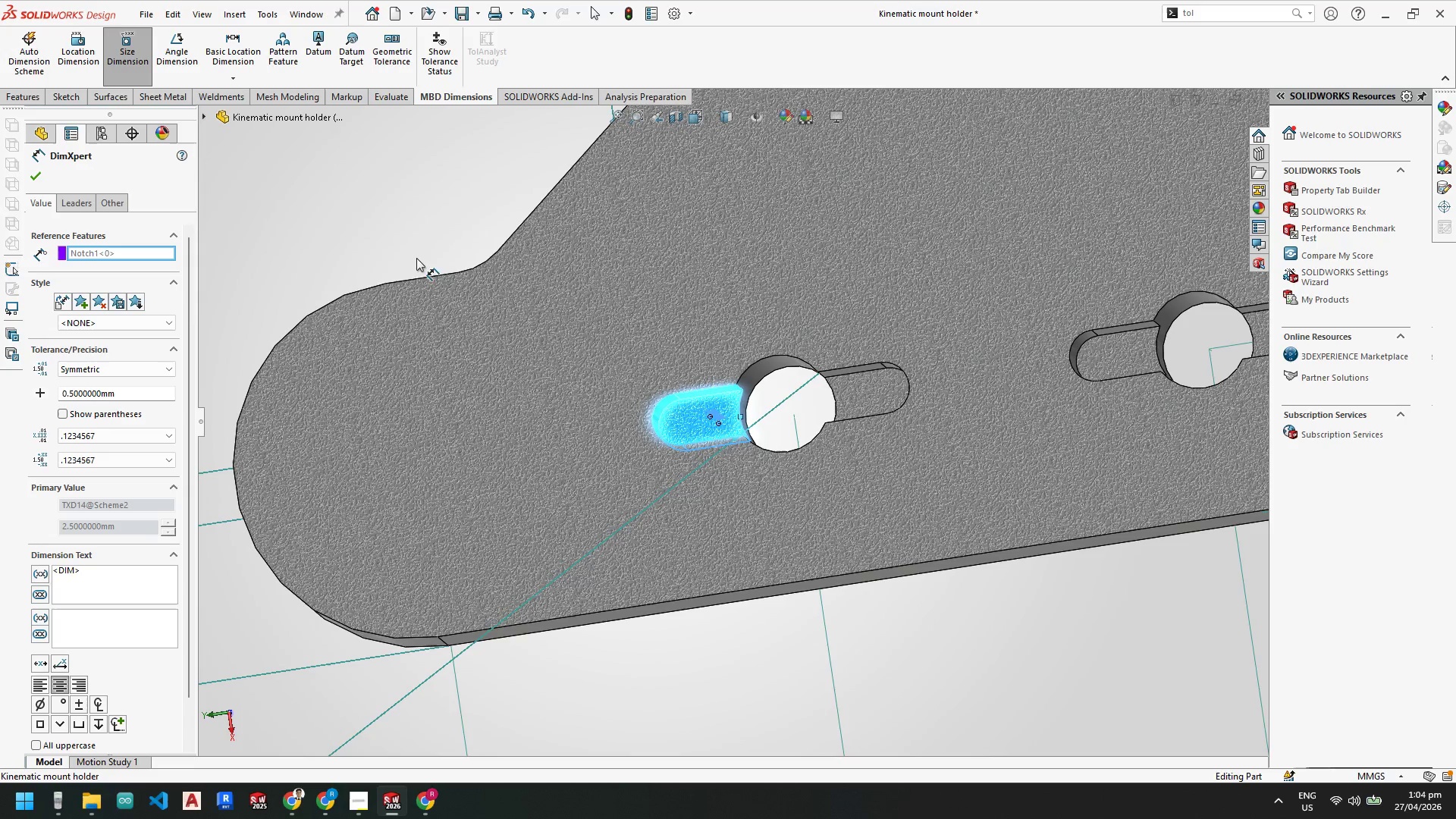 
key(Escape)
 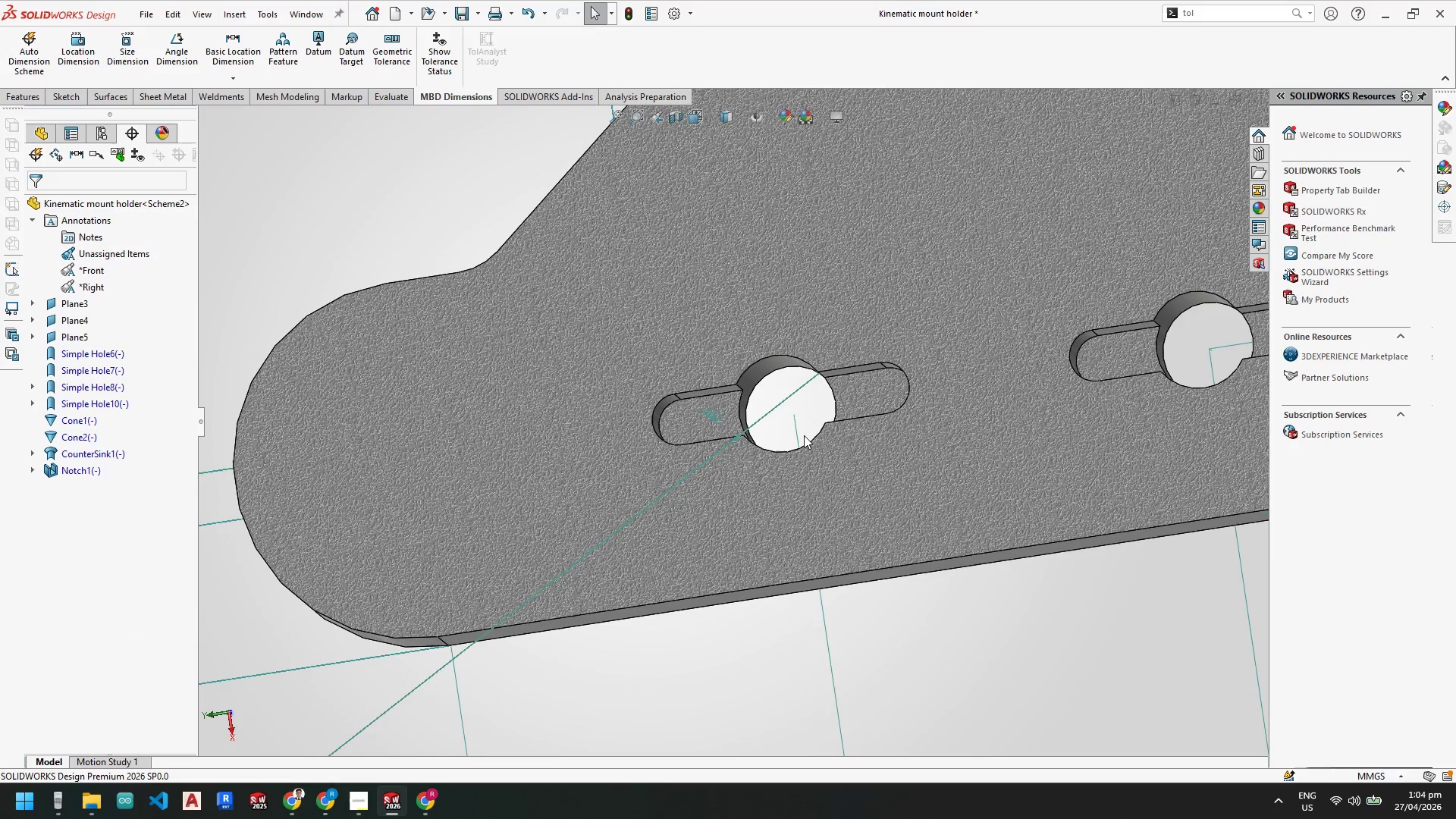 
key(Escape)
 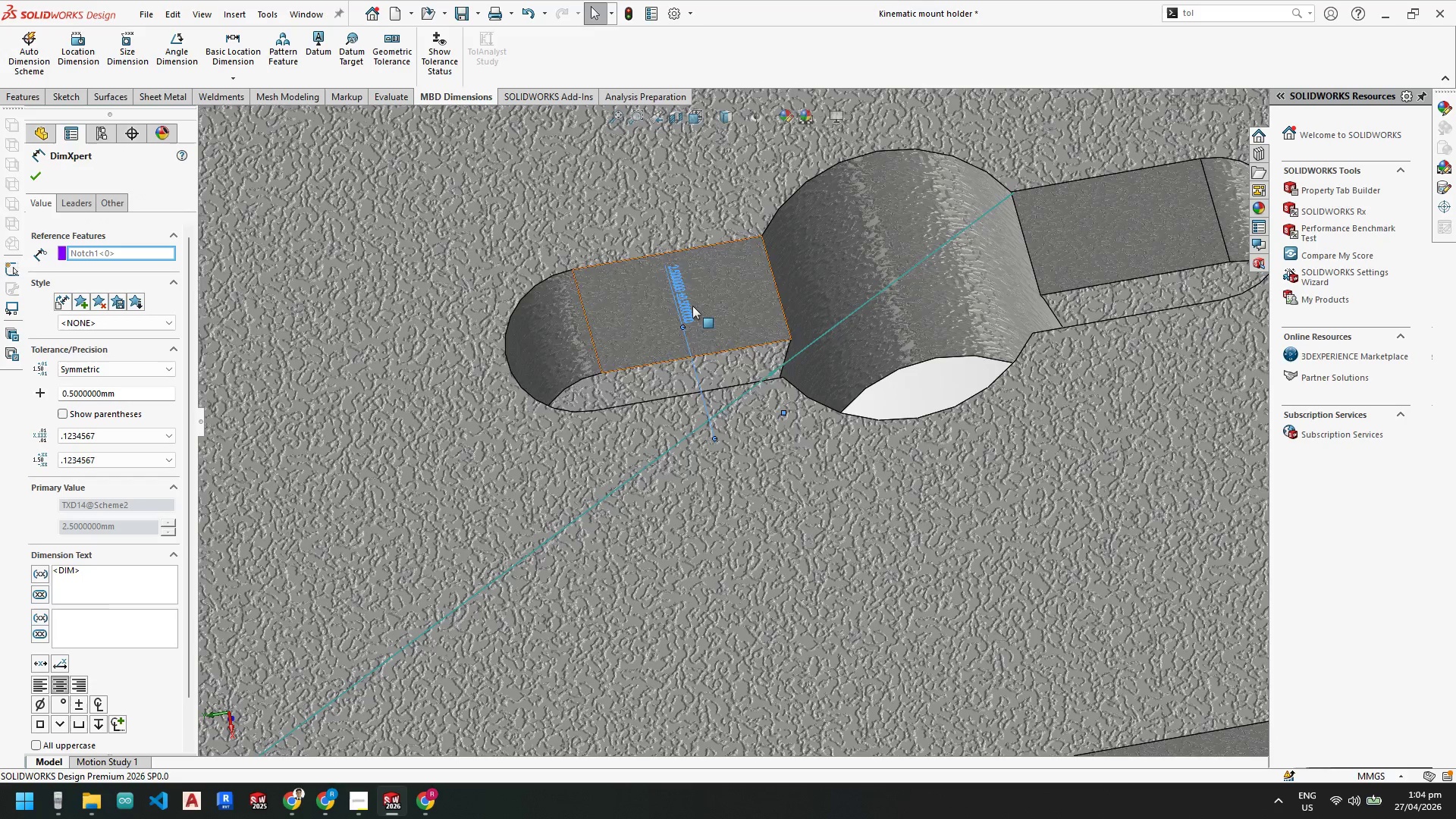 
scroll: coordinate [724, 418], scroll_direction: down, amount: 6.0
 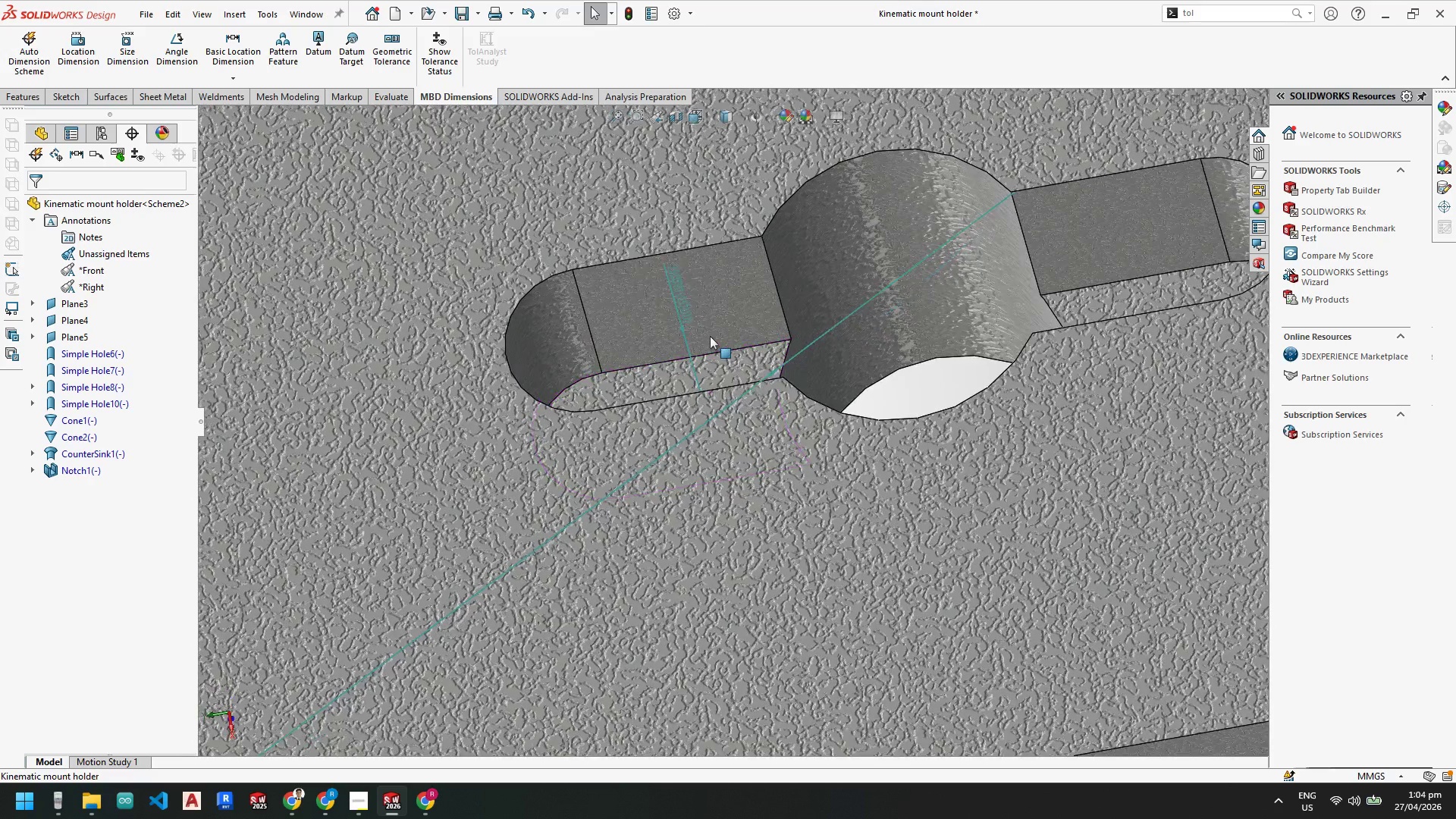 
key(Delete)
 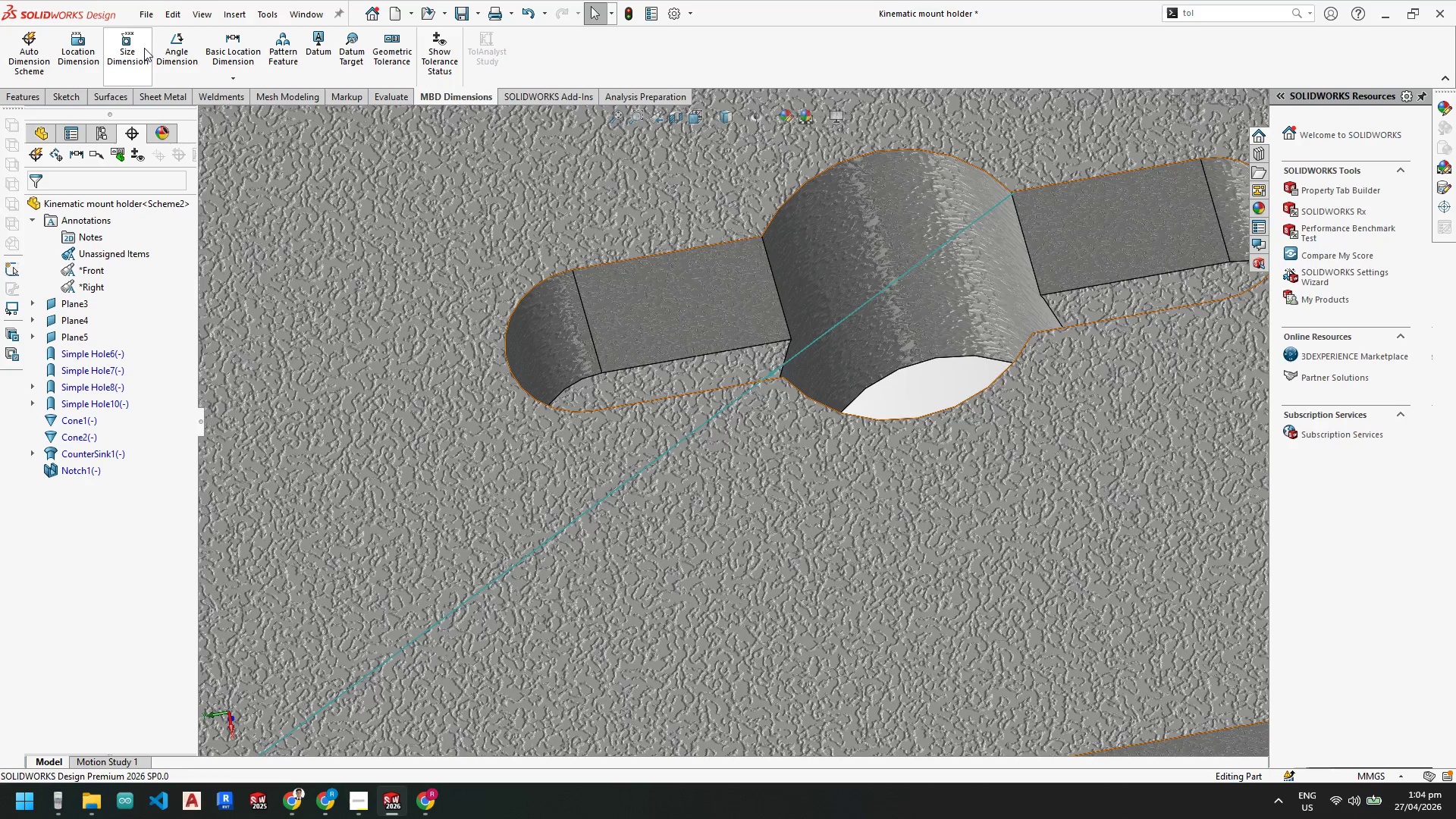 
left_click([133, 46])
 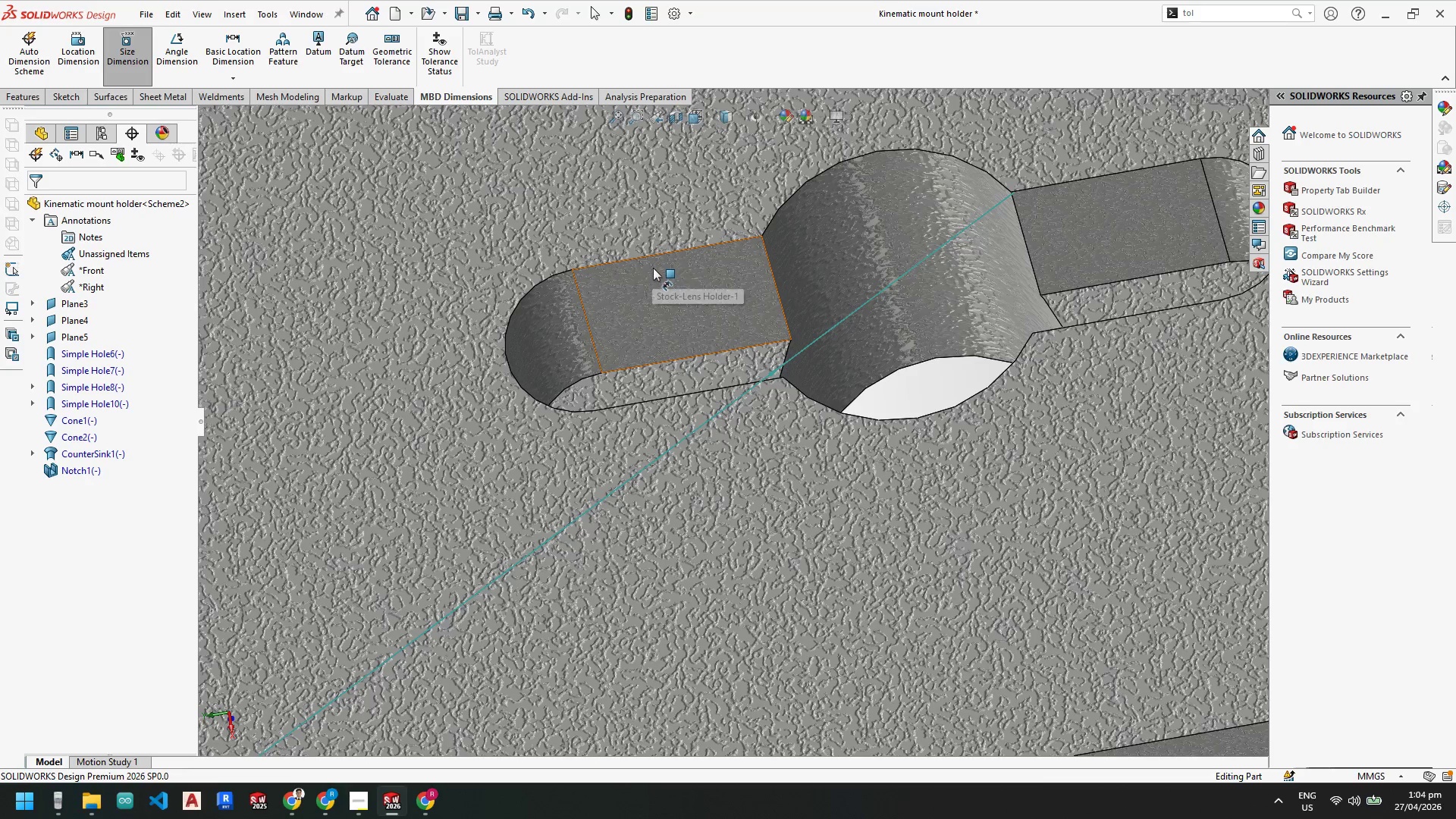 
key(Escape)
 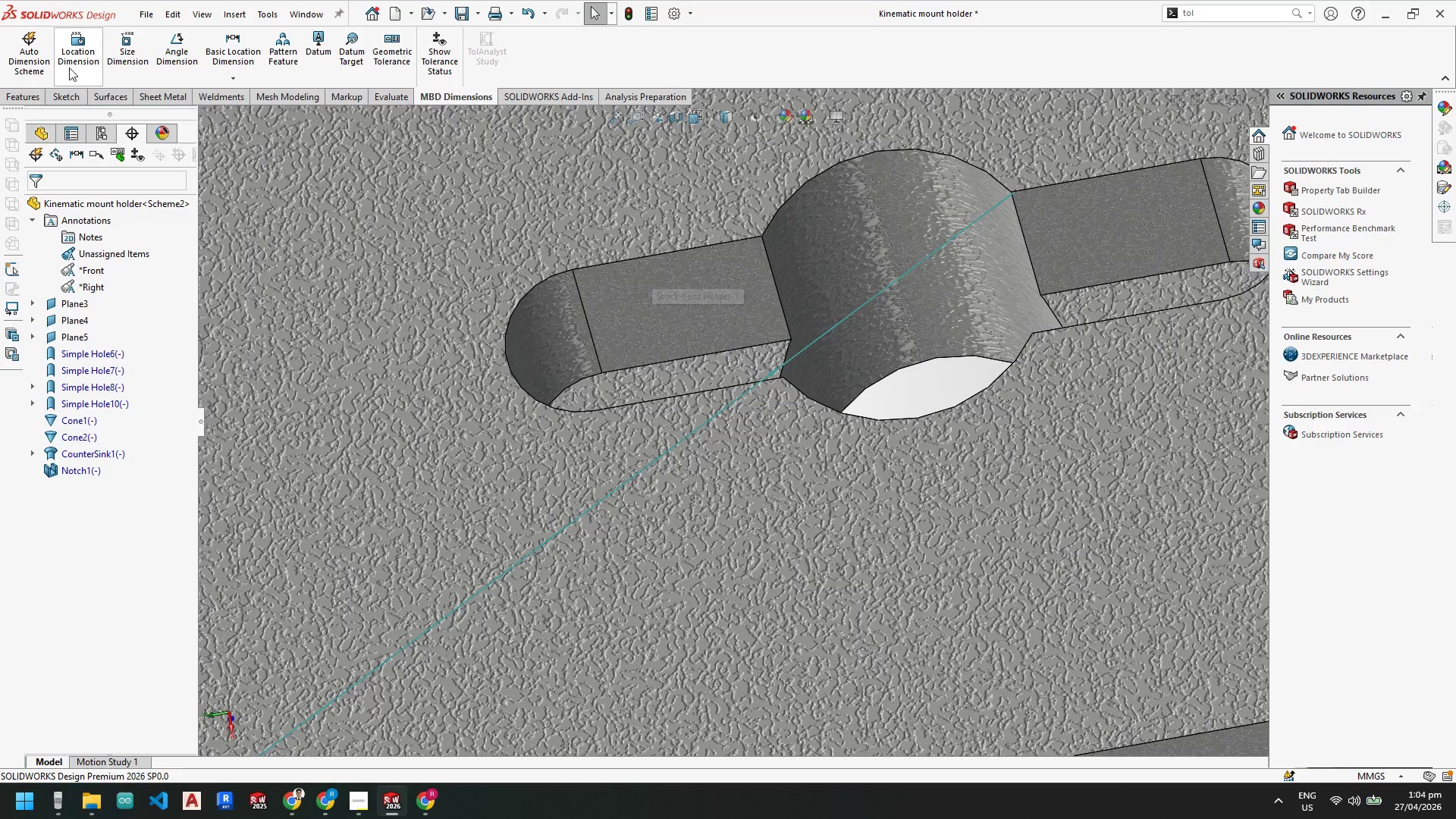 
left_click([79, 58])
 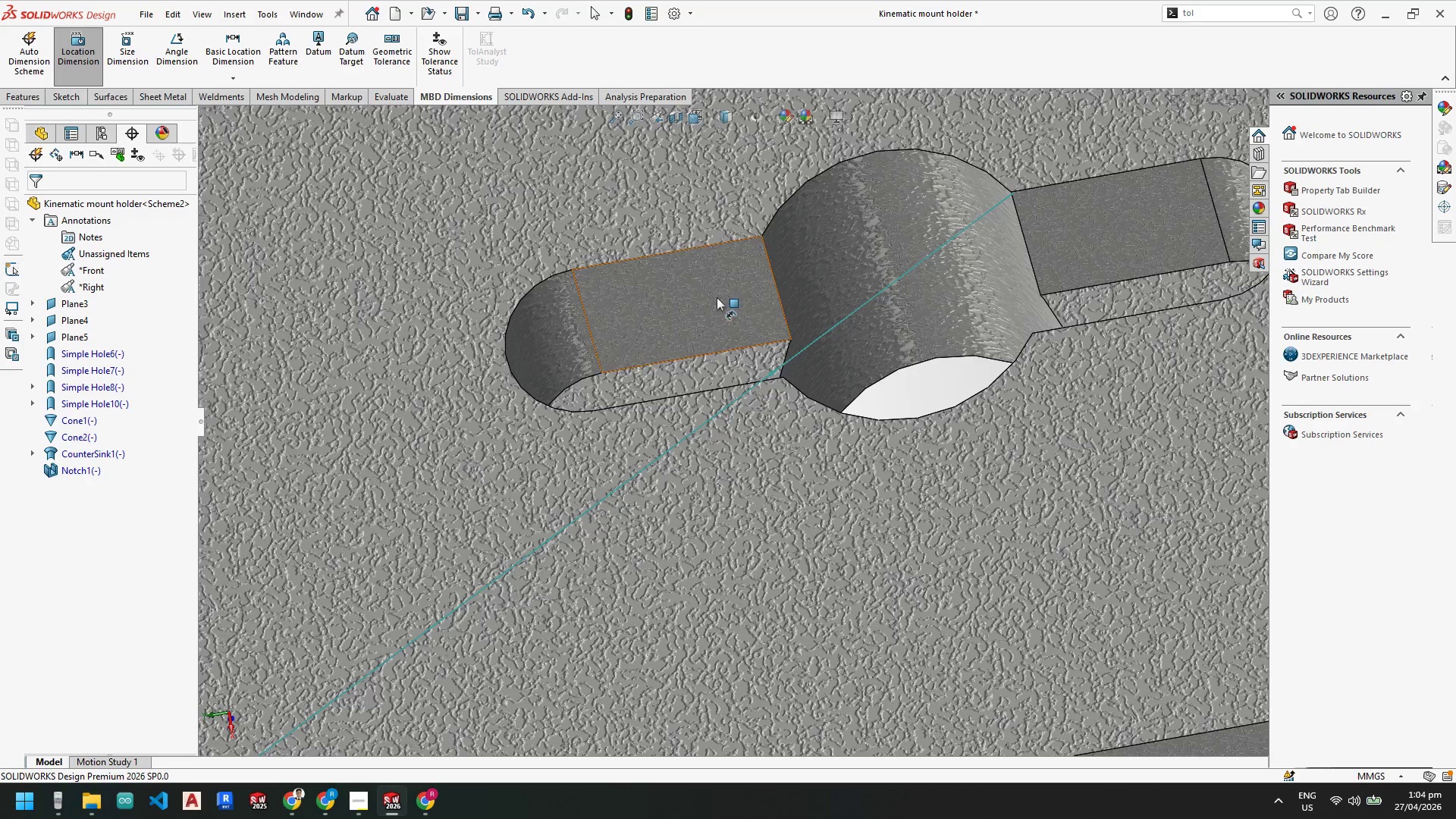 
left_click([705, 290])
 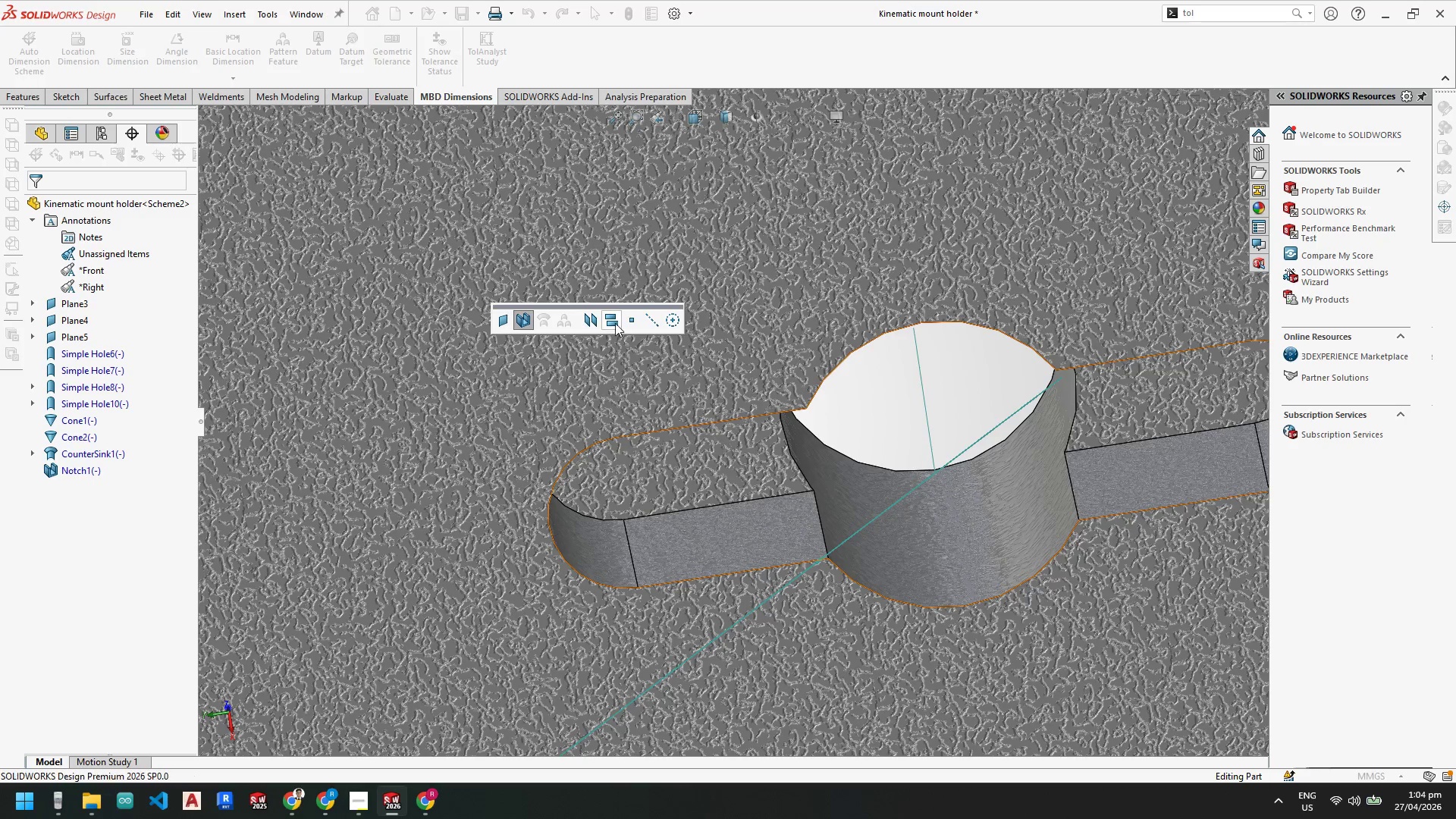 
wait(6.12)
 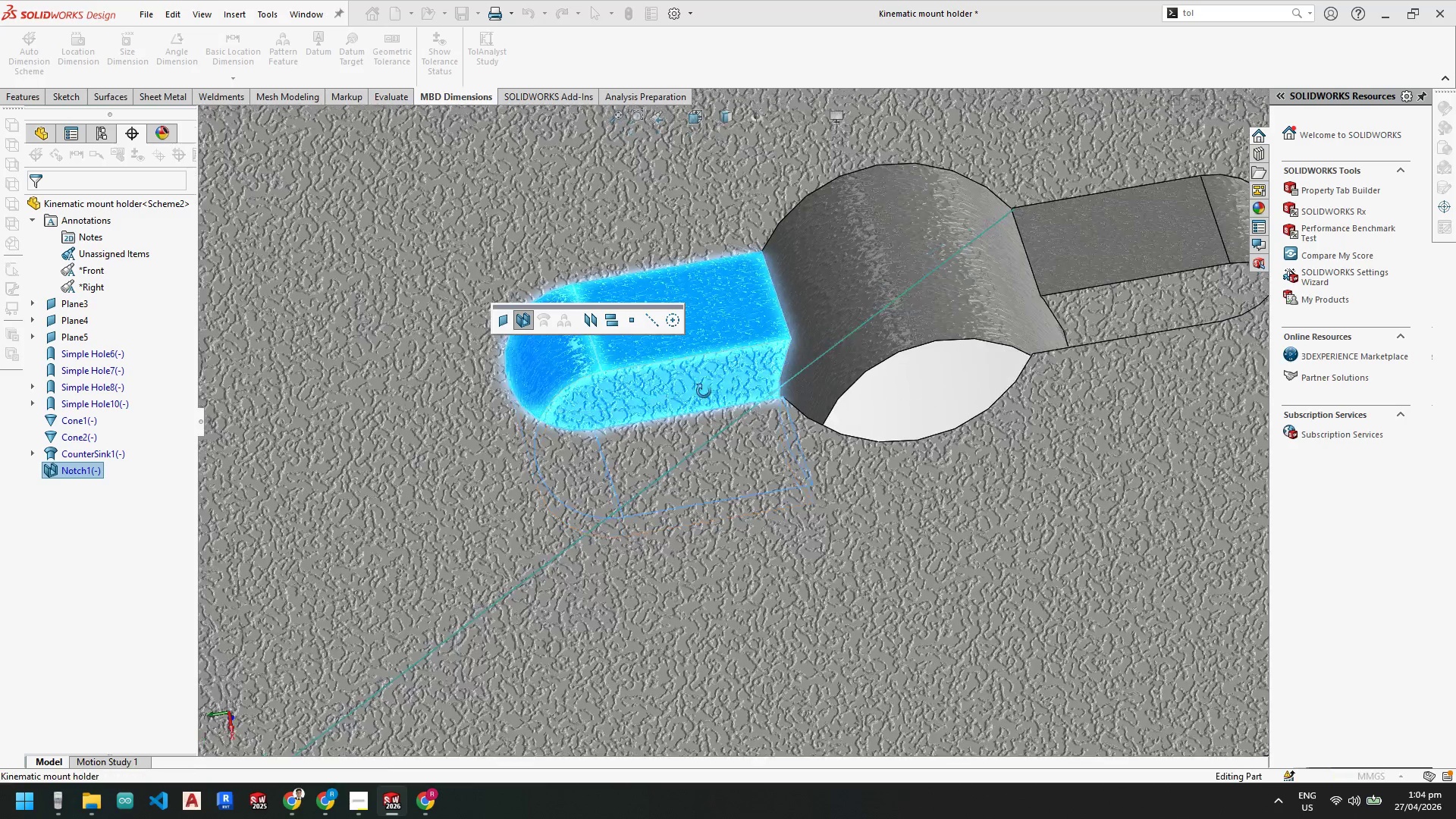 
left_click([585, 320])
 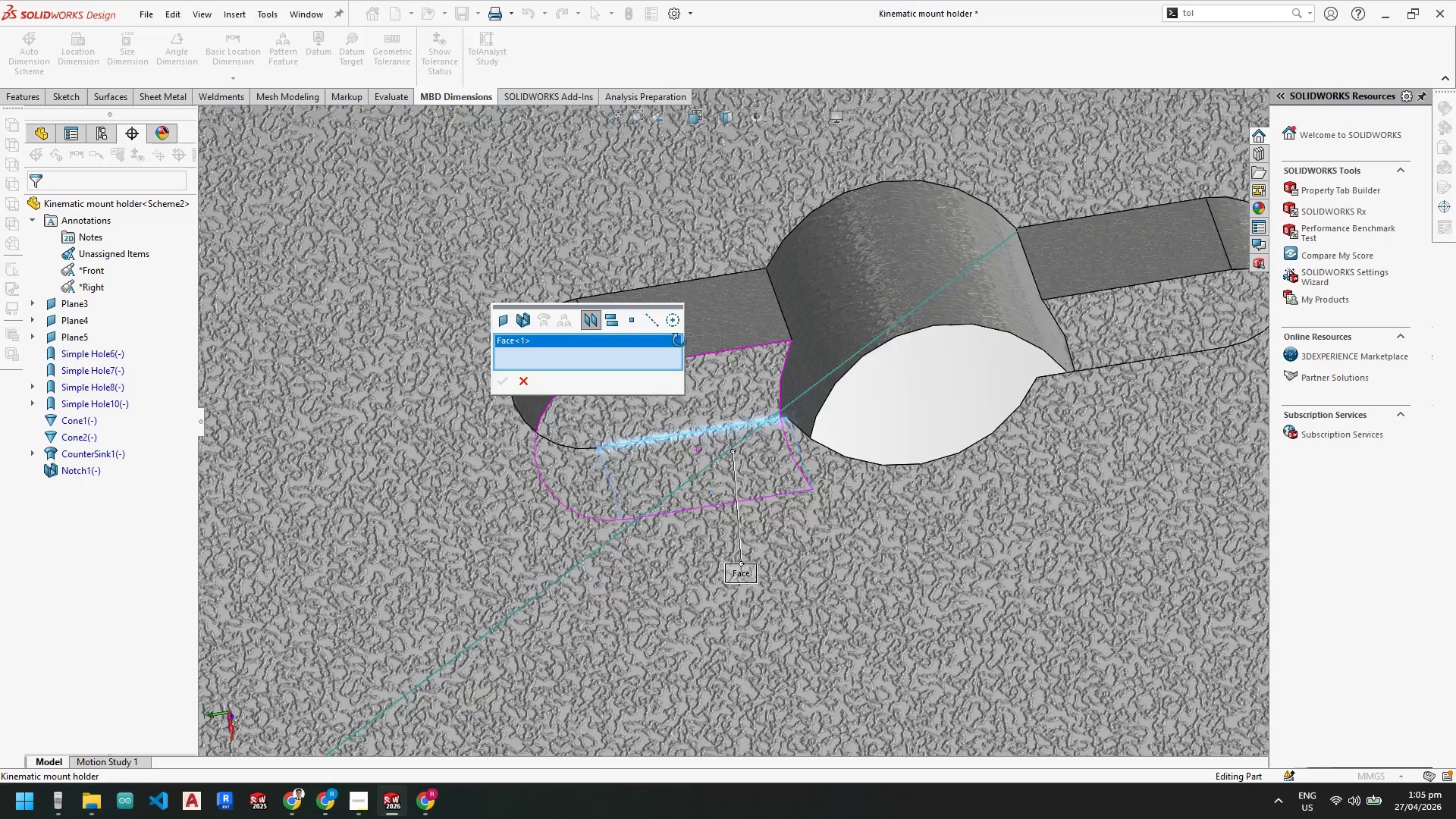 
left_click([674, 286])
 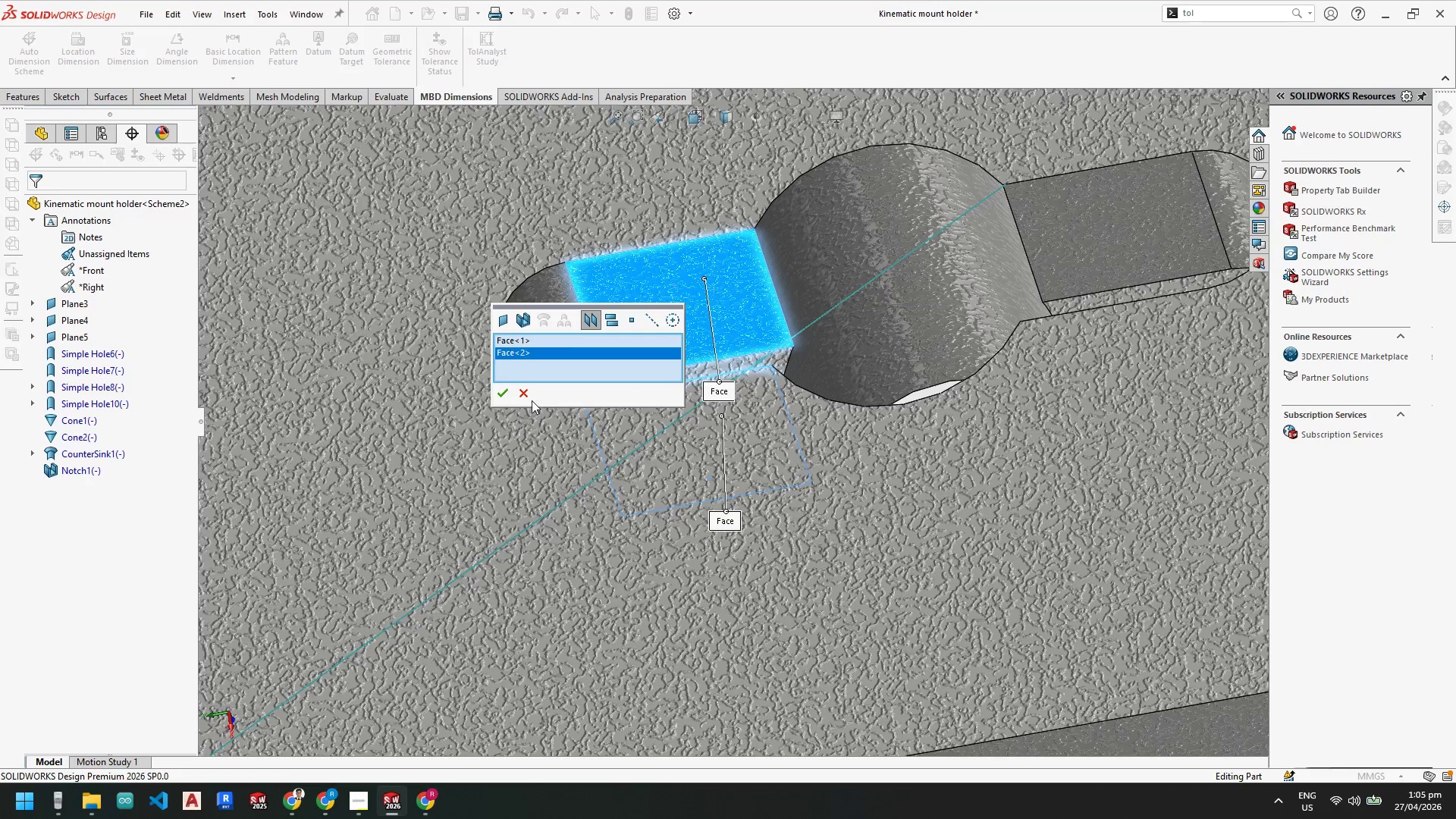 
left_click([503, 393])
 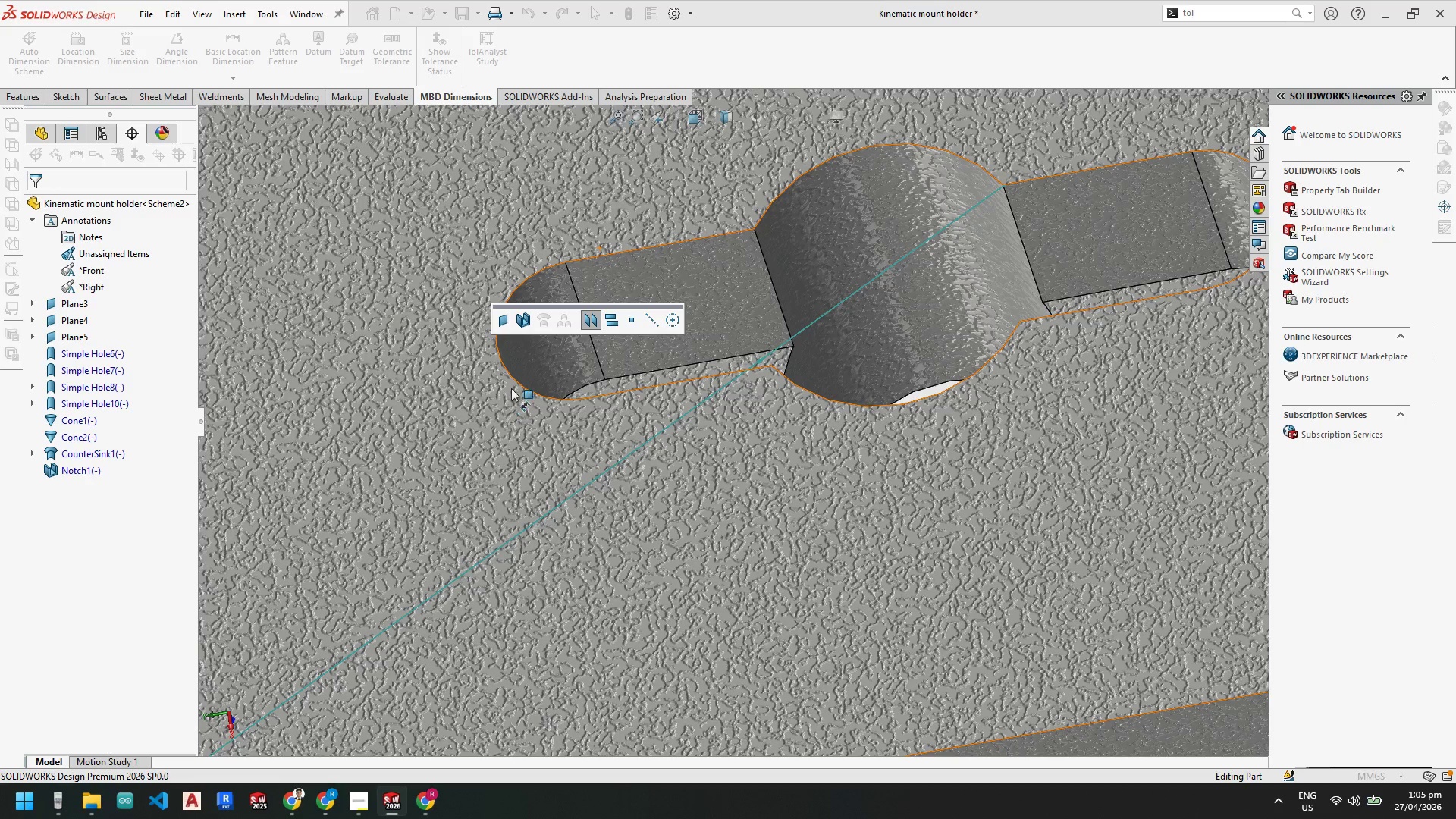 
scroll: coordinate [508, 340], scroll_direction: up, amount: 6.0
 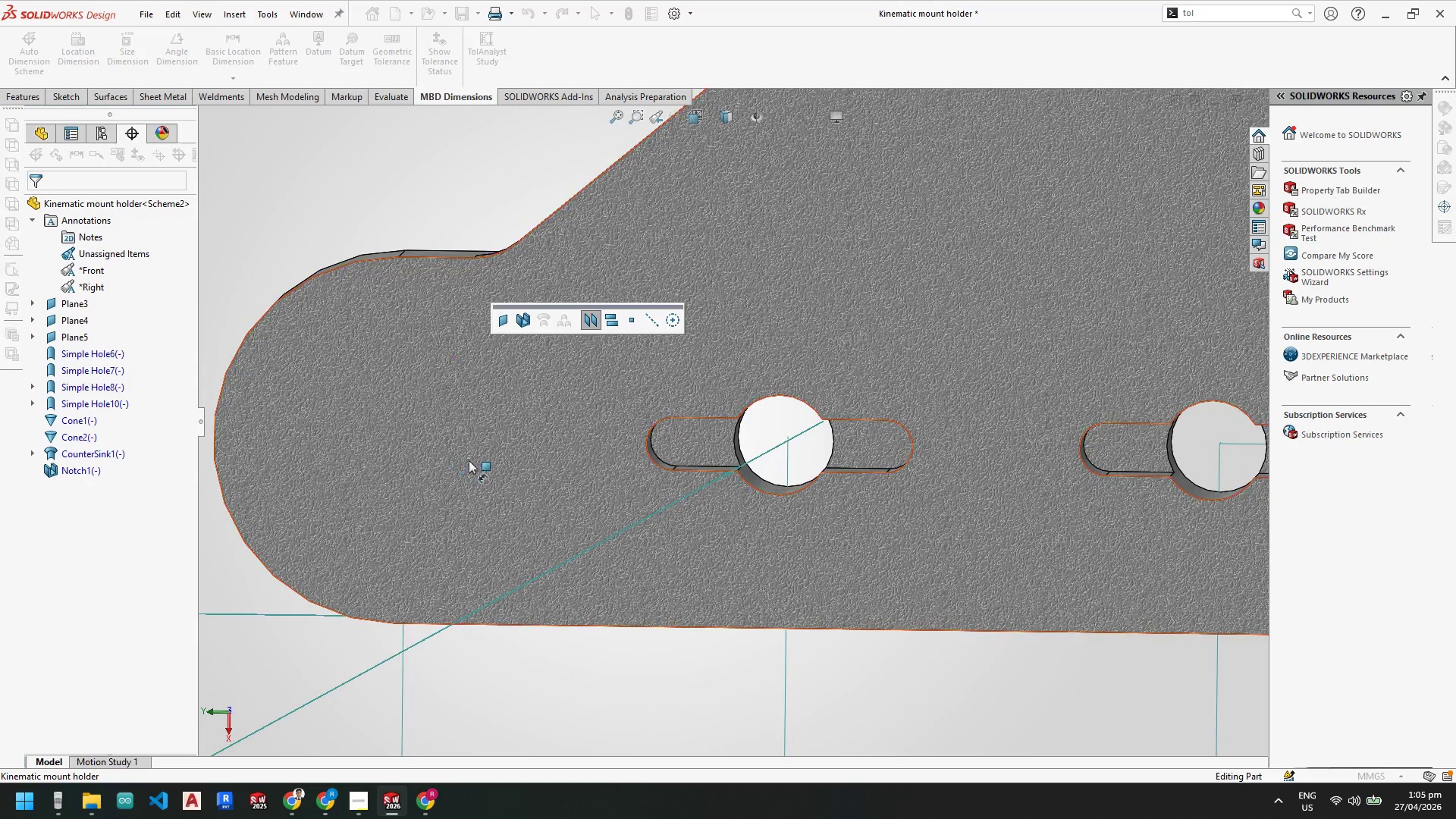 
key(NumpadEnter)
 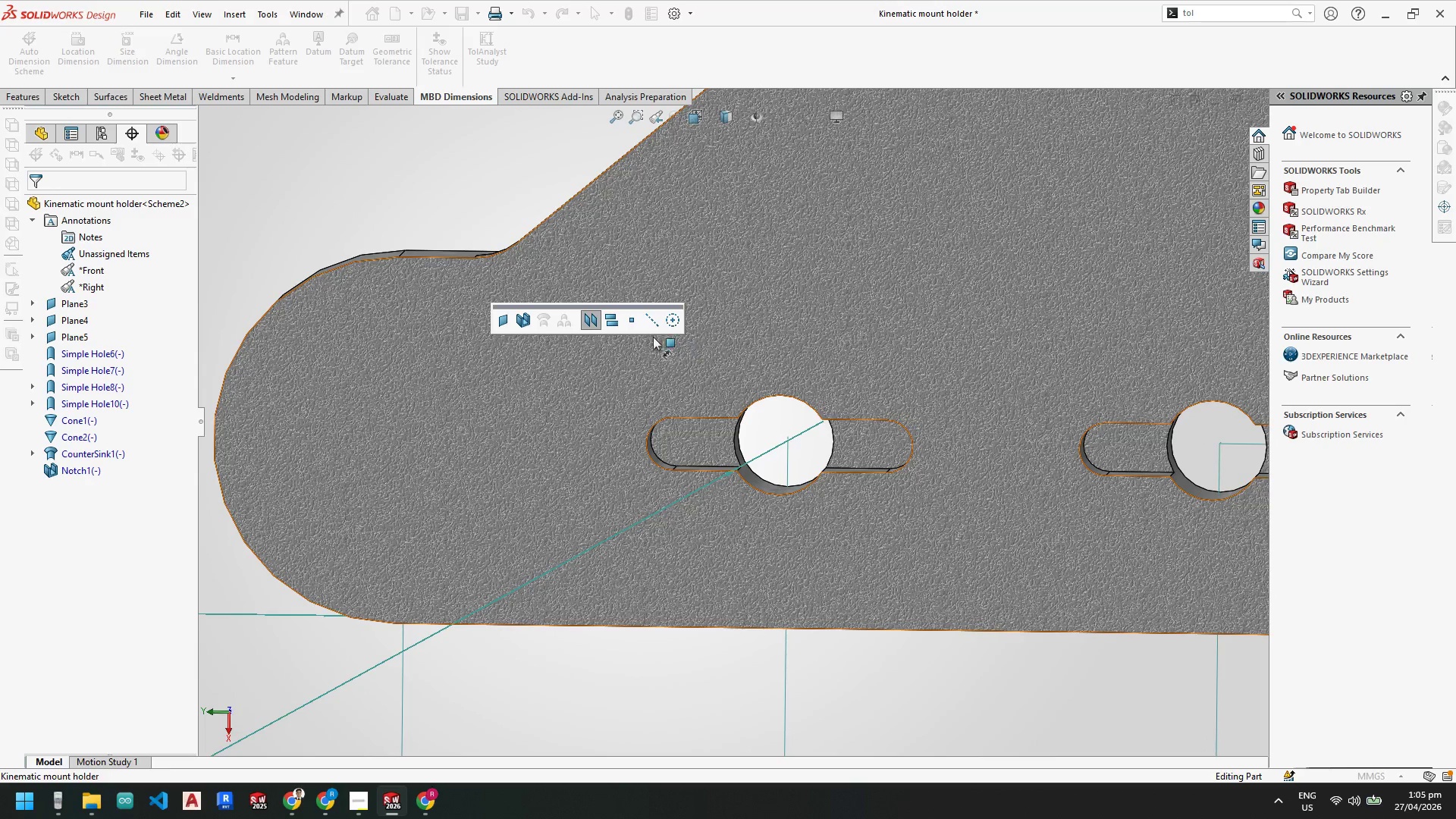 
scroll: coordinate [641, 329], scroll_direction: down, amount: 2.0
 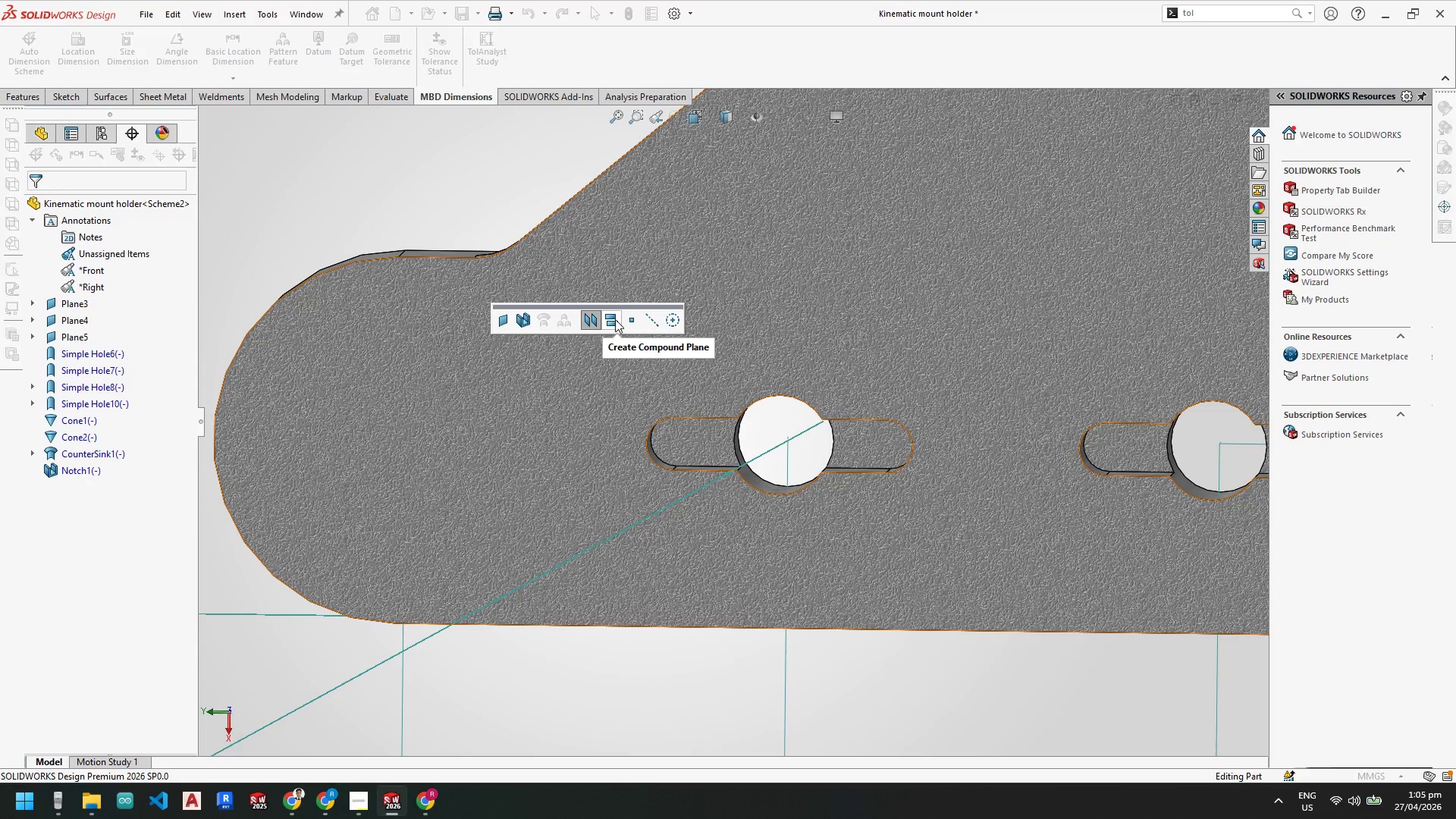 
key(Escape)
 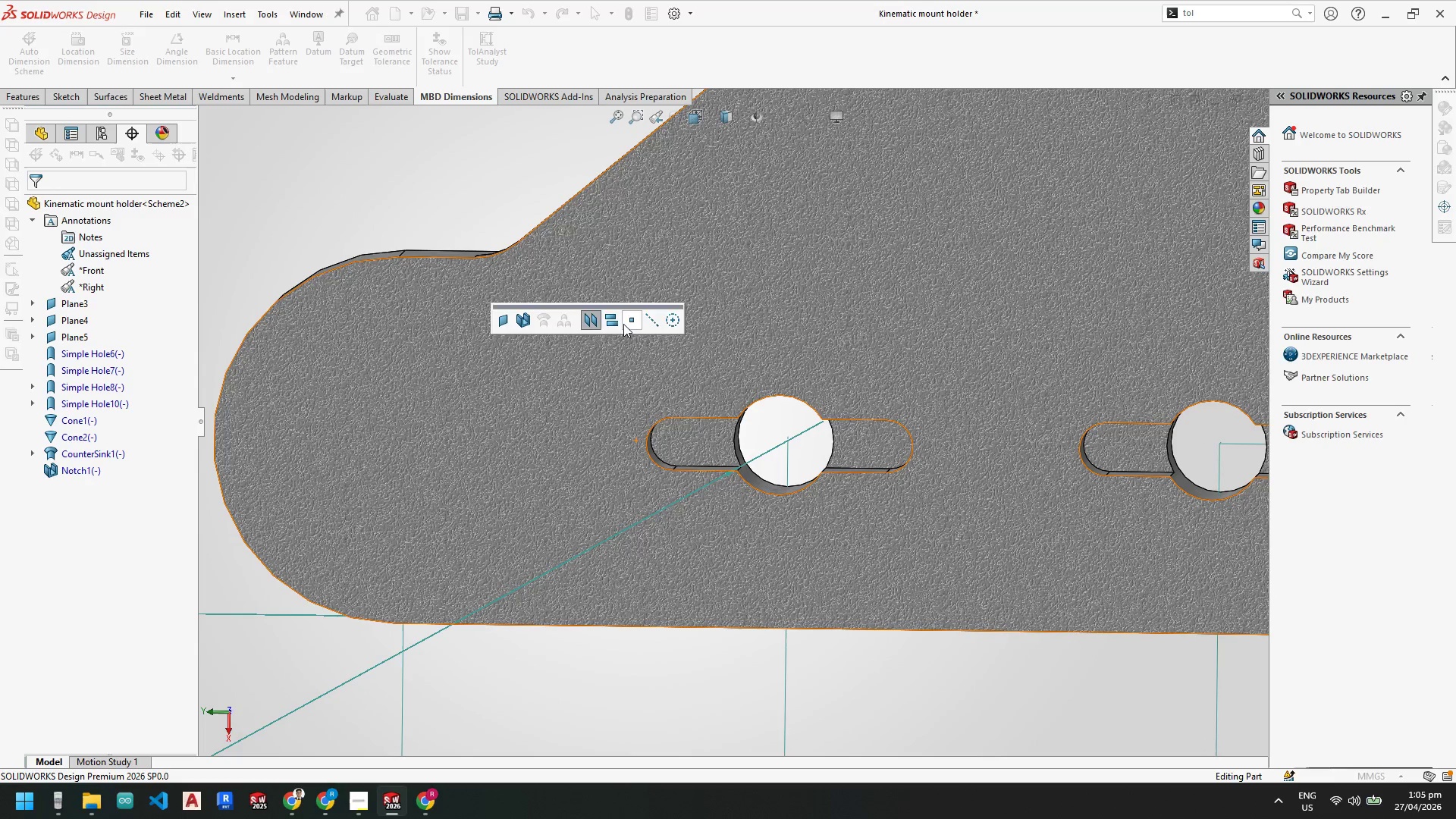 
key(Escape)
 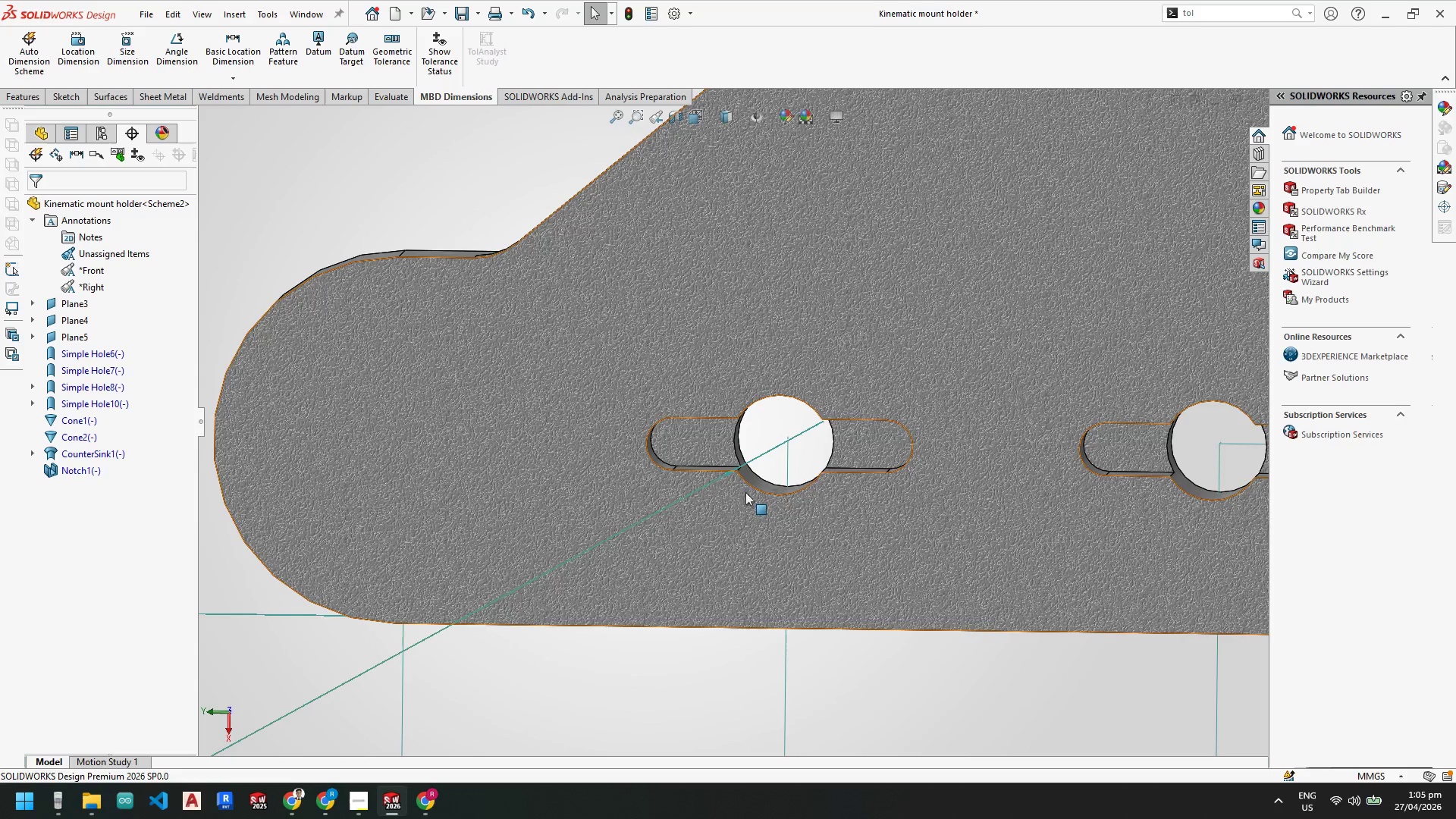 
scroll: coordinate [693, 447], scroll_direction: down, amount: 3.0
 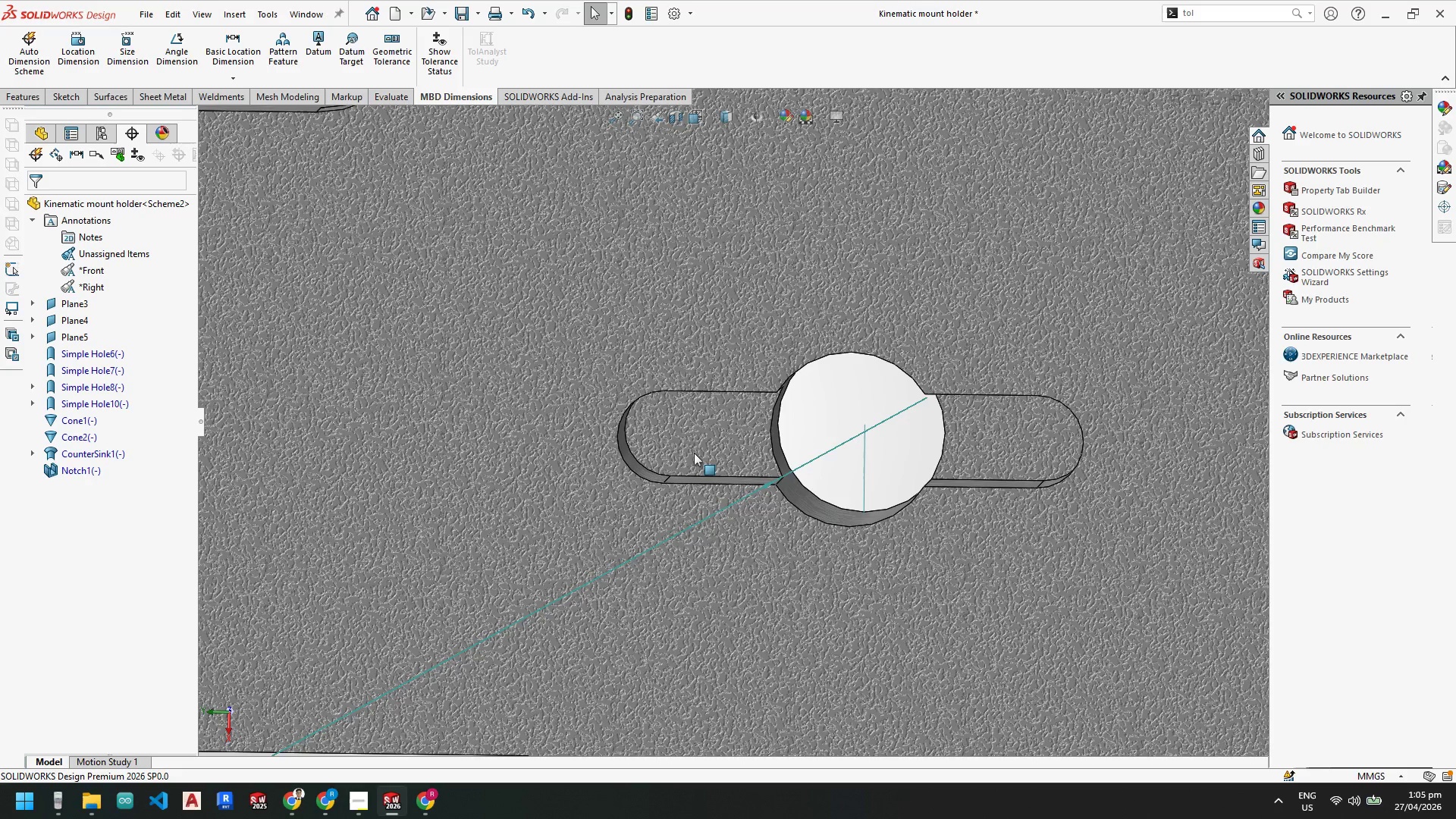 
mouse_move([692, 444])
 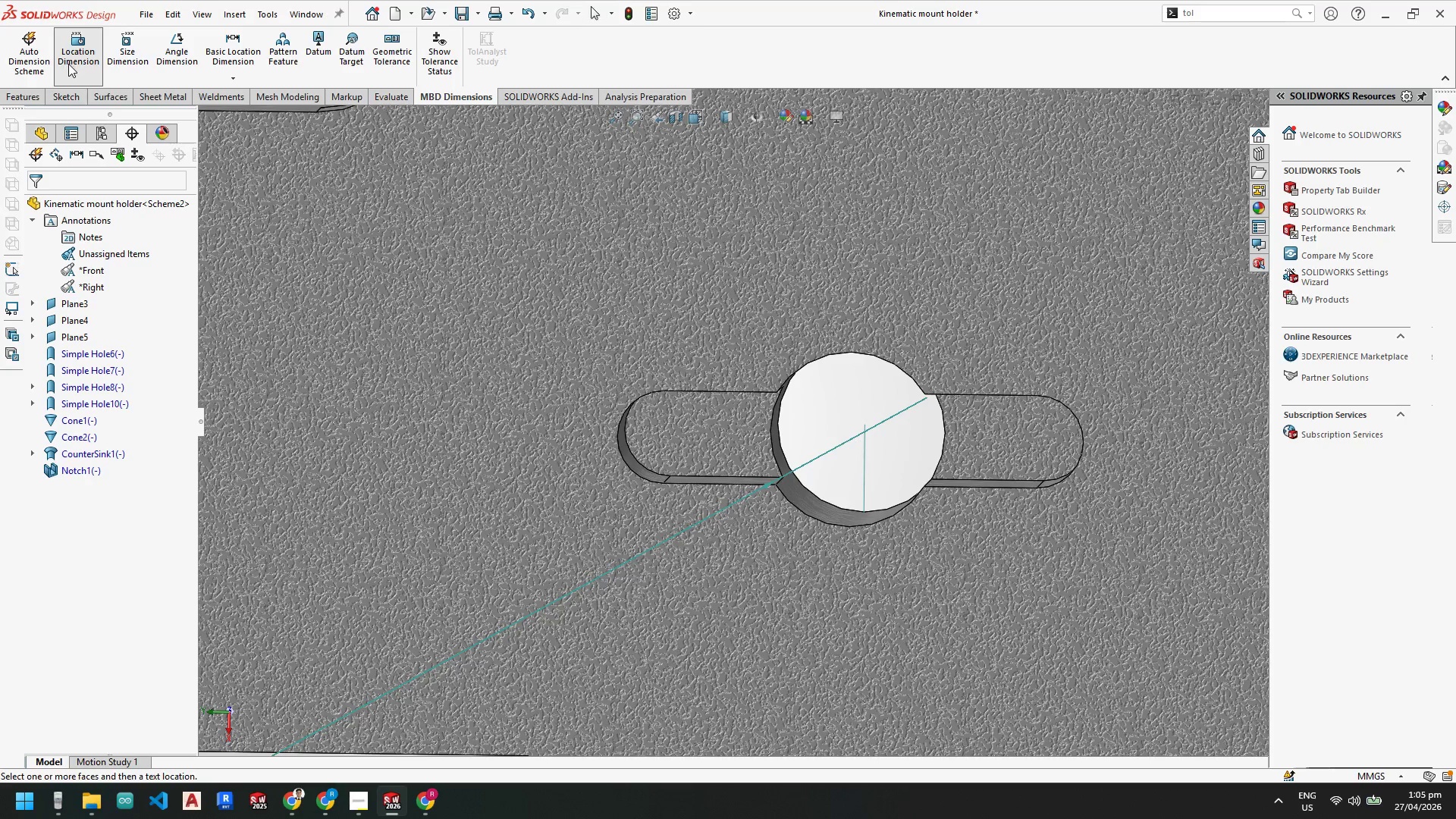 
scroll: coordinate [709, 439], scroll_direction: down, amount: 3.0
 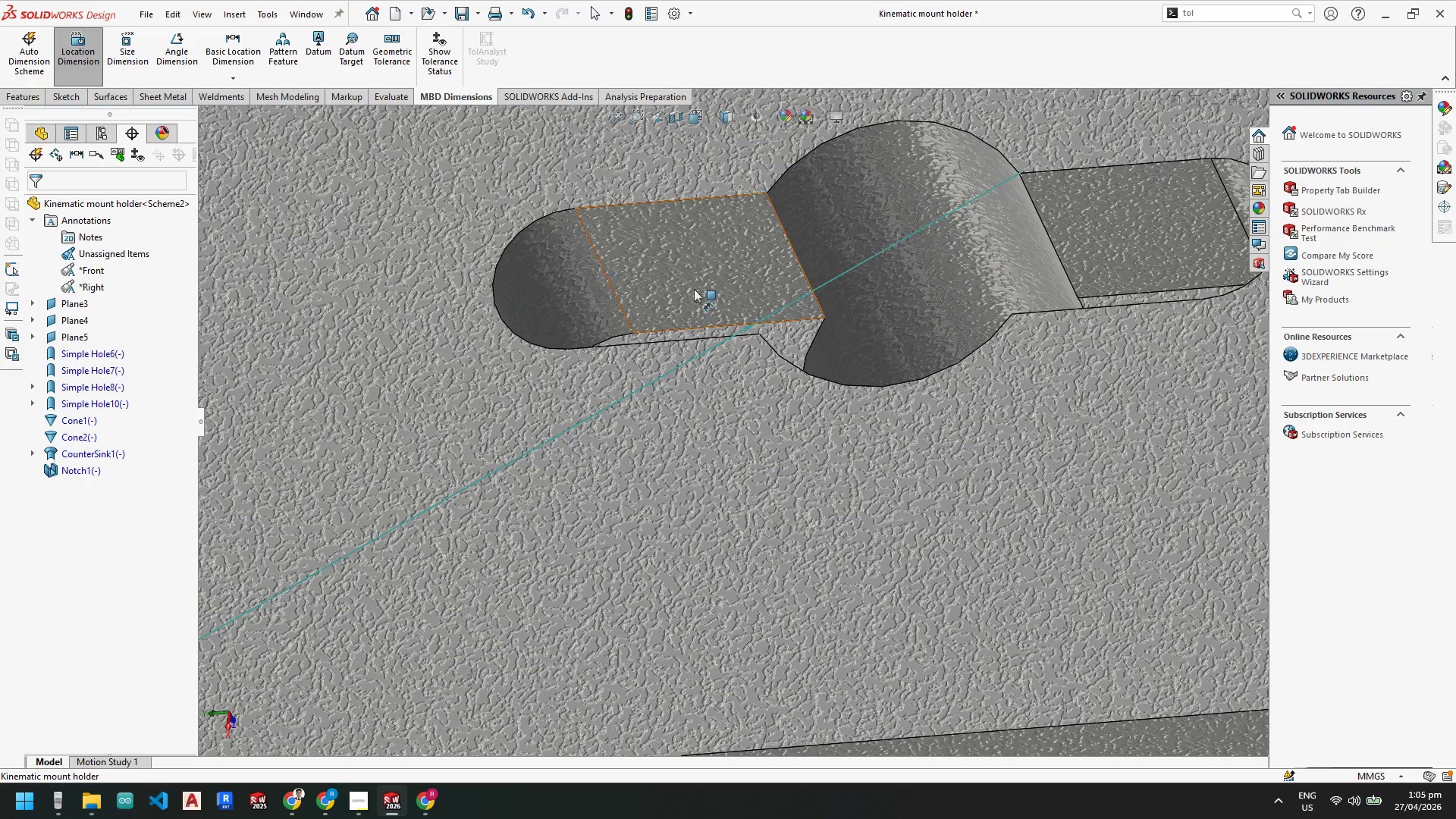 
left_click([701, 262])
 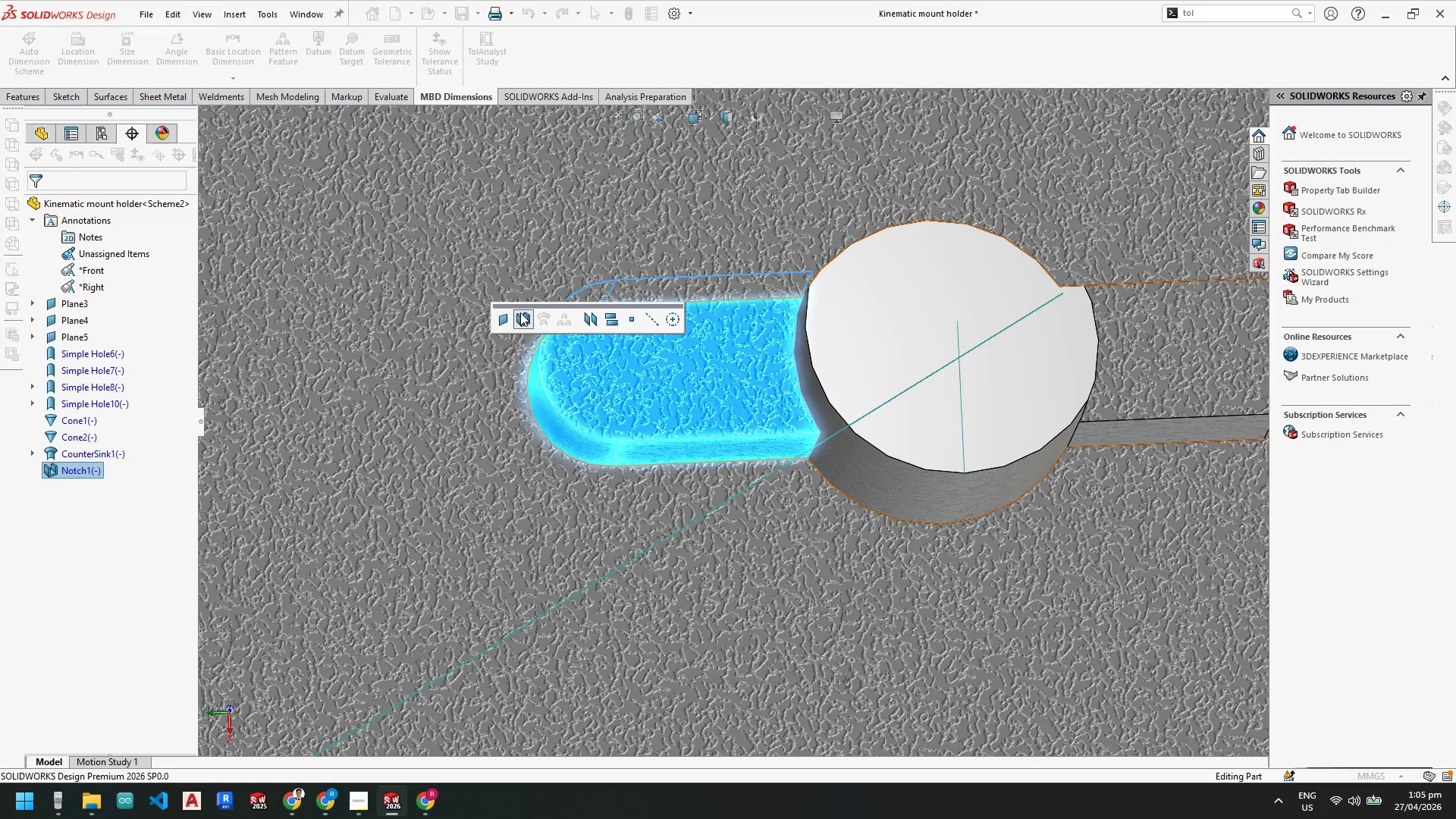 
left_click([520, 313])
 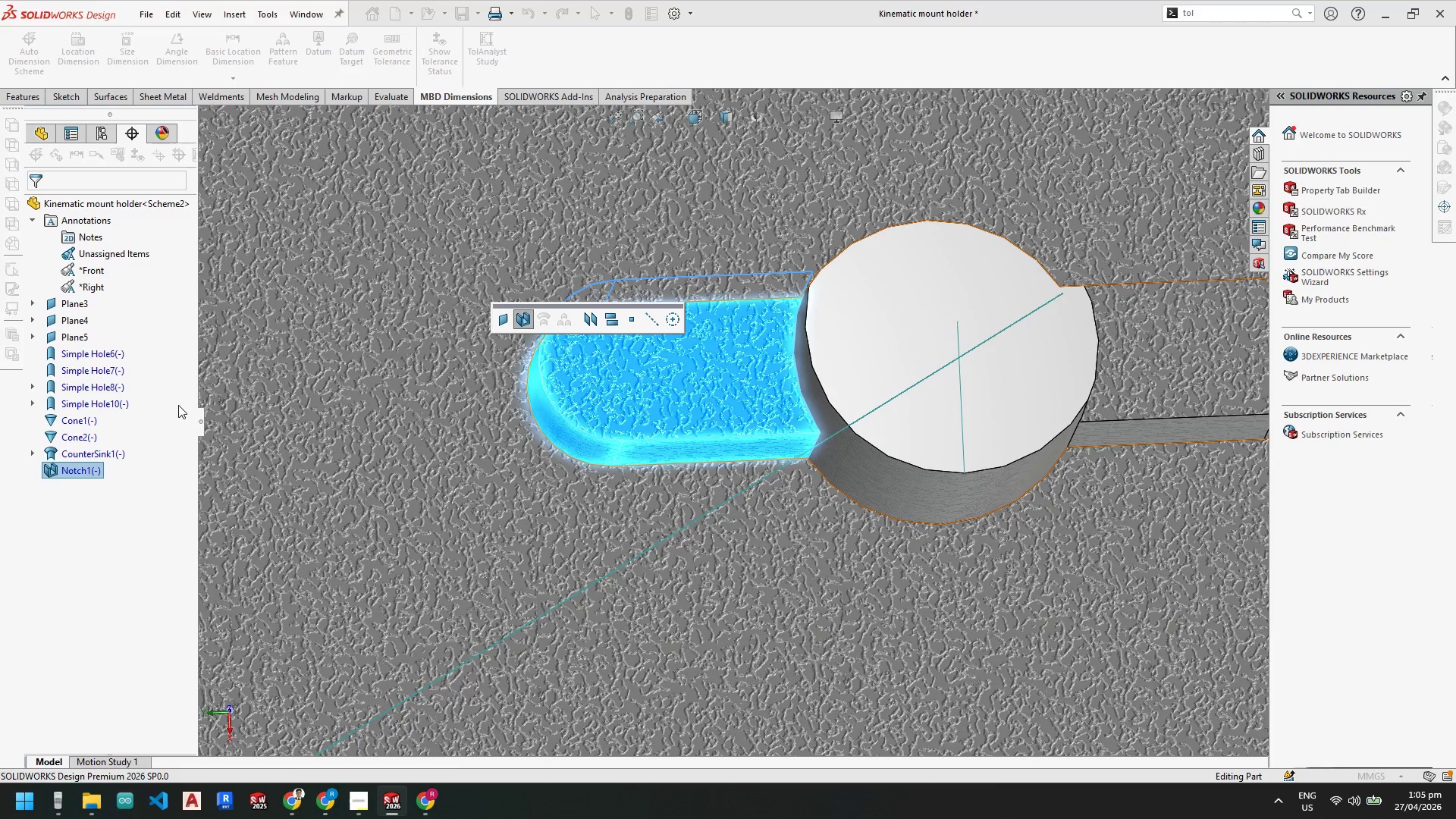 
key(NumpadEnter)
 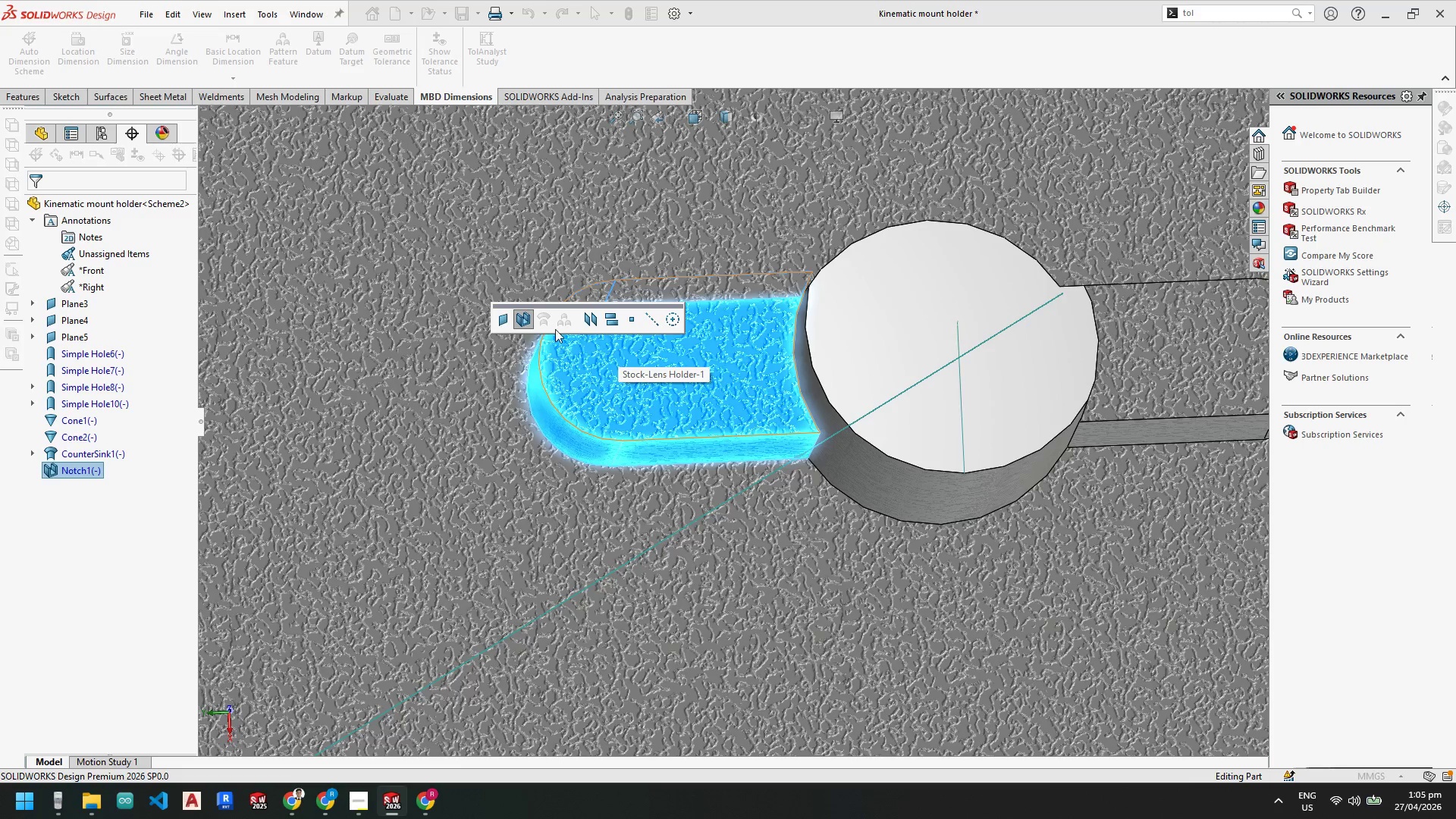 
scroll: coordinate [748, 519], scroll_direction: up, amount: 8.0
 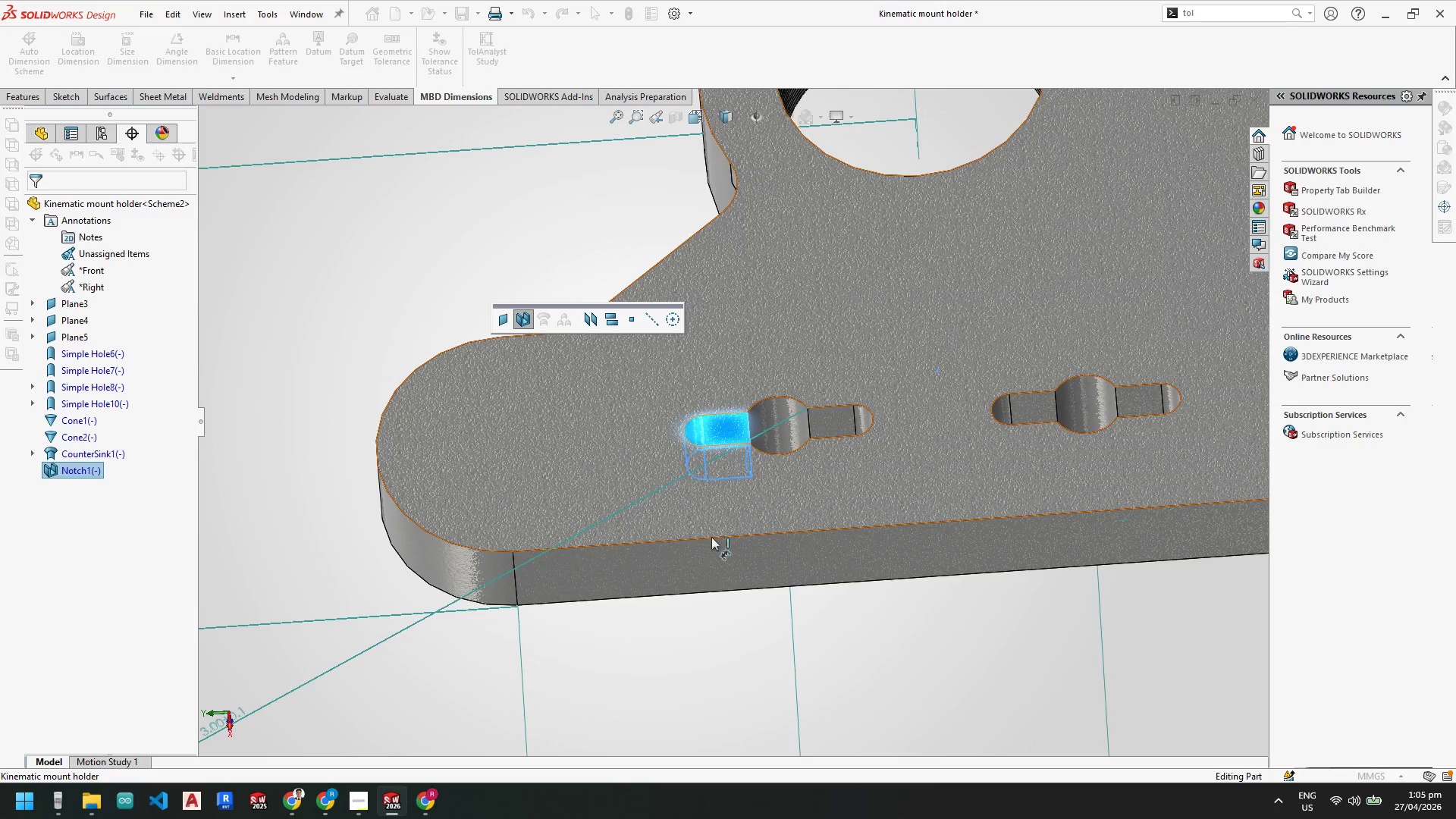 
left_click([693, 570])
 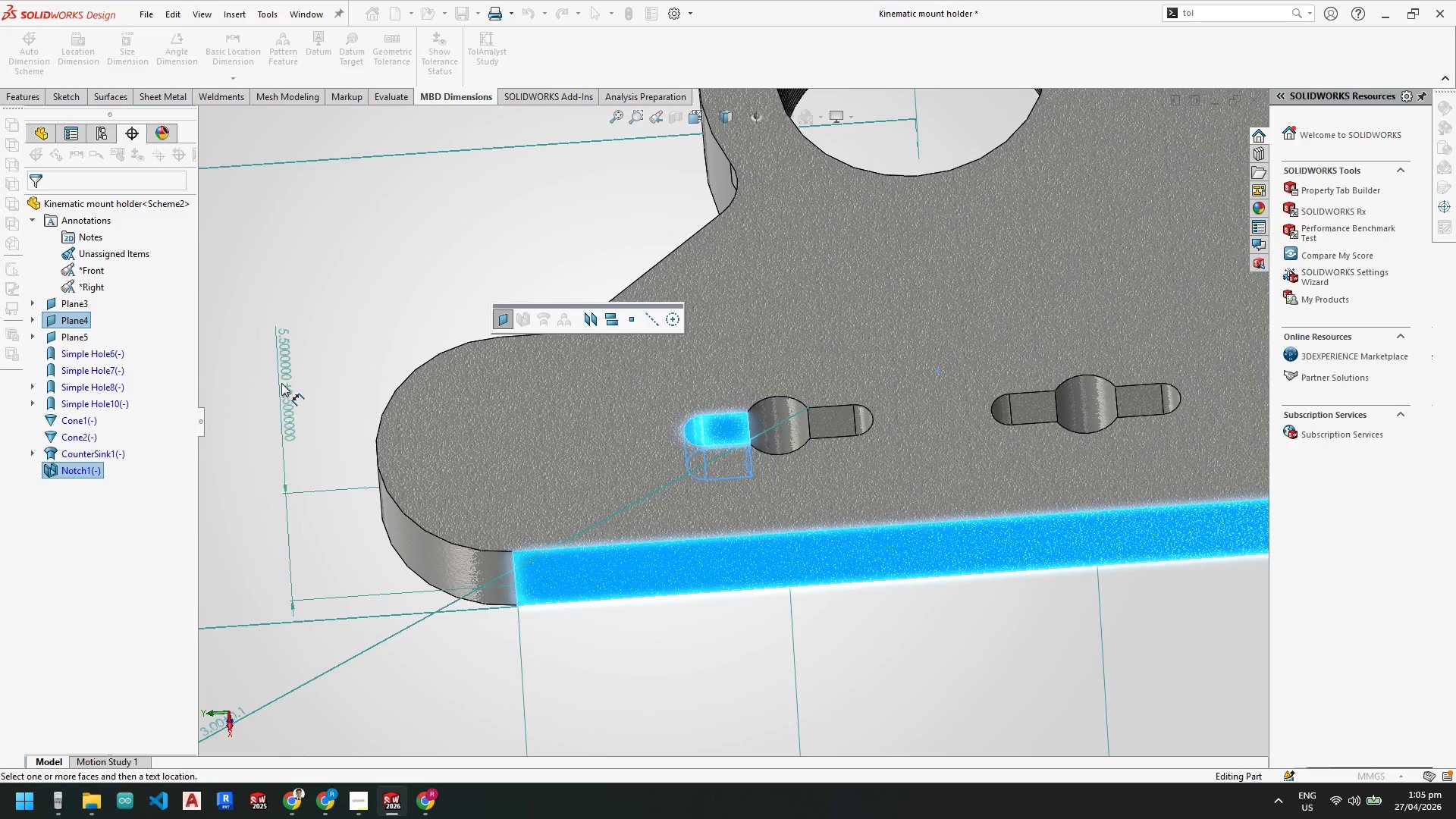 
scroll: coordinate [283, 380], scroll_direction: up, amount: 1.0
 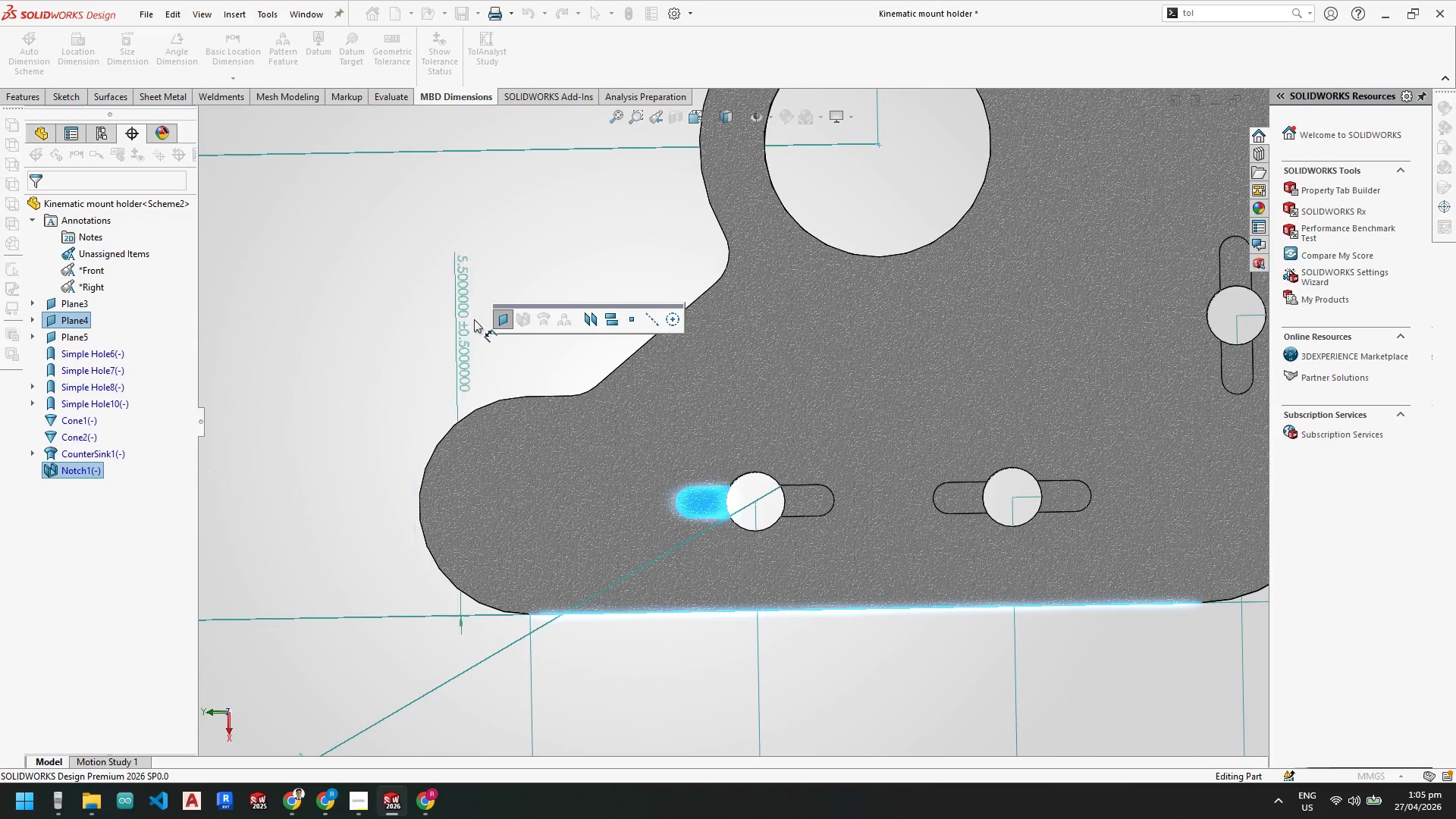 
key(Escape)
 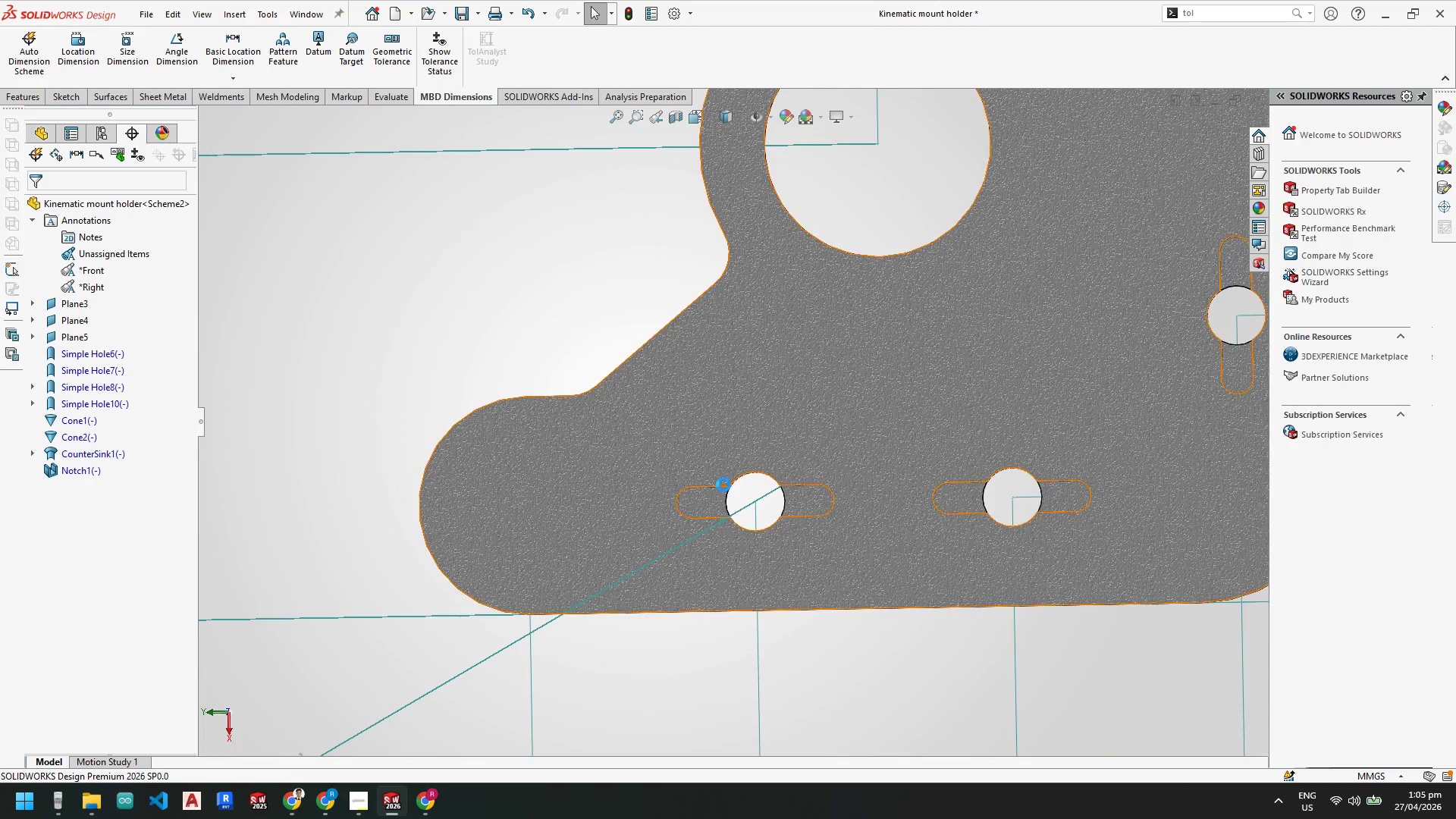 
key(Escape)
 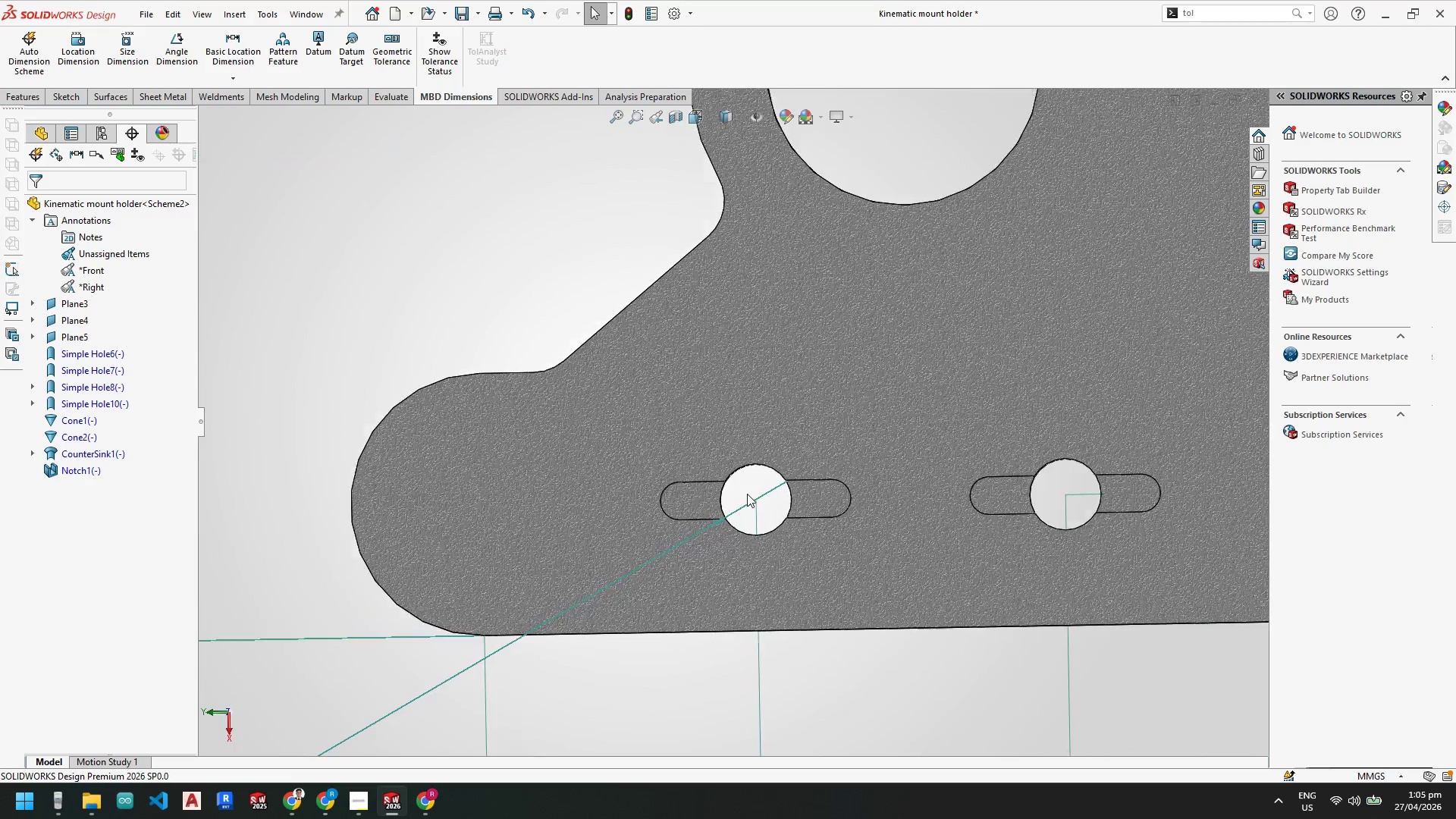 
scroll: coordinate [745, 494], scroll_direction: down, amount: 4.0
 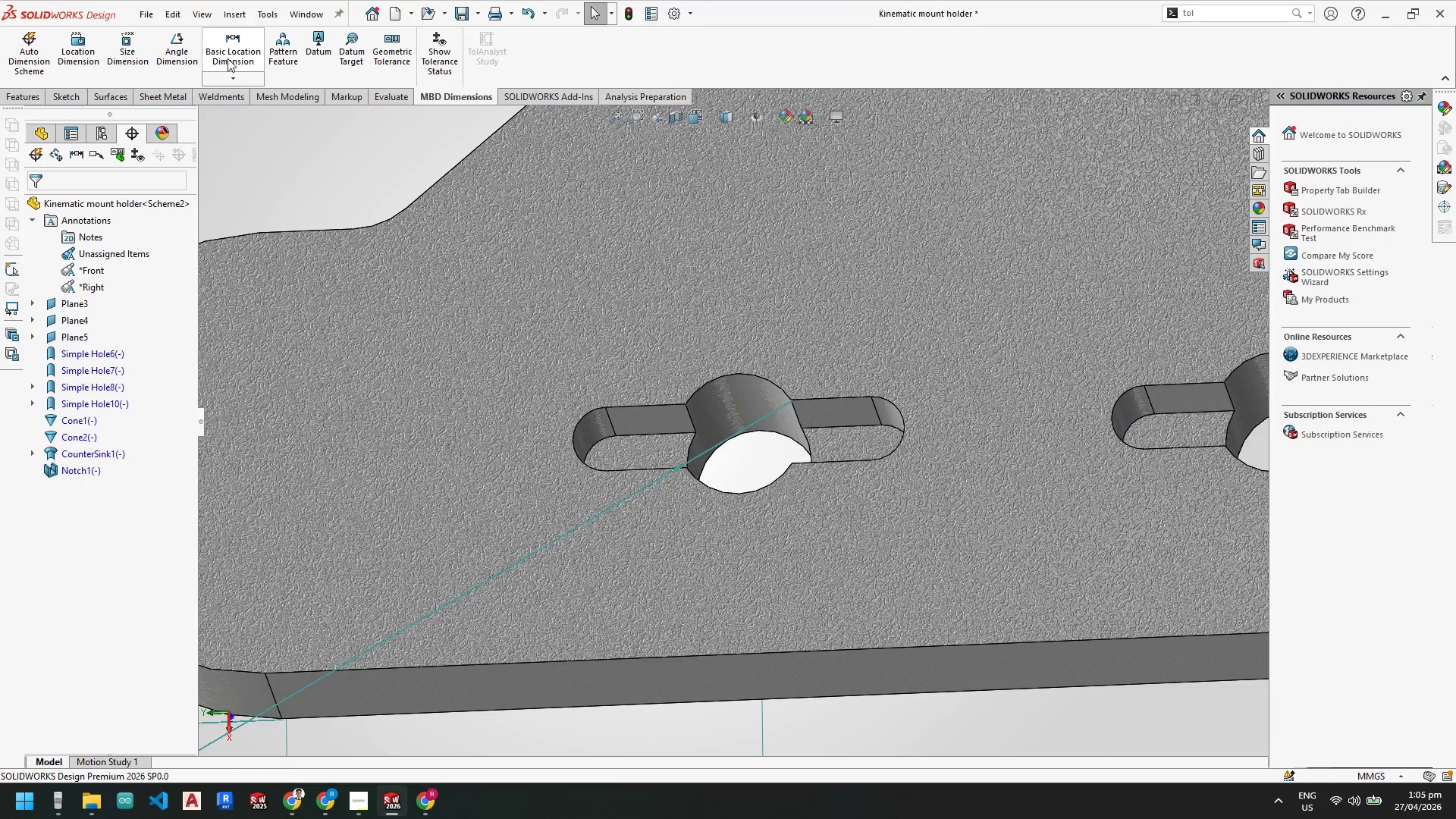 
left_click([229, 78])
 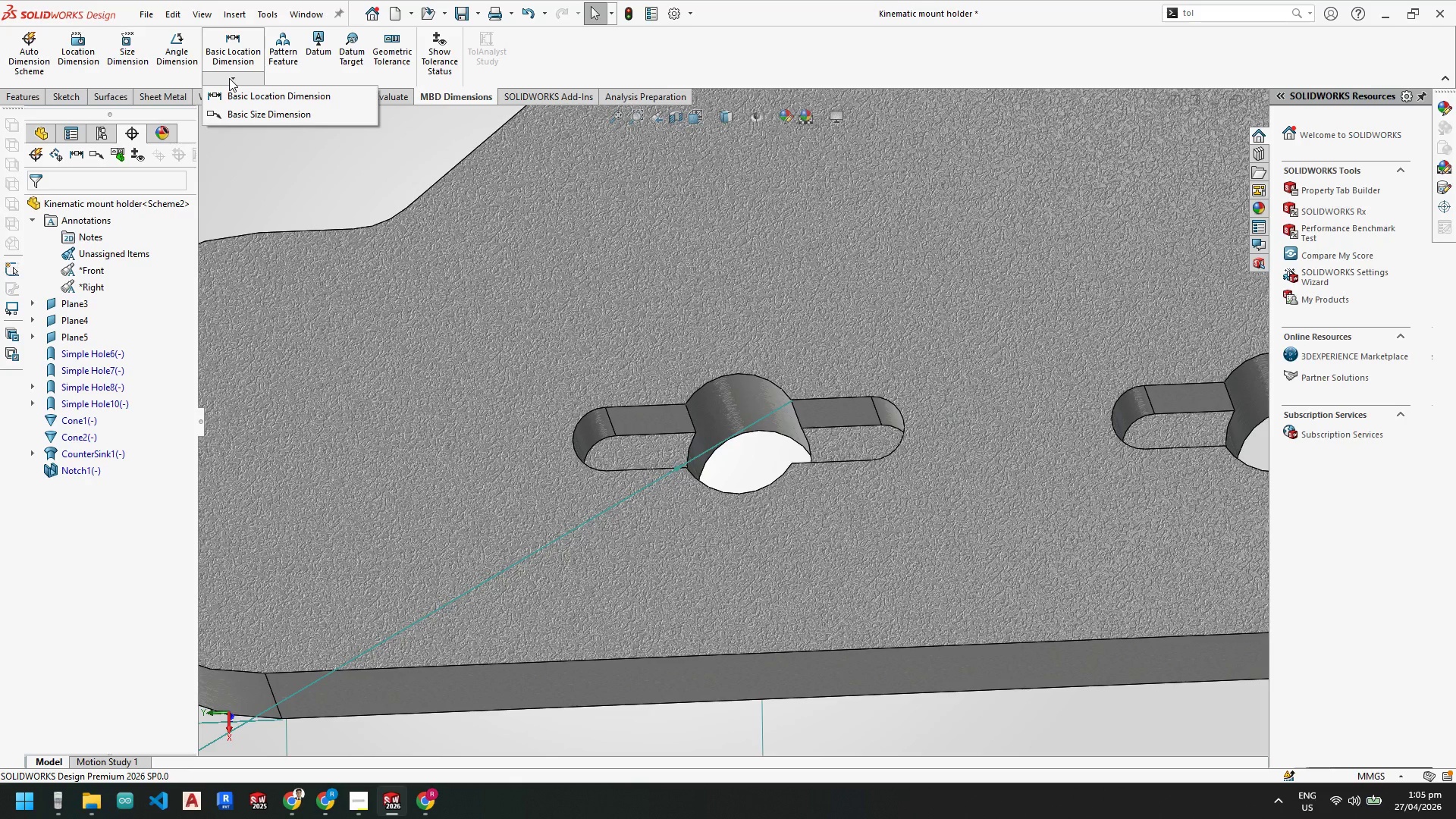 
key(Escape)
 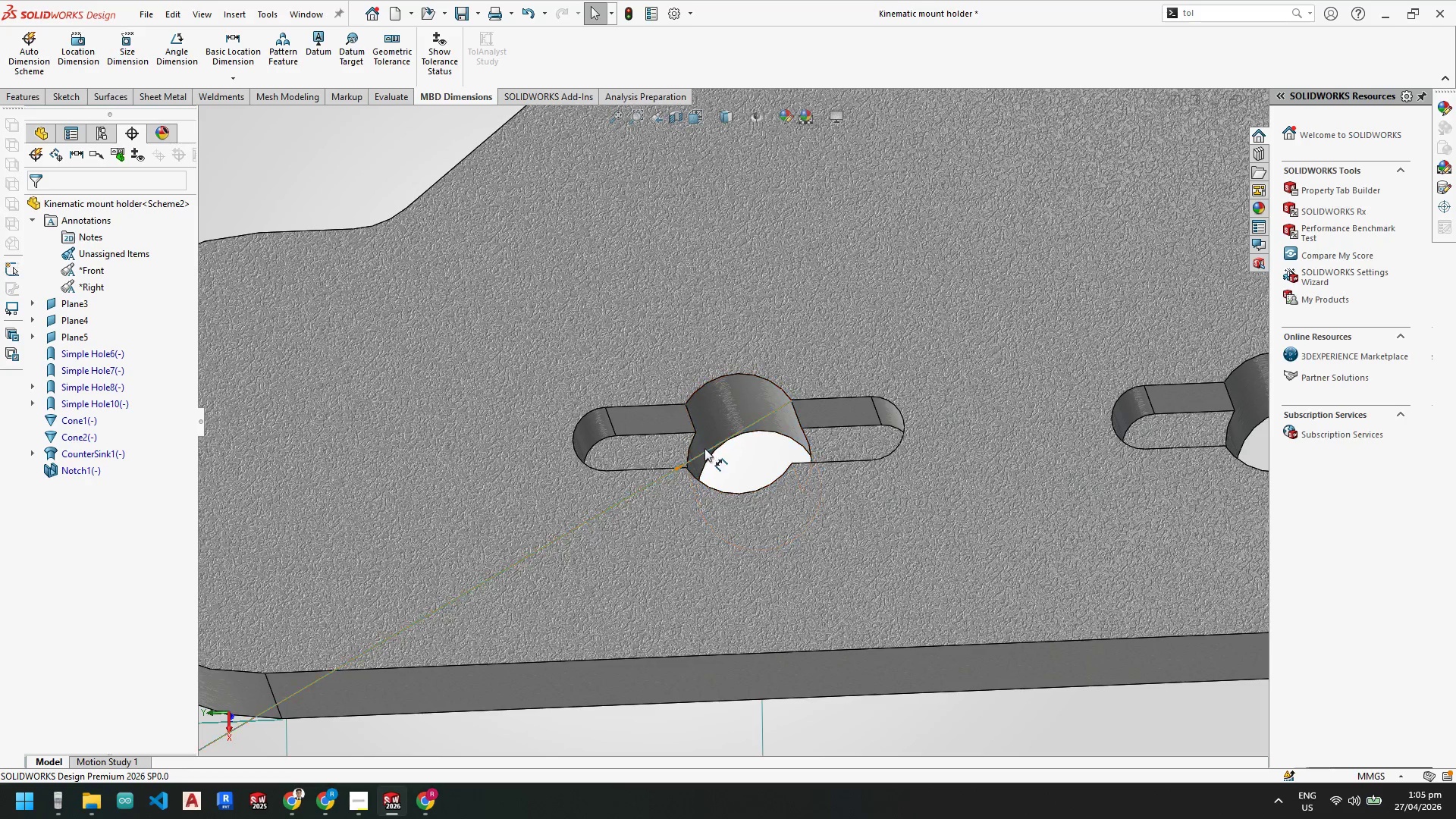 
scroll: coordinate [745, 445], scroll_direction: up, amount: 9.0
 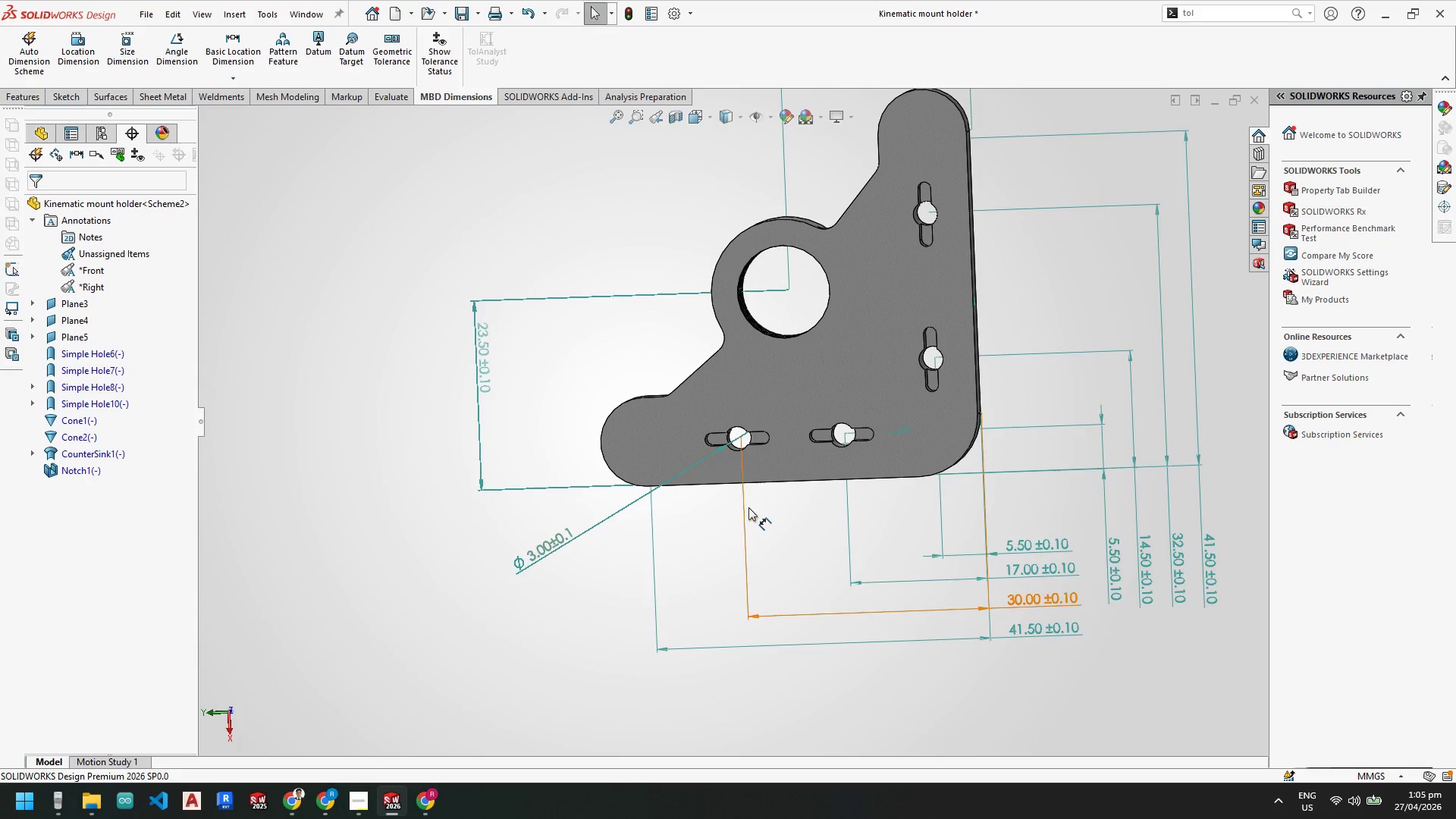 
left_click_drag(start_coordinate=[521, 551], to_coordinate=[609, 344])
 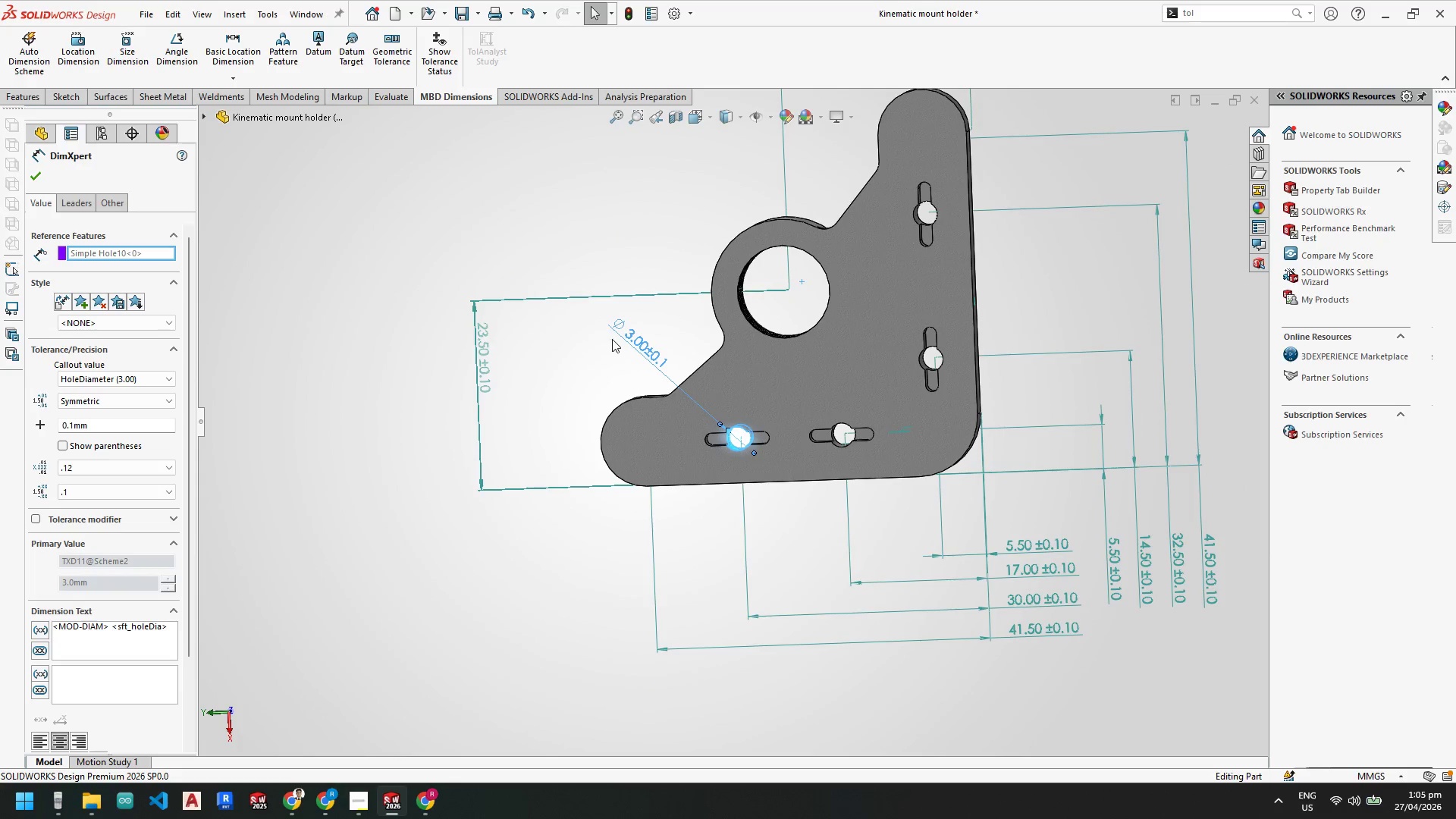 
left_click([629, 336])
 